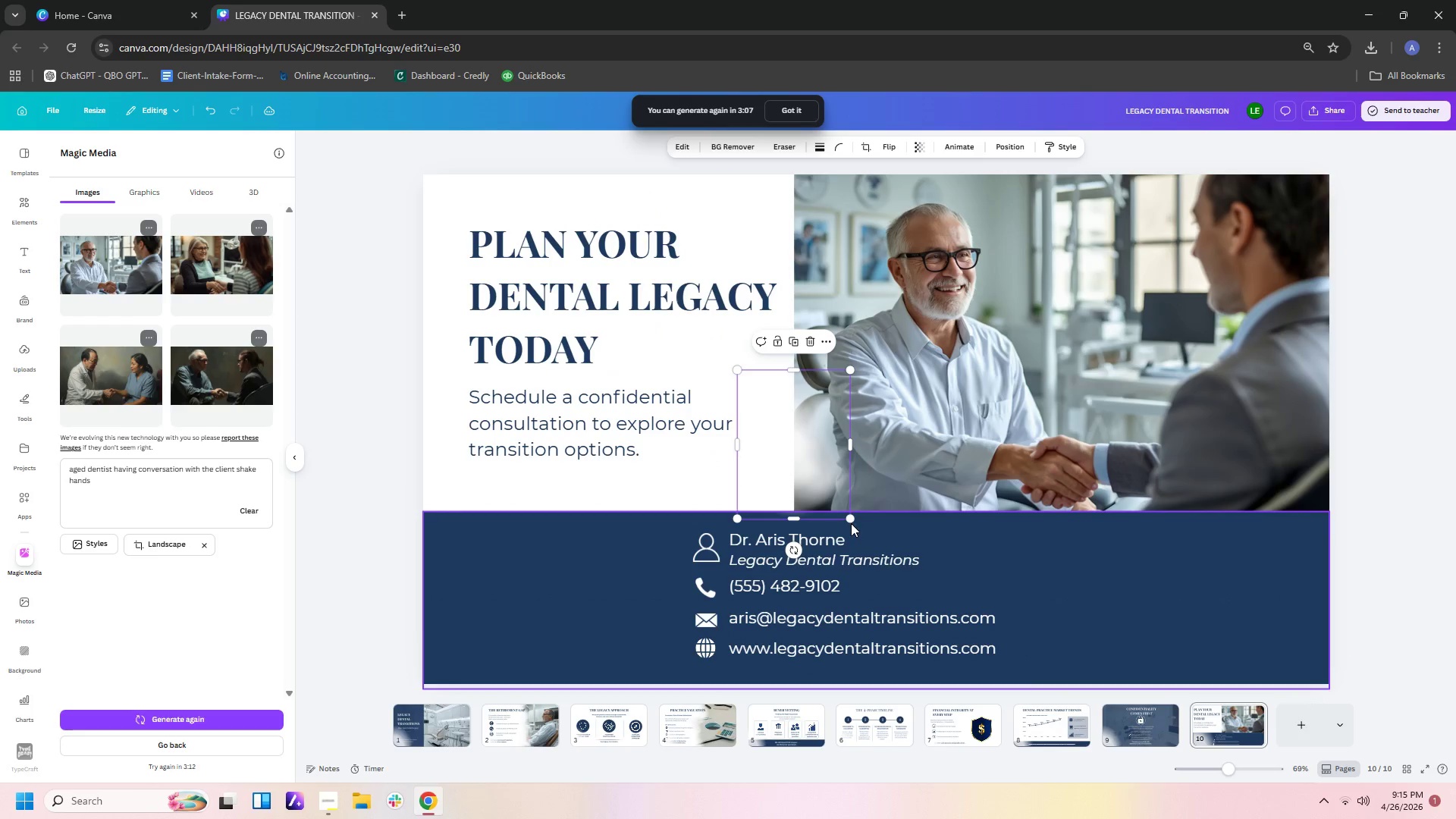 
left_click_drag(start_coordinate=[851, 522], to_coordinate=[838, 497])
 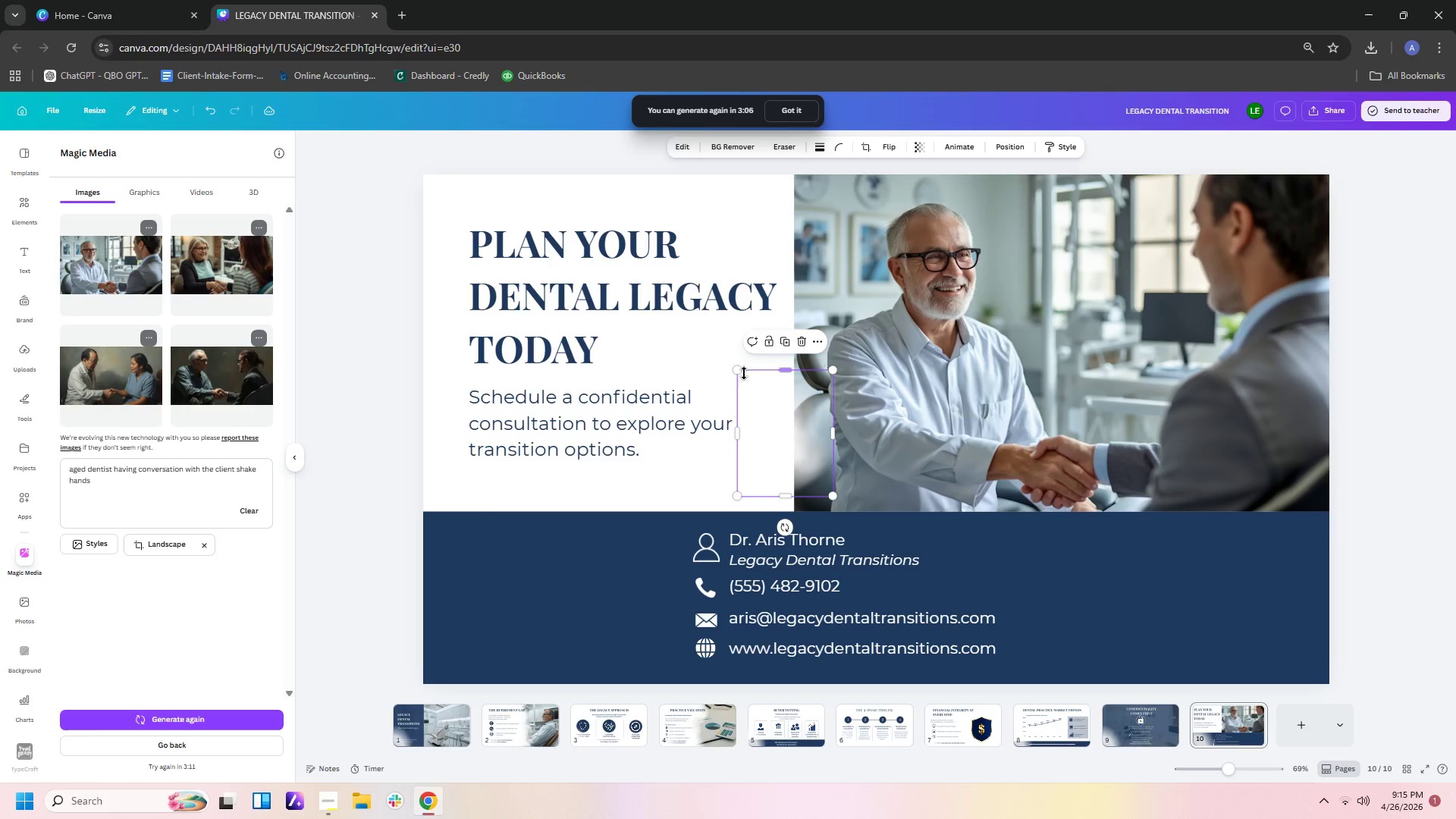 
left_click_drag(start_coordinate=[739, 369], to_coordinate=[767, 410])
 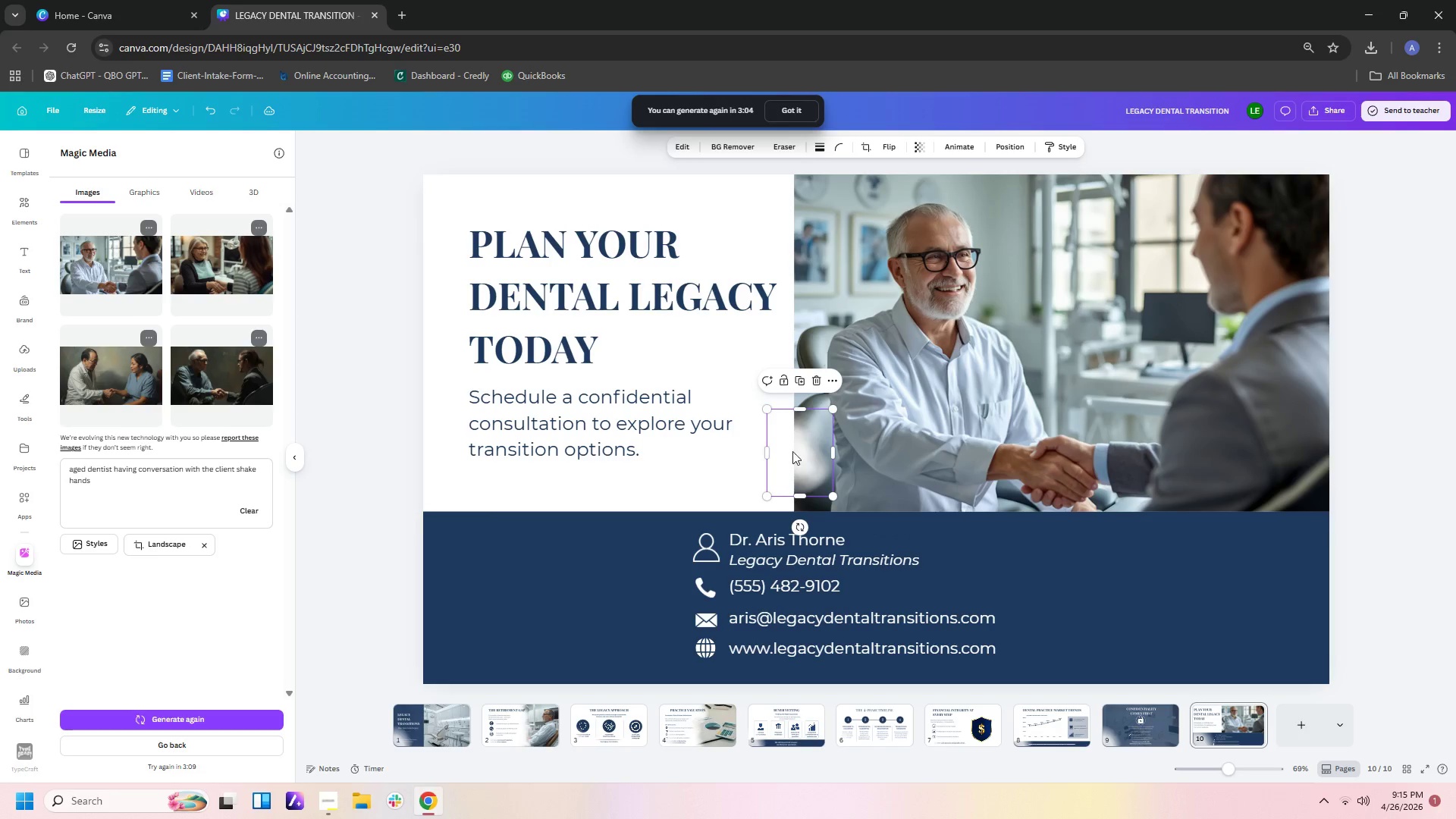 
left_click_drag(start_coordinate=[796, 456], to_coordinate=[787, 479])
 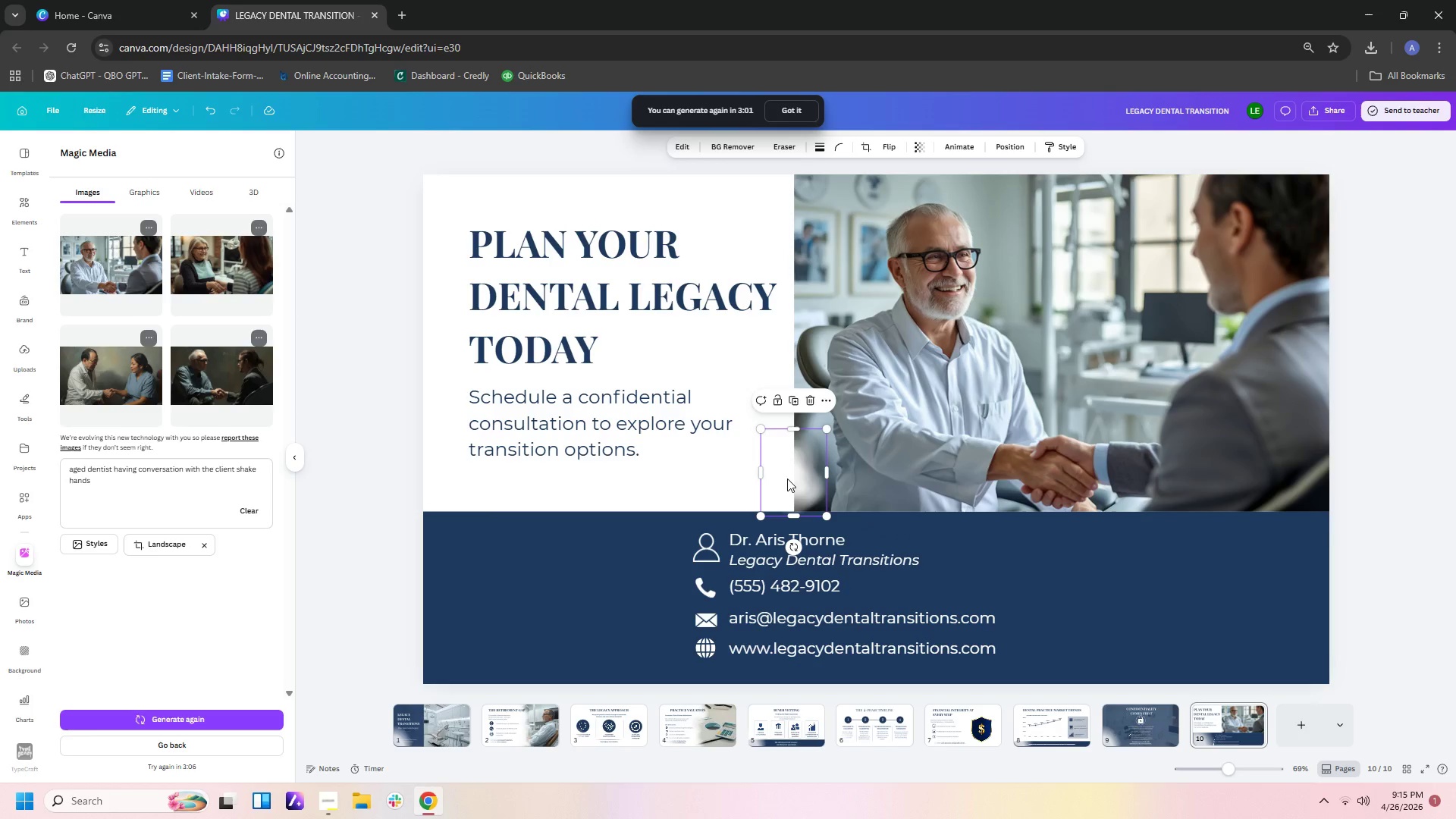 
key(Control+C)
 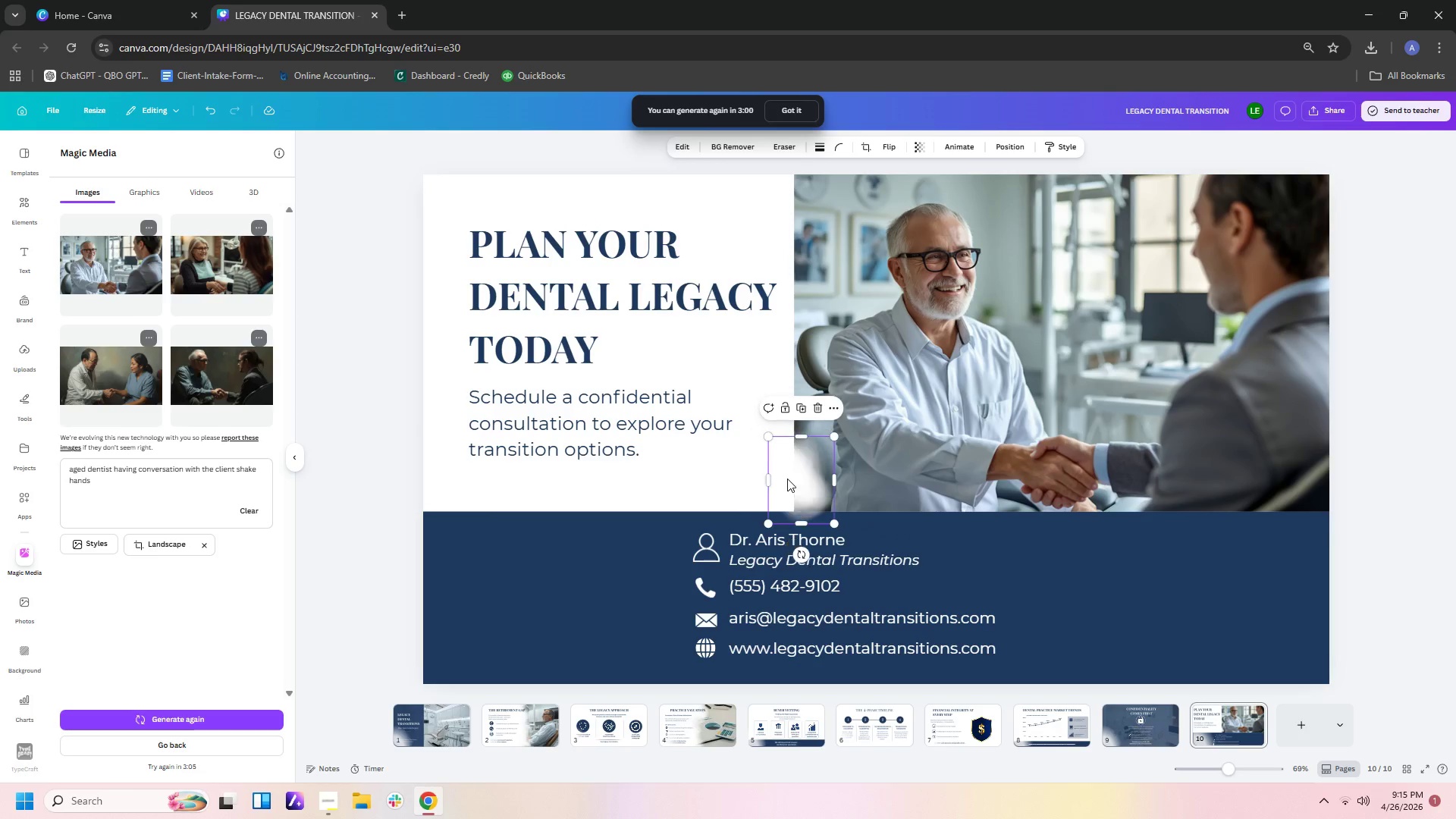 
key(Control+V)
 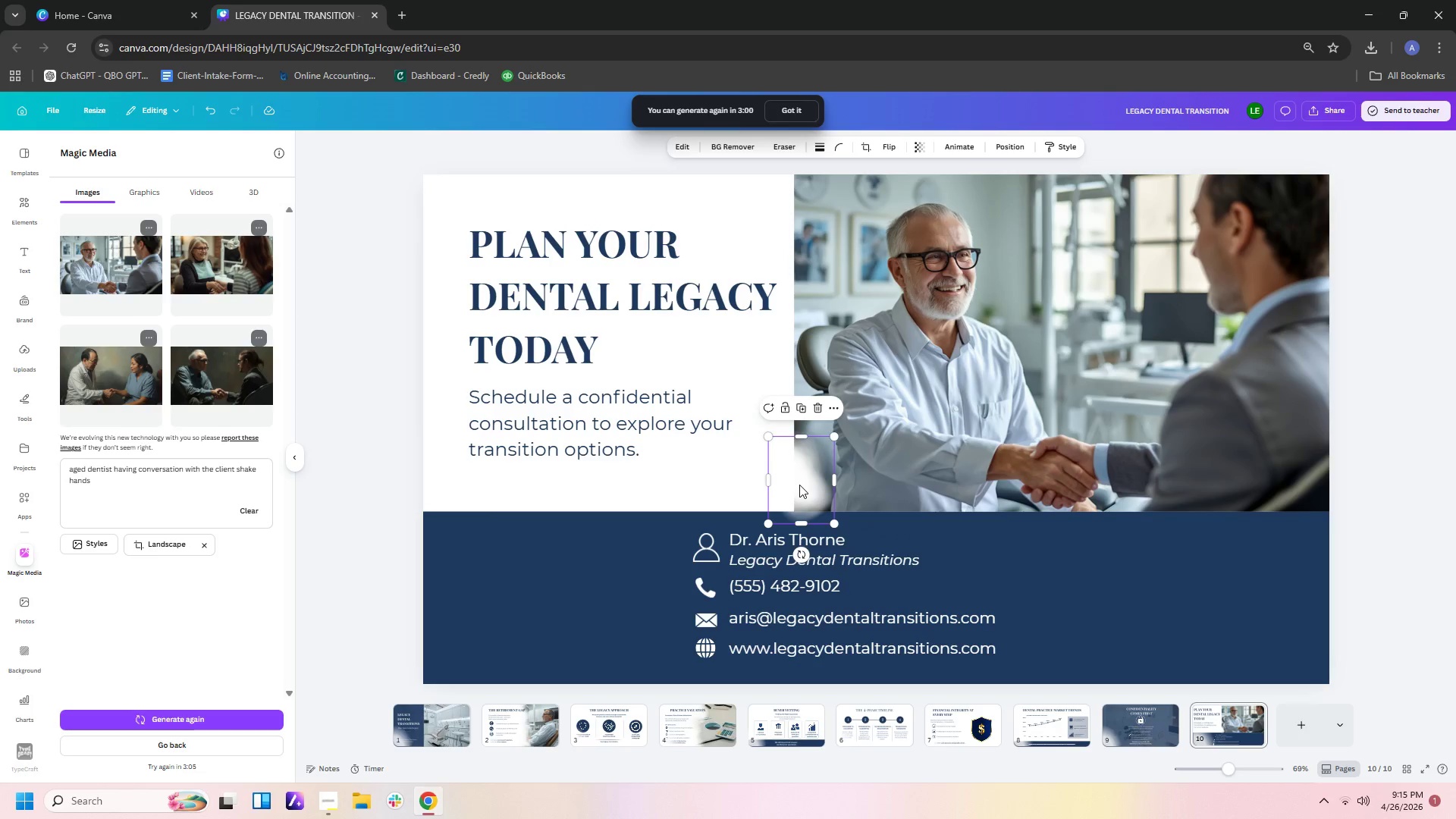 
left_click_drag(start_coordinate=[799, 485], to_coordinate=[788, 473])
 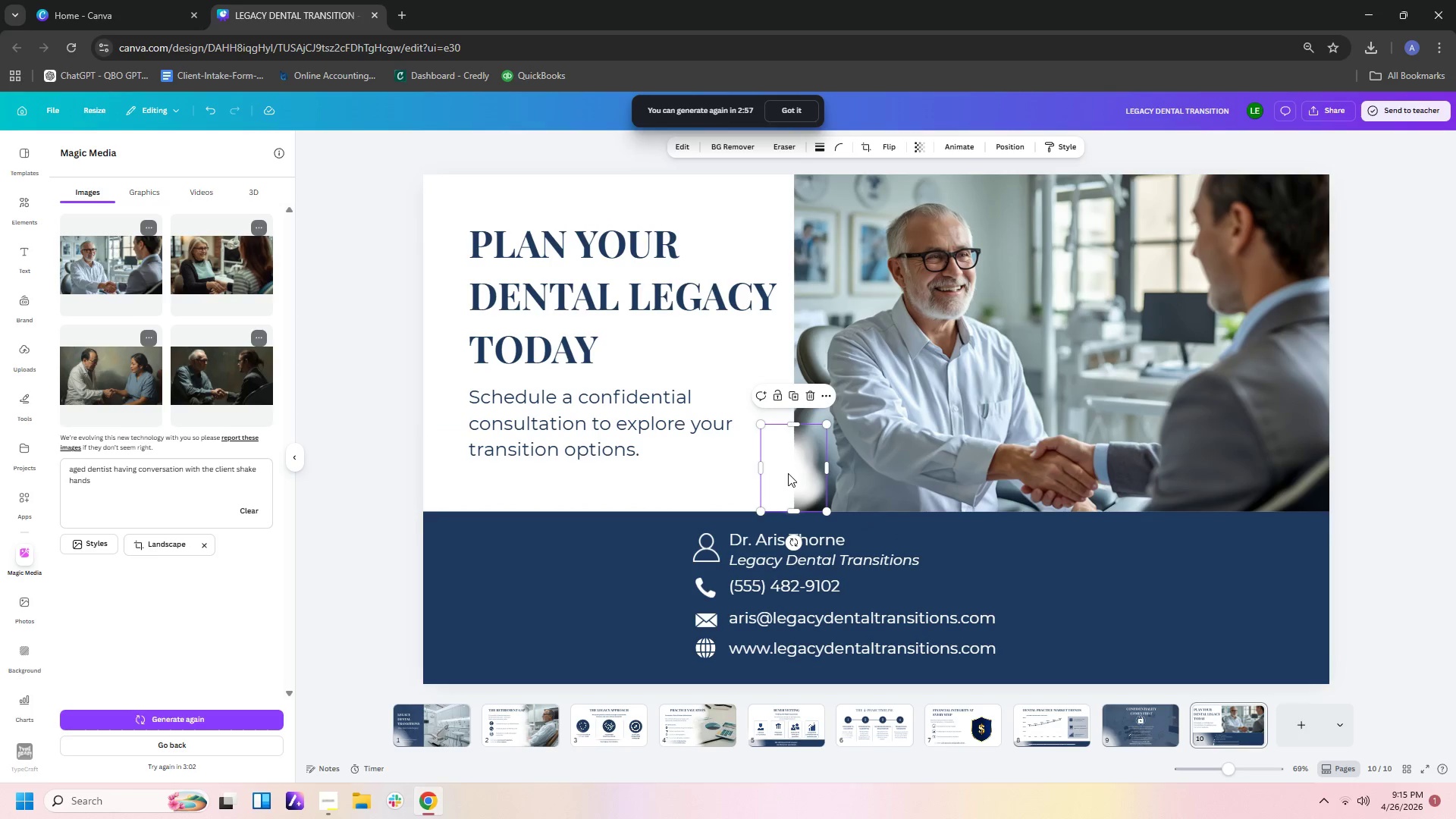 
key(Control+C)
 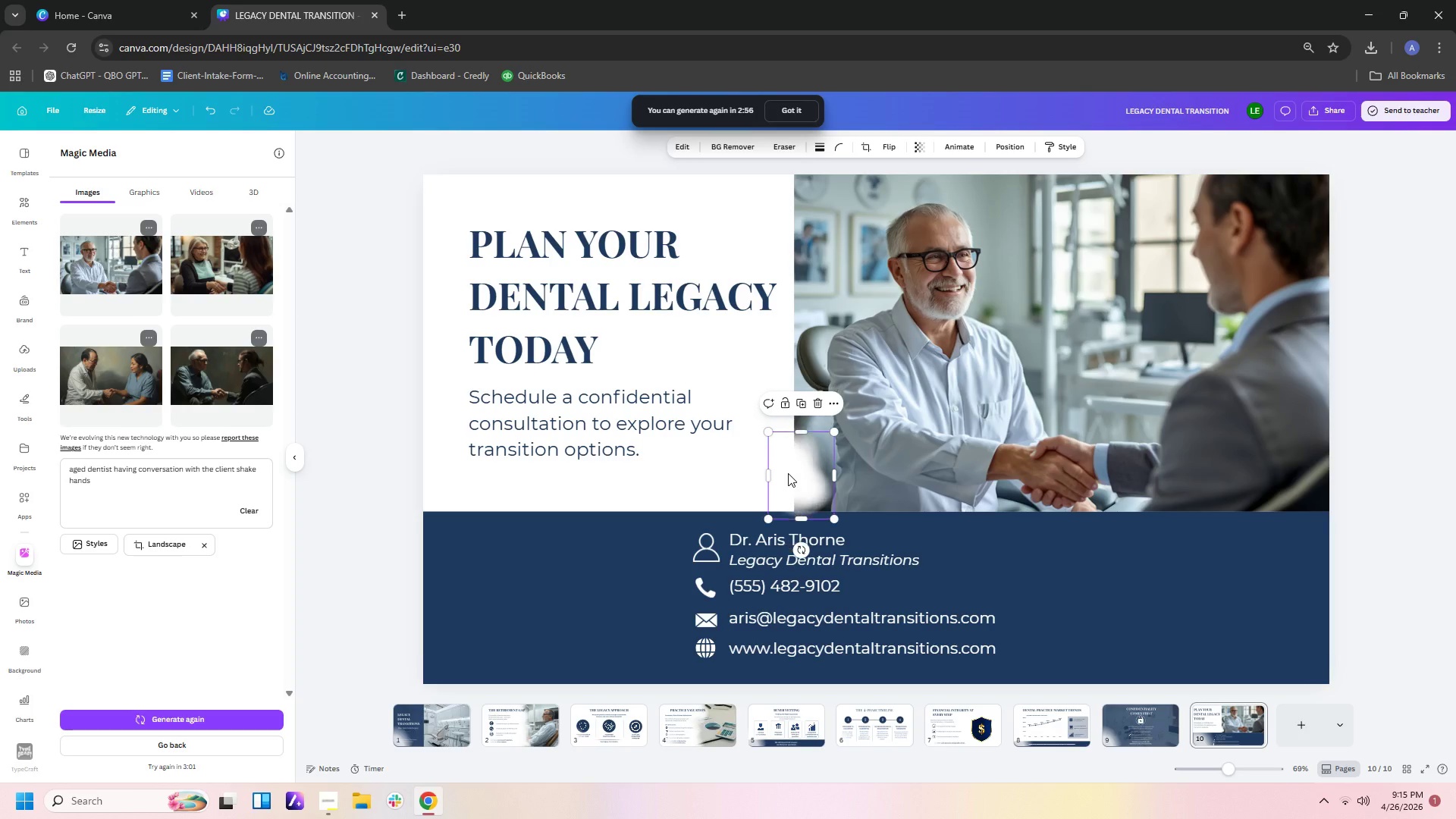 
key(Control+V)
 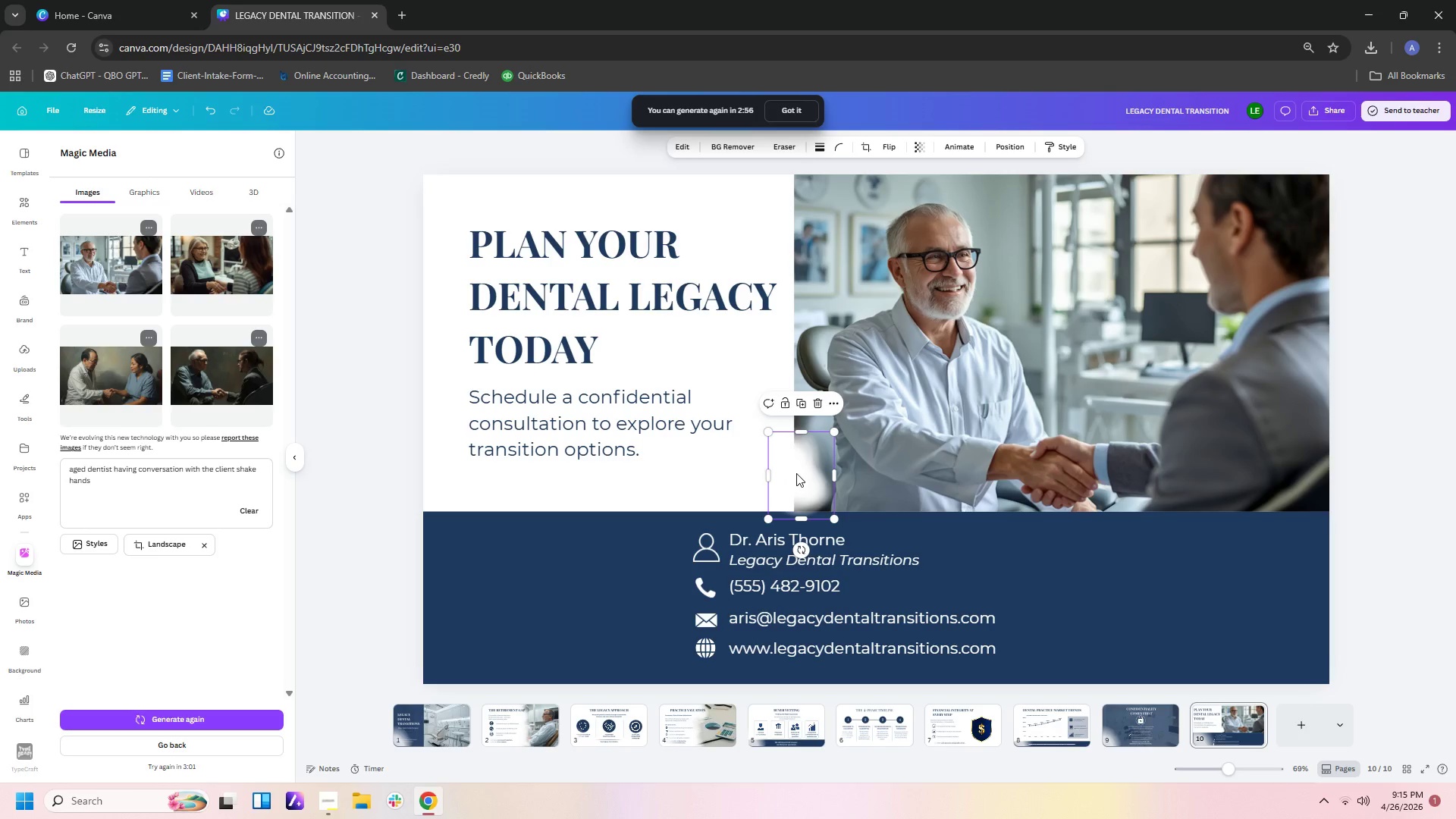 
left_click_drag(start_coordinate=[796, 473], to_coordinate=[793, 431])
 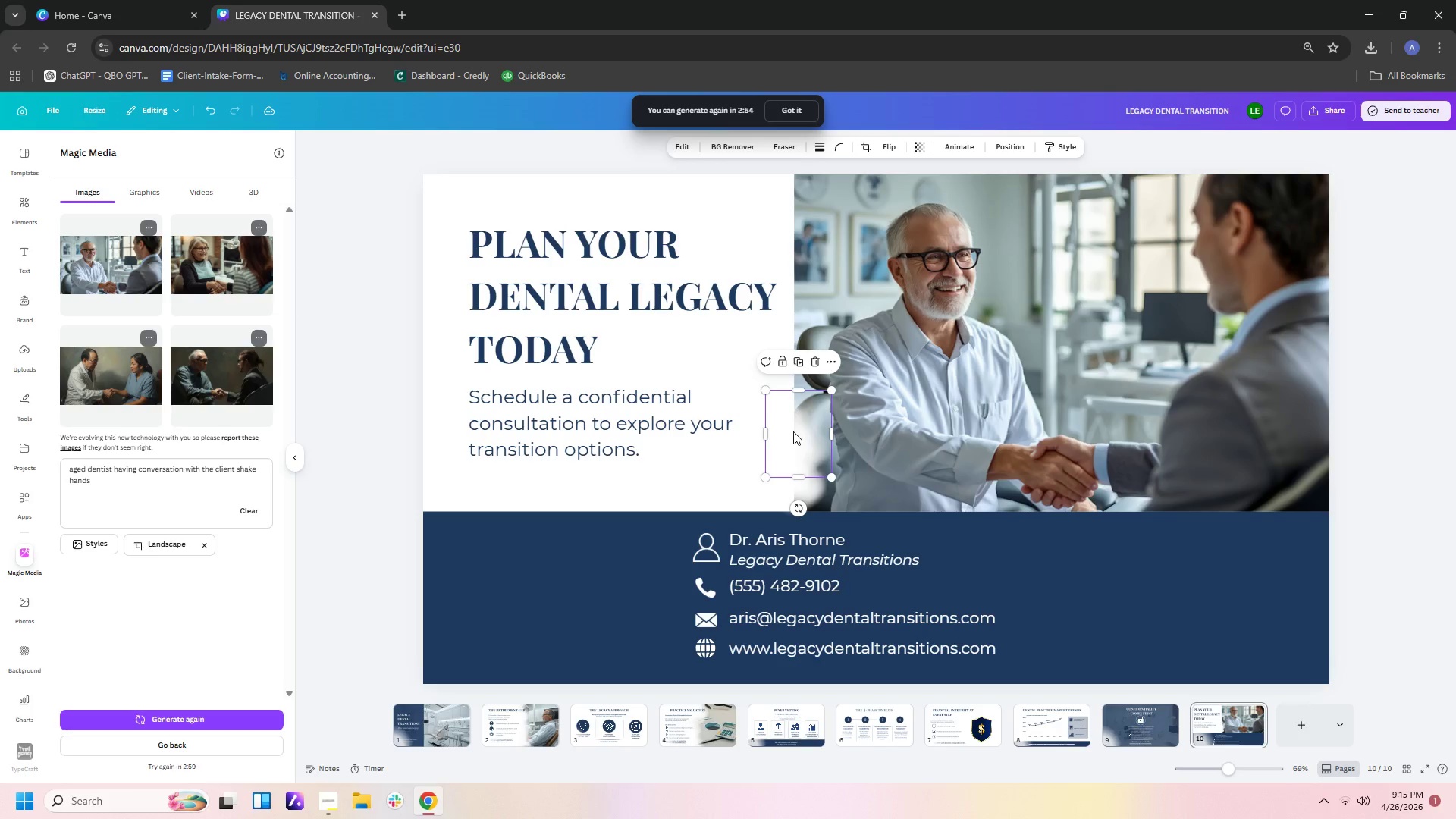 
key(Control+C)
 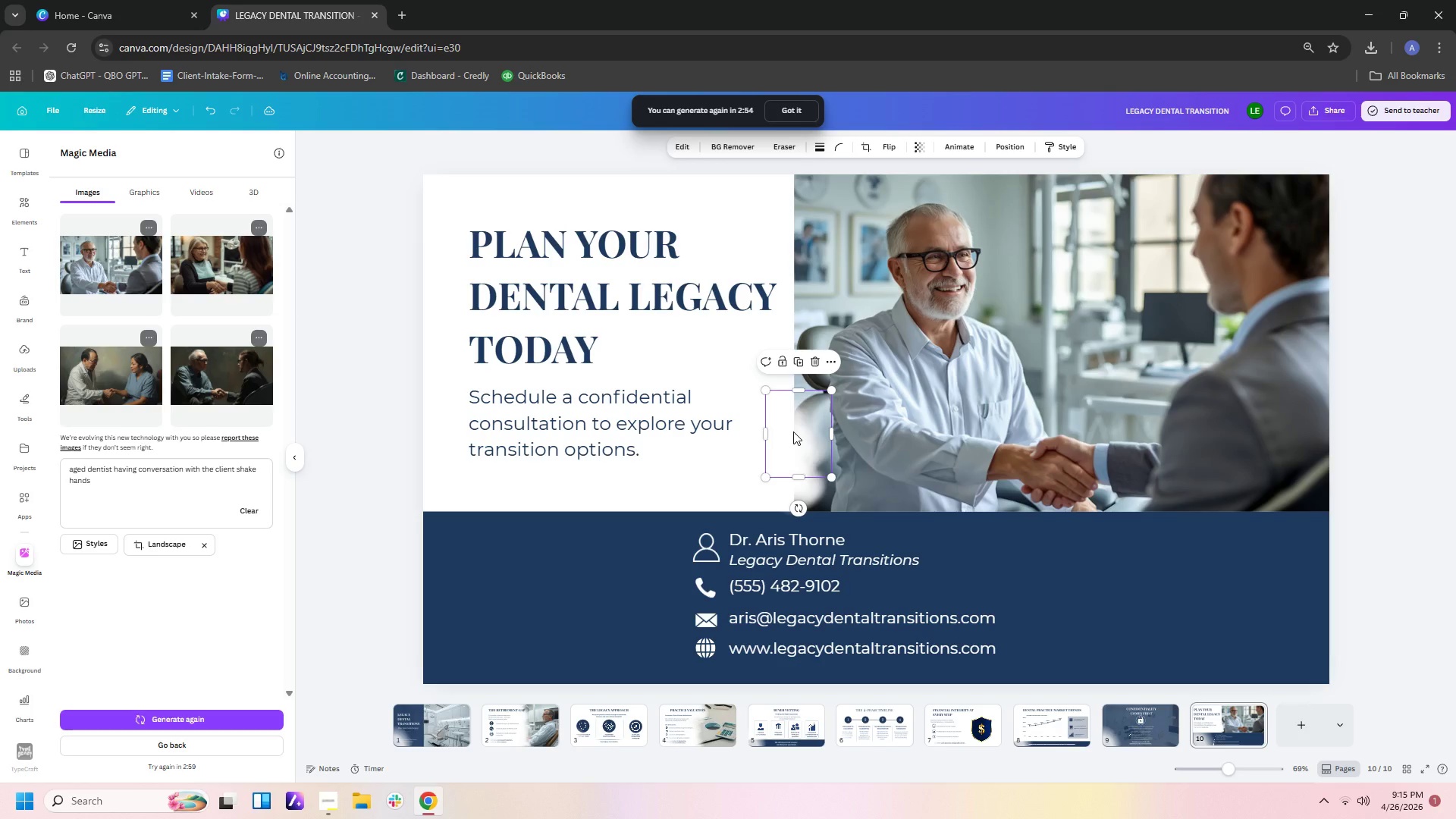 
key(Control+V)
 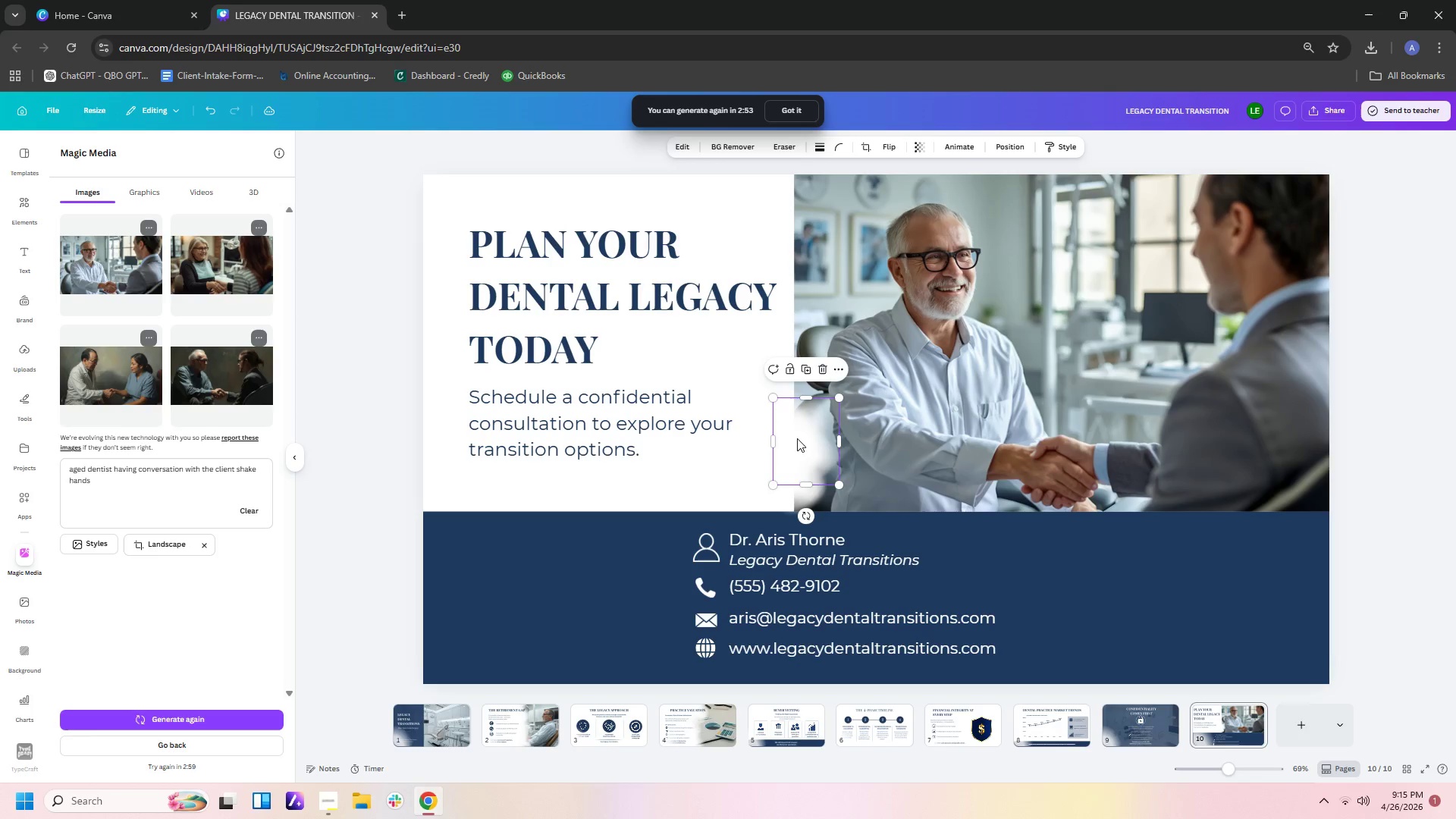 
left_click_drag(start_coordinate=[797, 438], to_coordinate=[786, 399])
 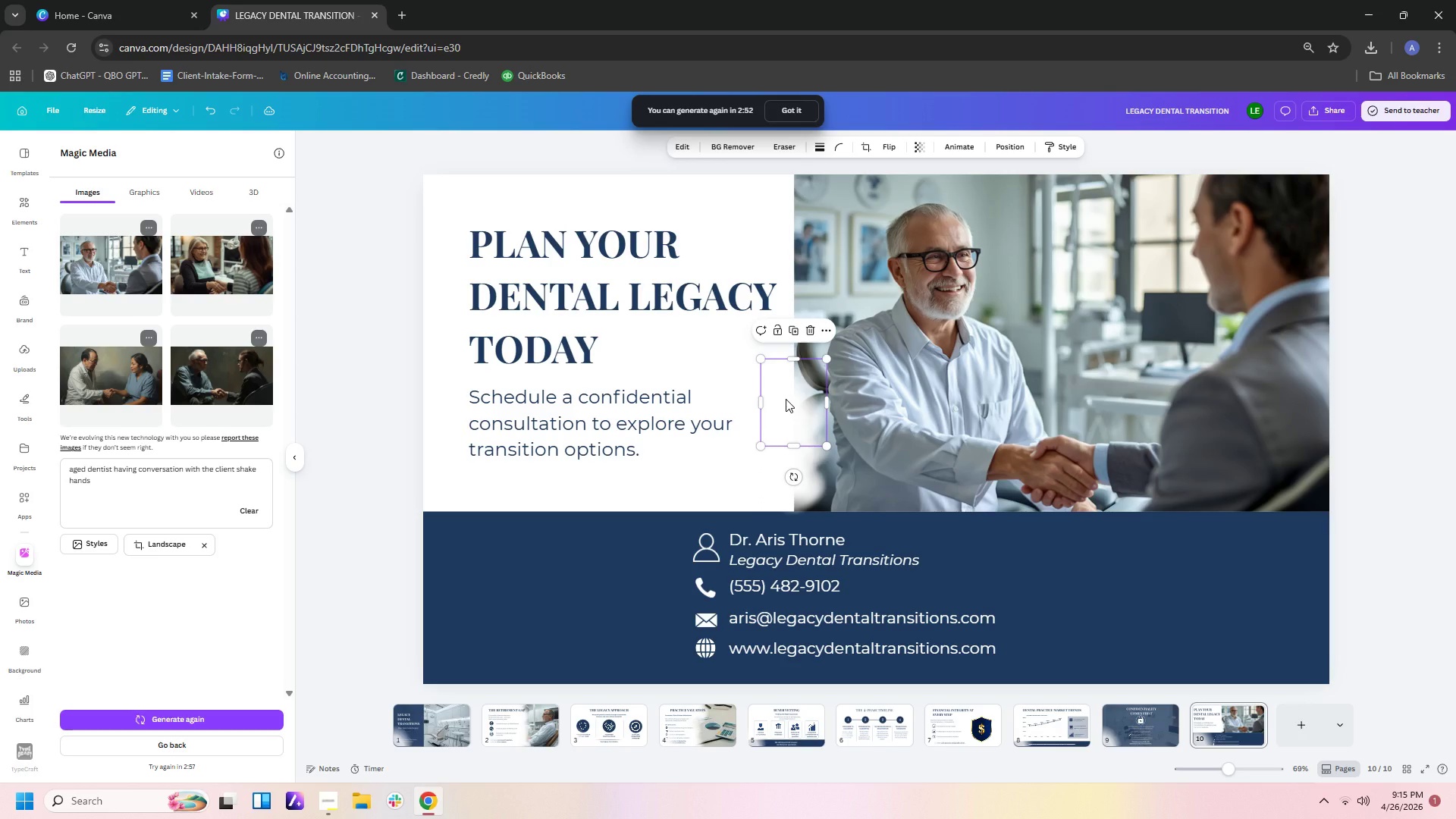 
key(Control+C)
 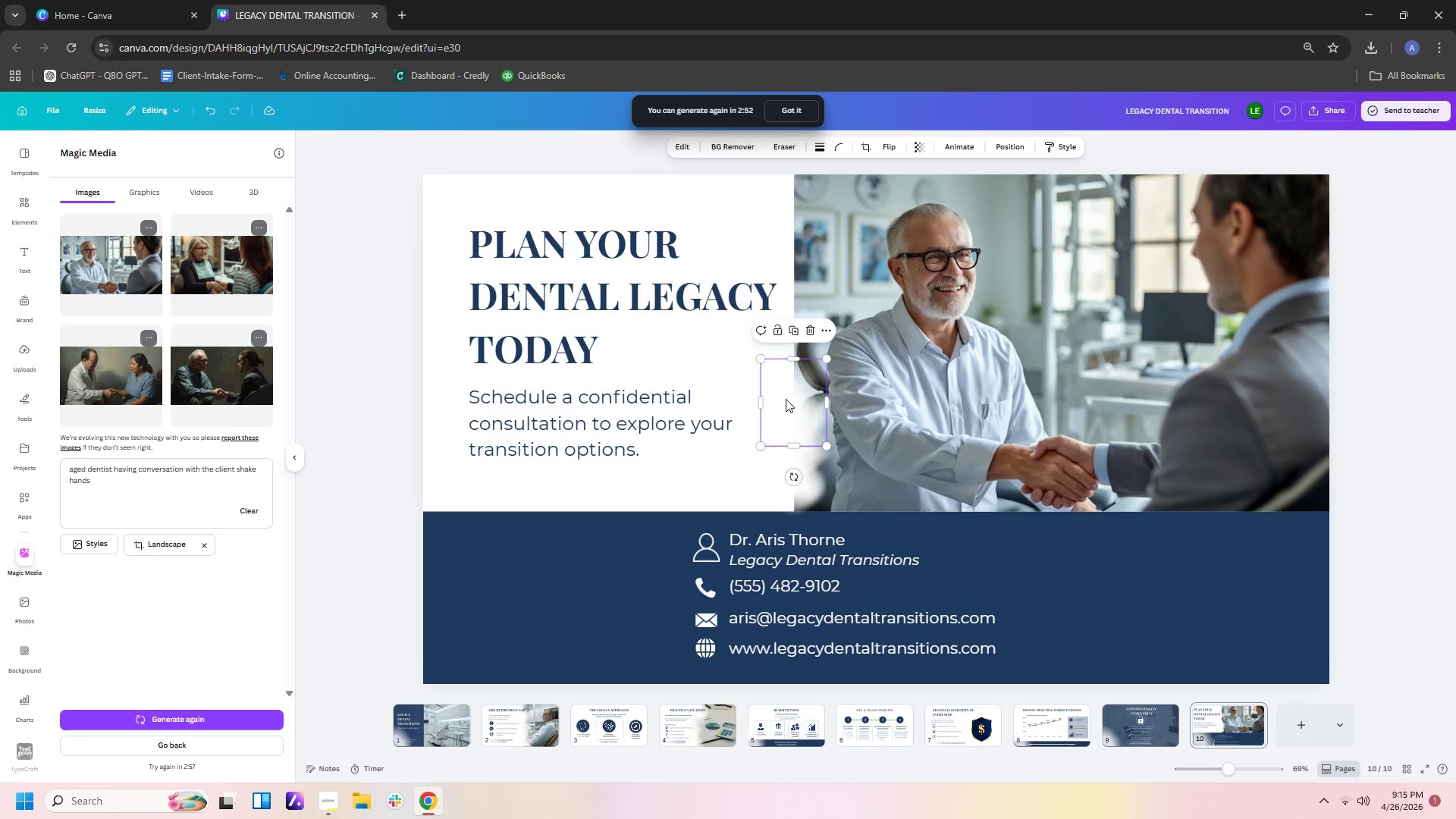 
key(Control+V)
 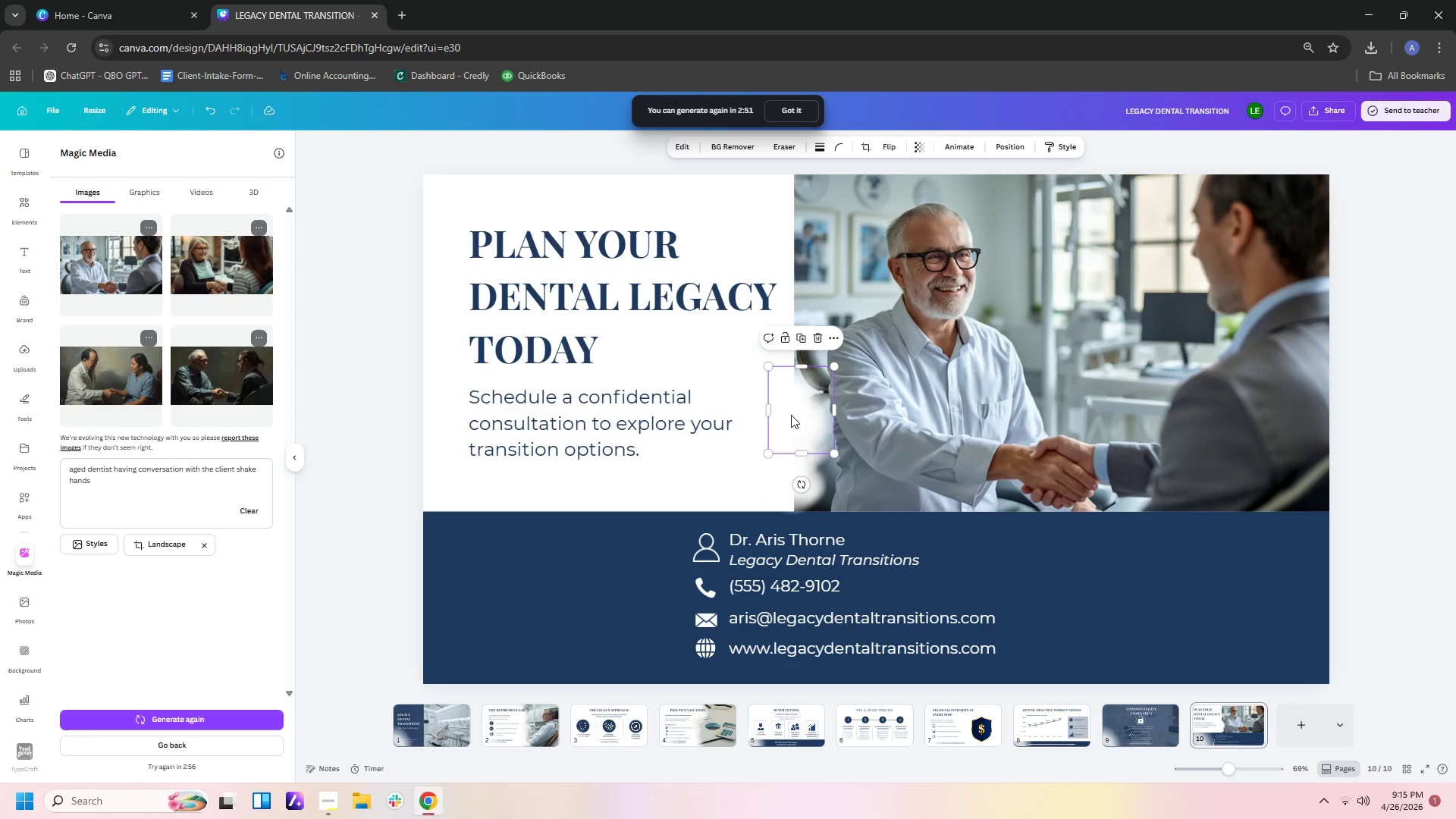 
left_click_drag(start_coordinate=[791, 415], to_coordinate=[789, 369])
 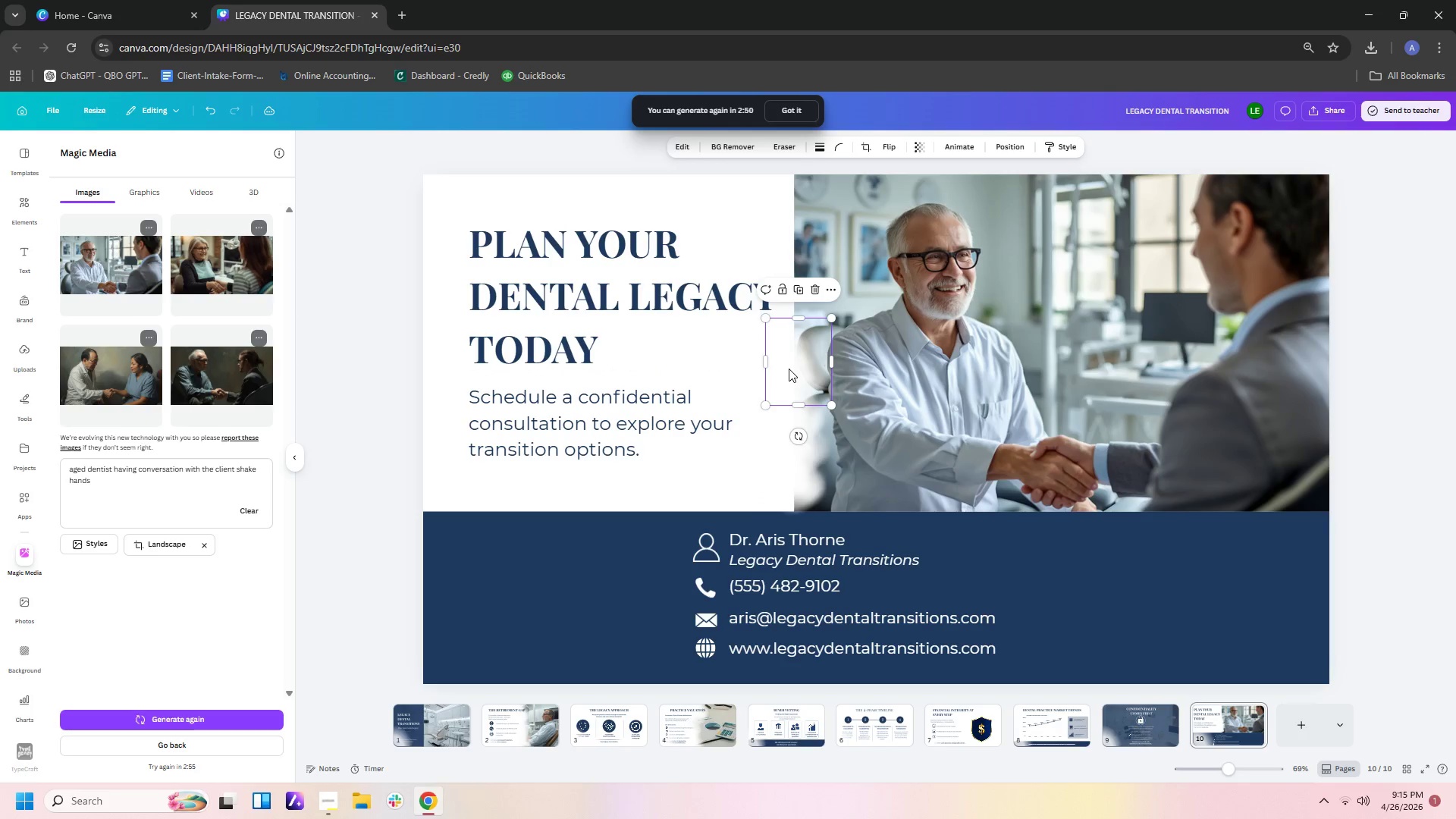 
key(Control+C)
 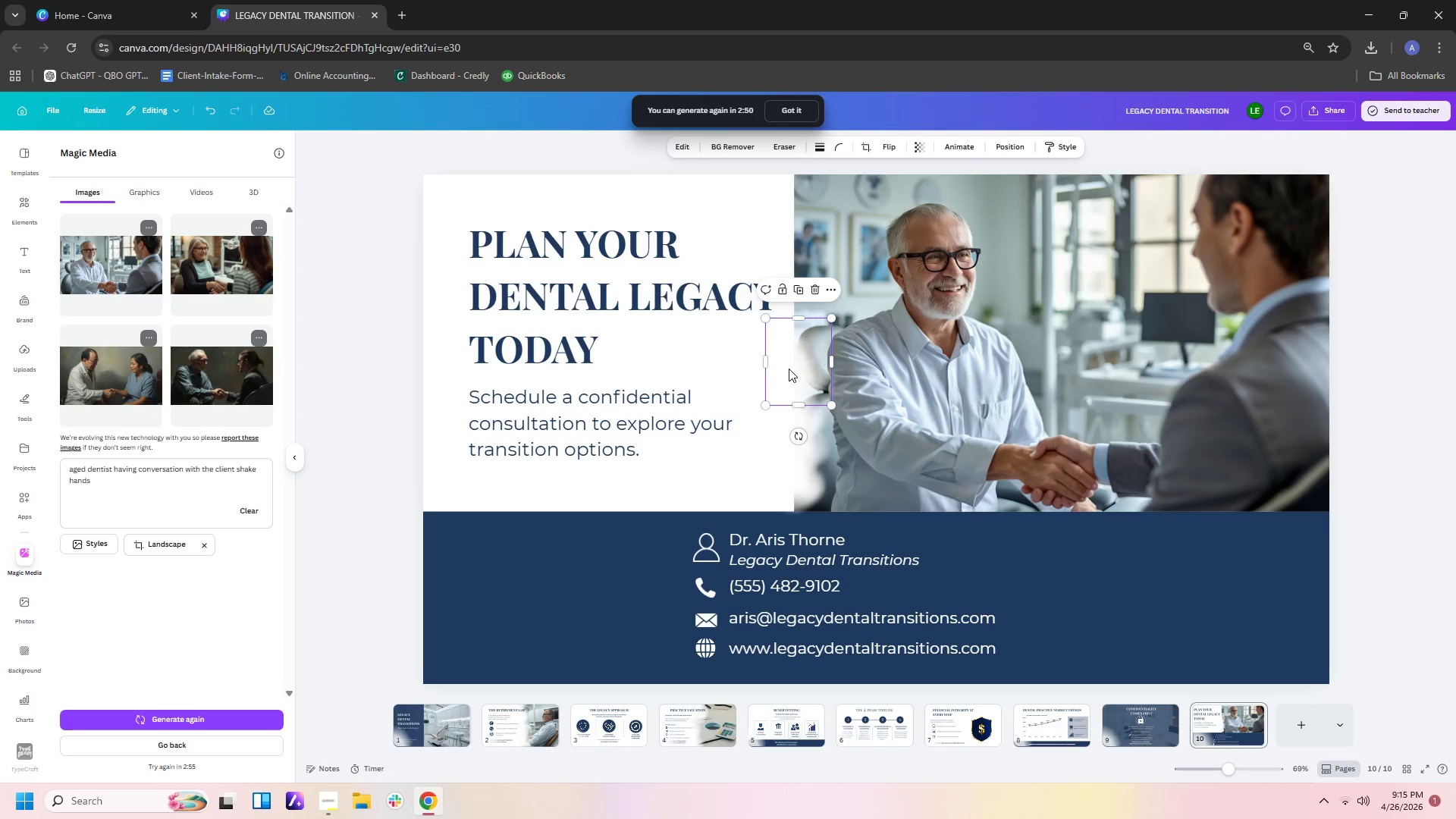 
key(Control+V)
 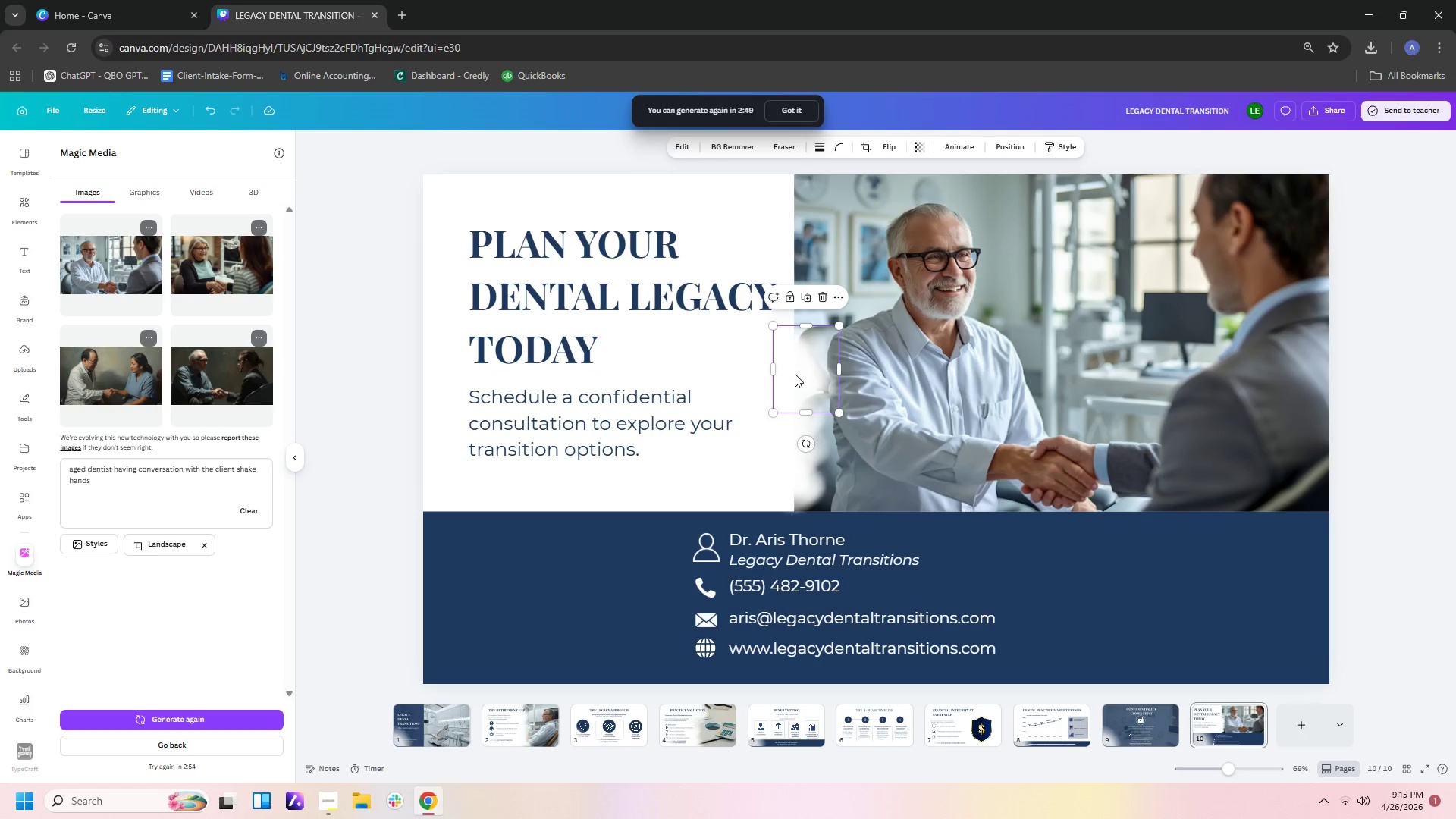 
left_click_drag(start_coordinate=[795, 374], to_coordinate=[790, 335])
 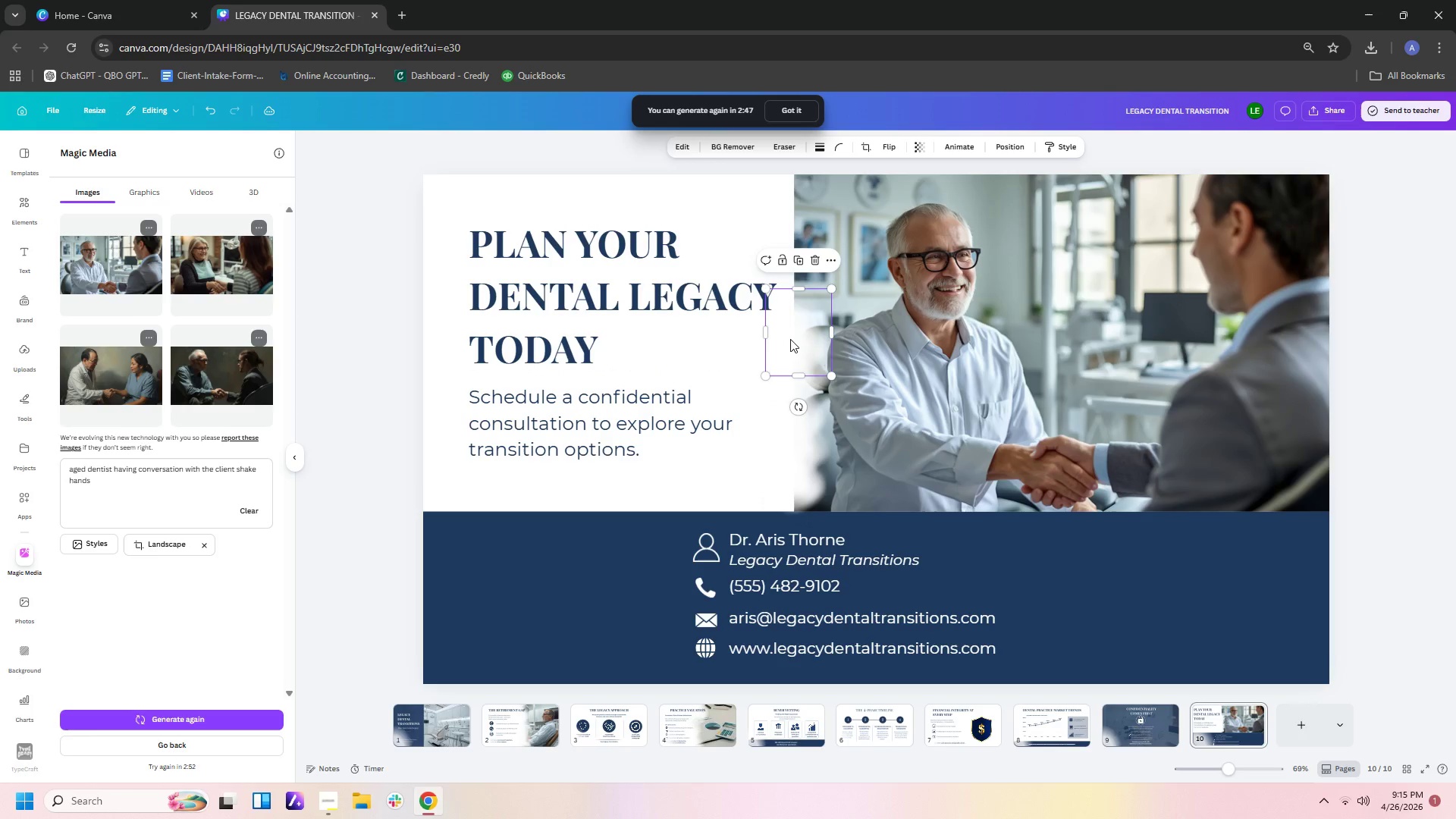 
key(Control+C)
 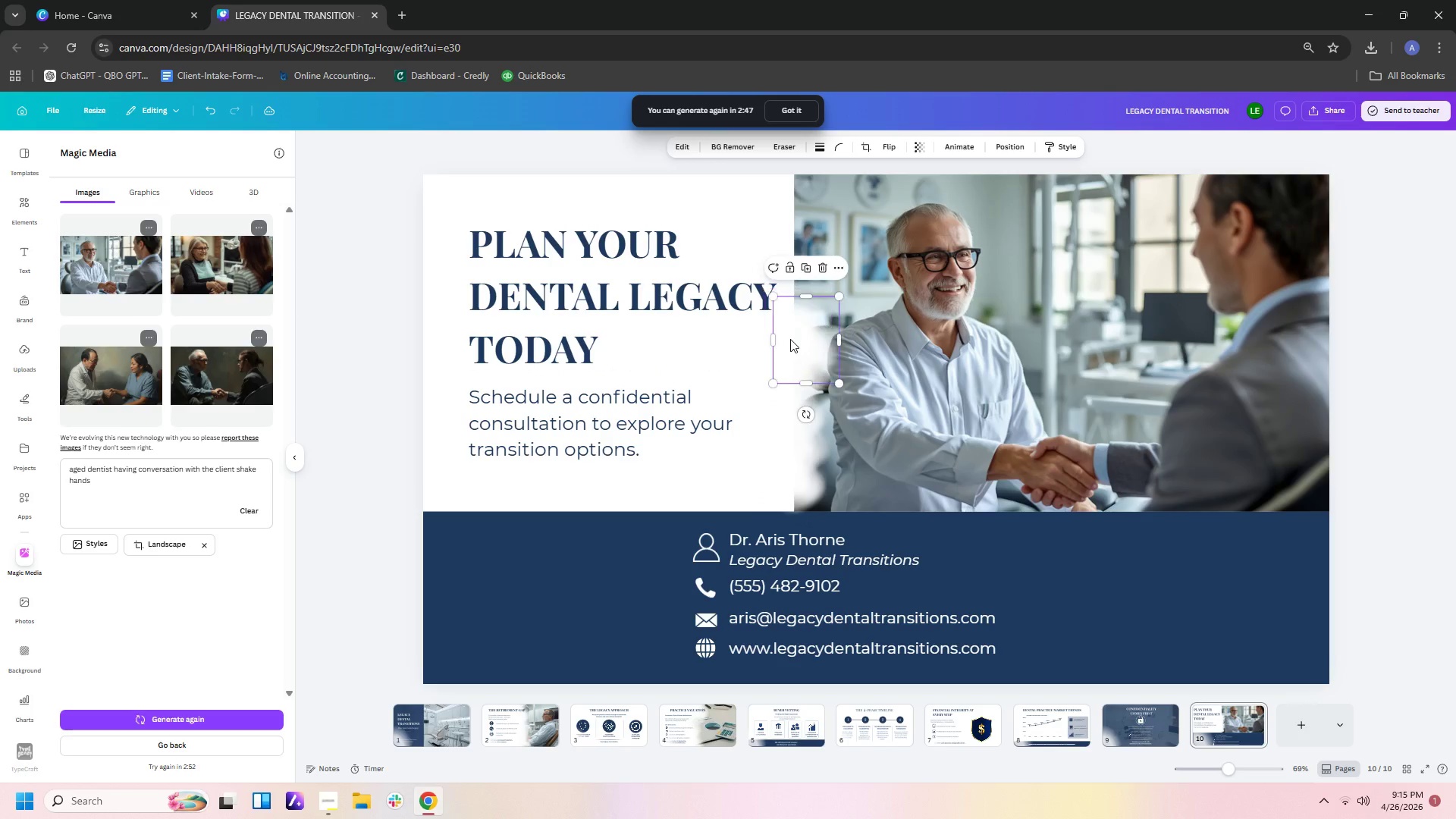 
key(Control+V)
 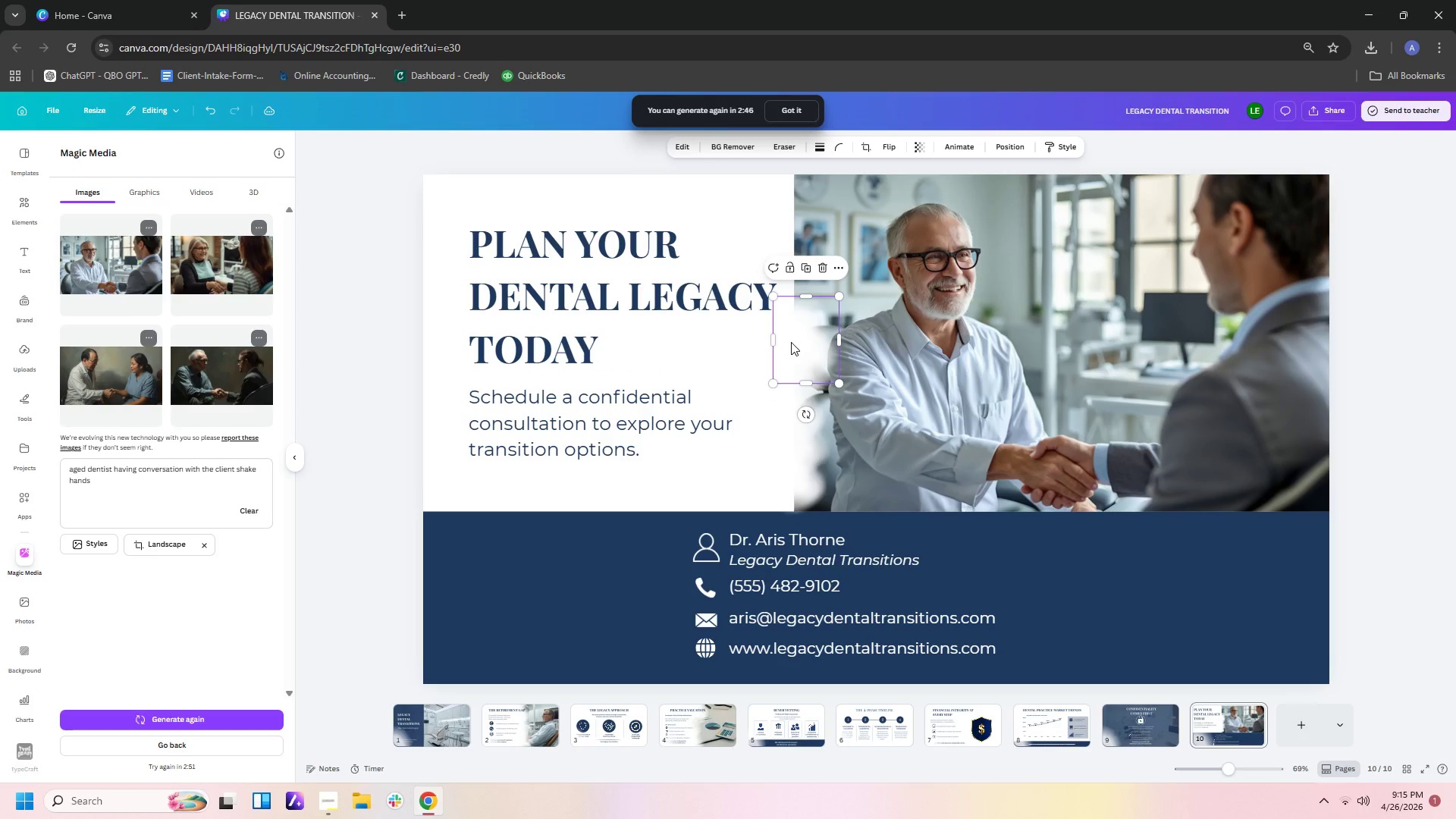 
left_click_drag(start_coordinate=[791, 342], to_coordinate=[791, 300])
 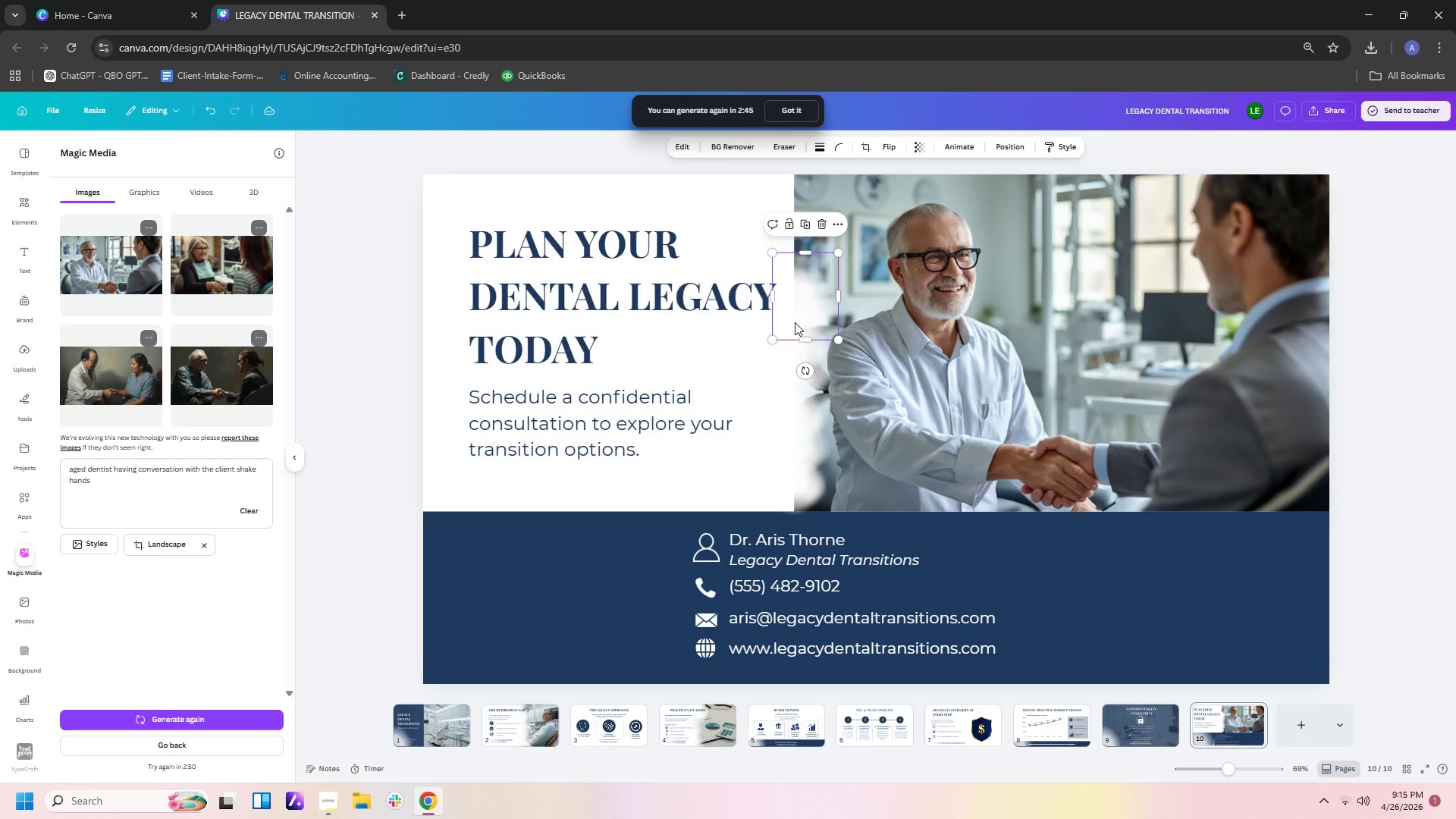 
key(Control+C)
 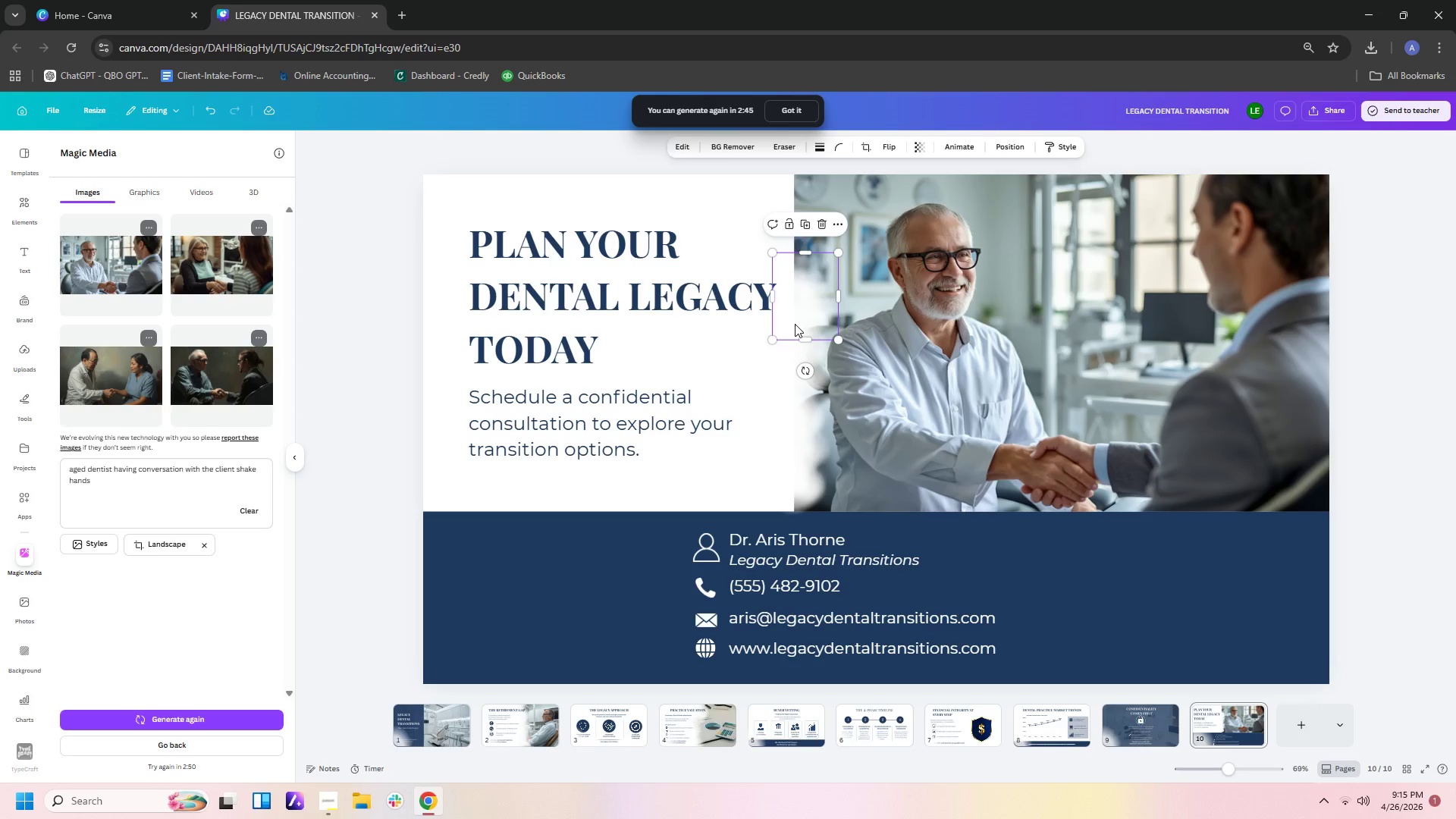 
key(Control+V)
 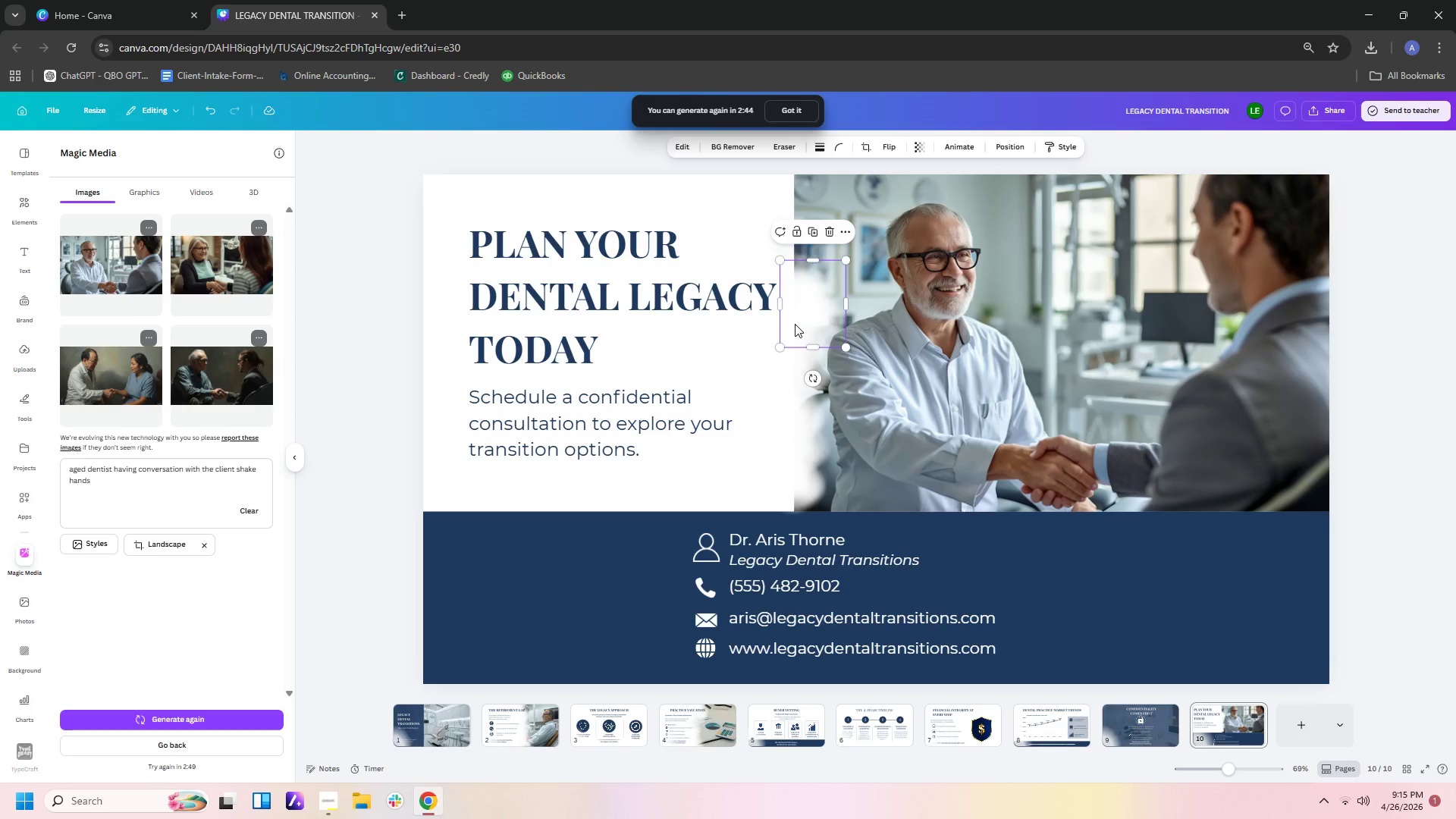 
left_click_drag(start_coordinate=[795, 324], to_coordinate=[789, 289])
 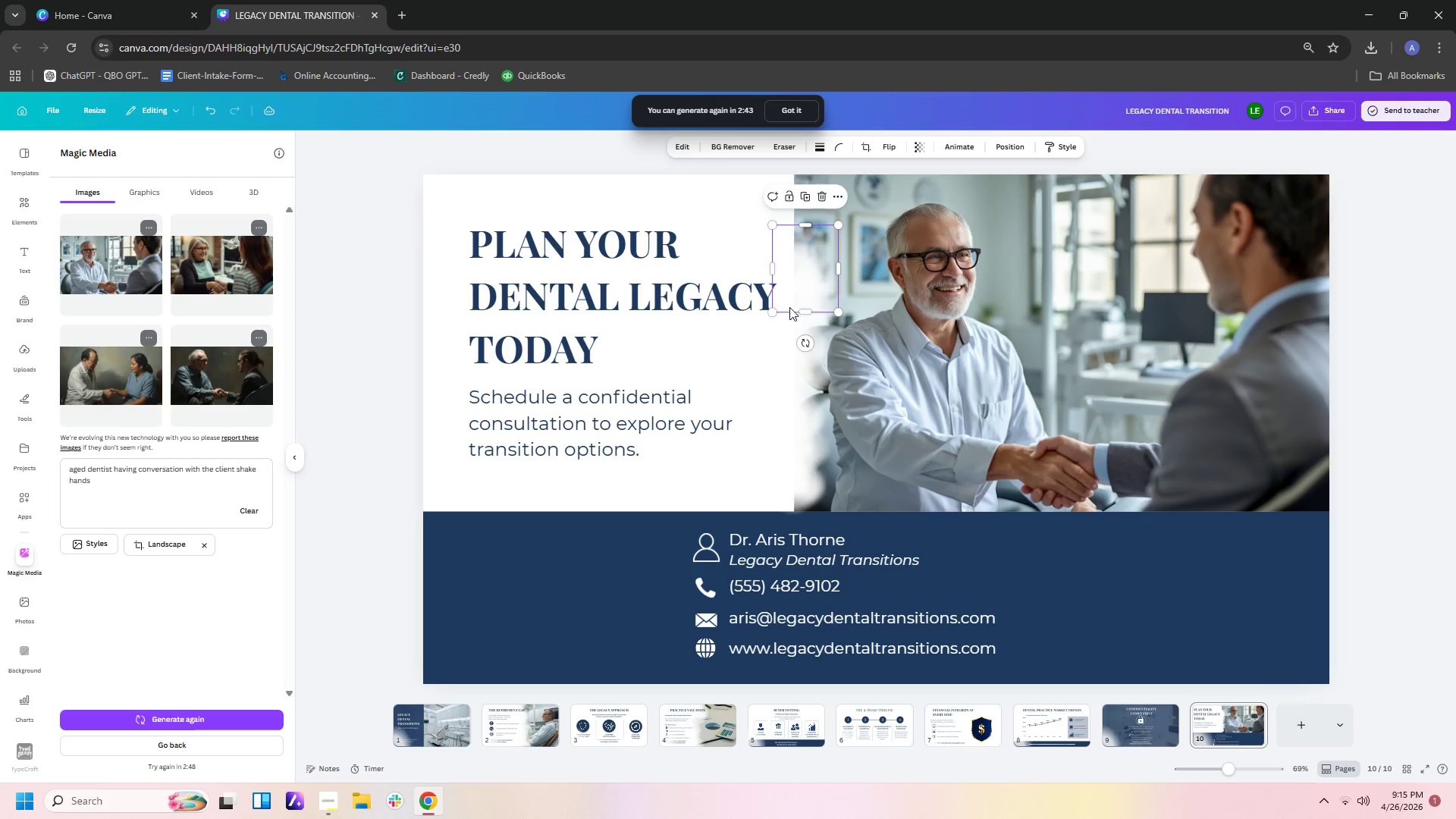 
key(Control+C)
 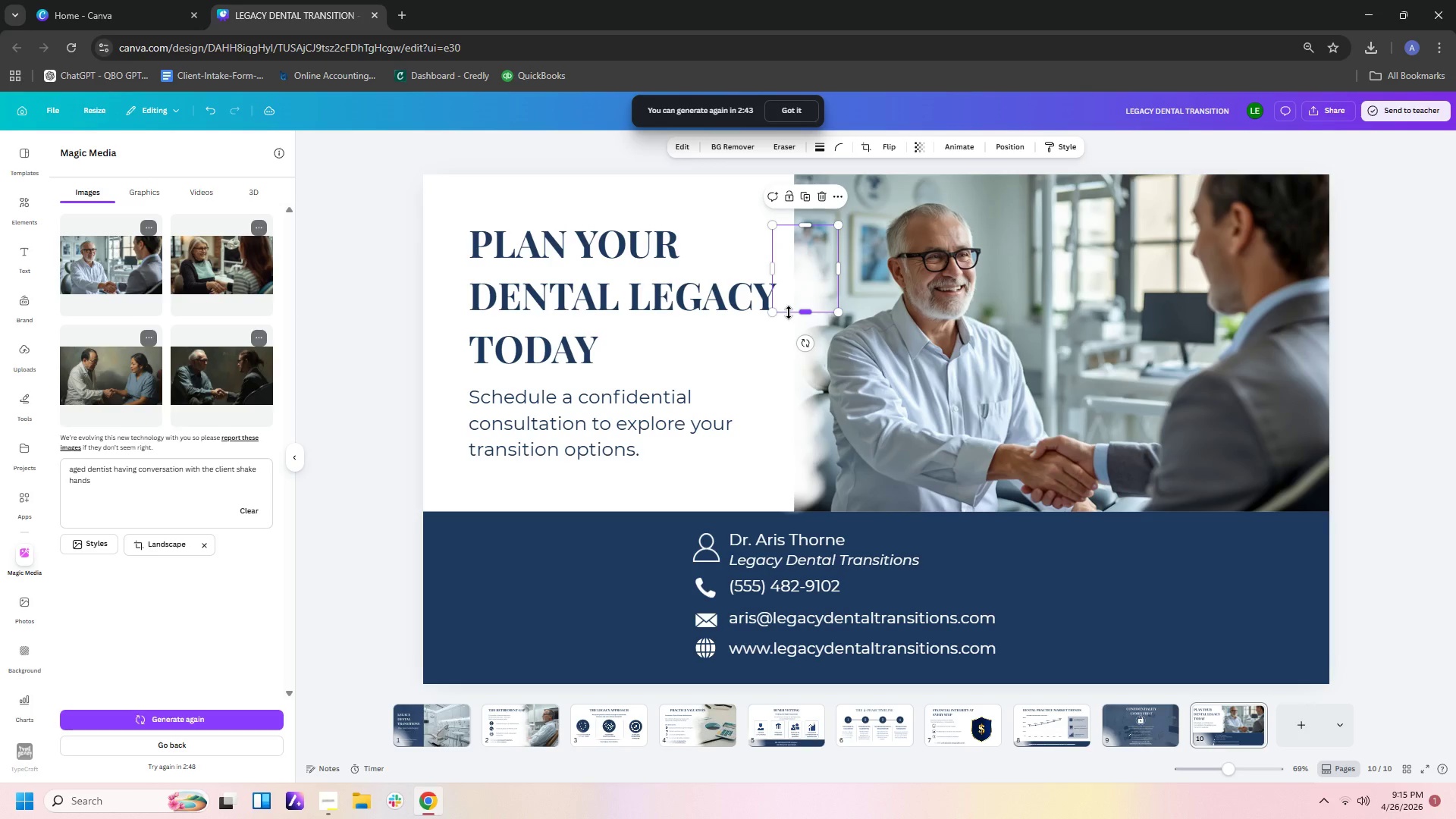 
key(V)
 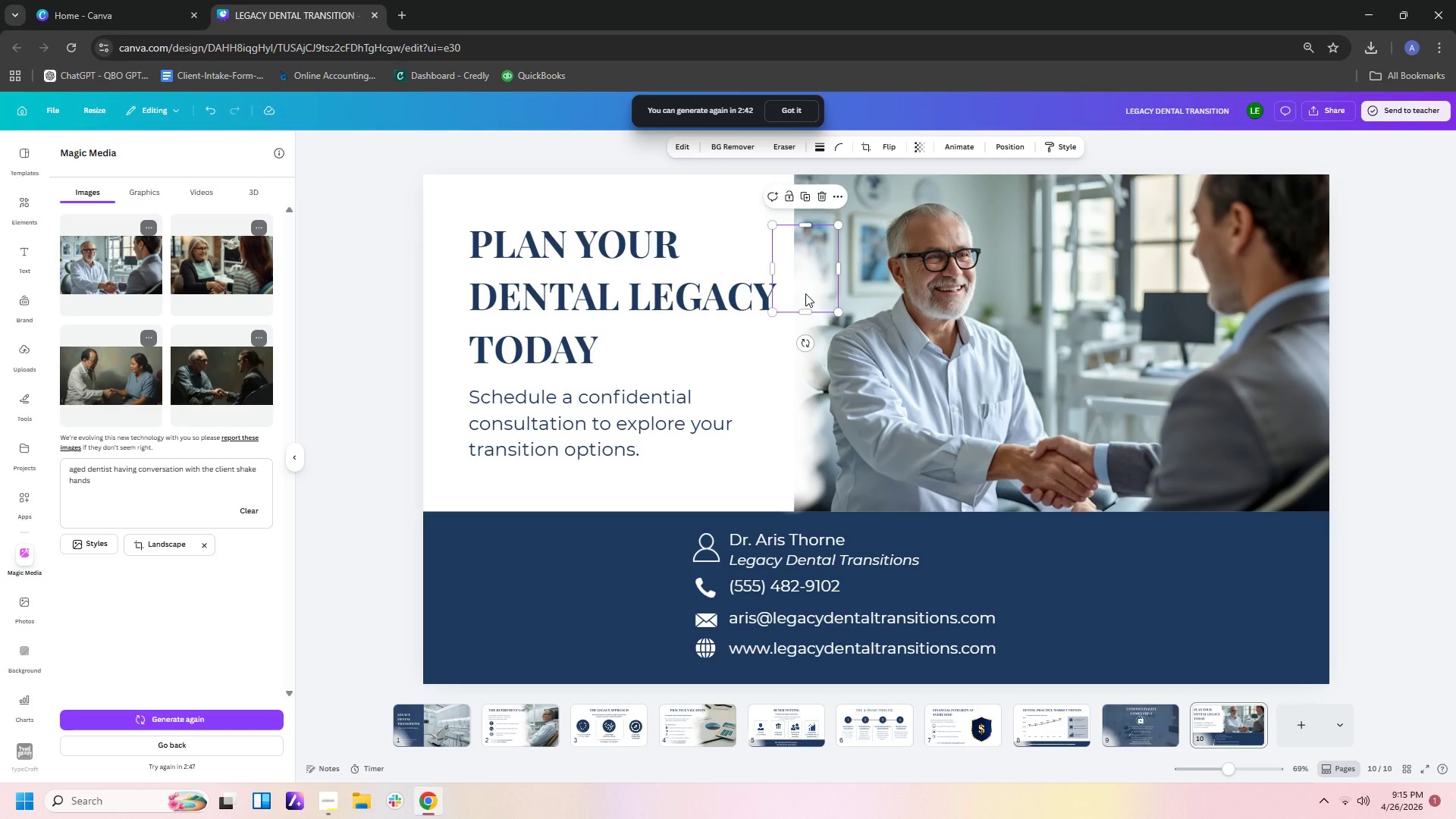 
key(Control+V)
 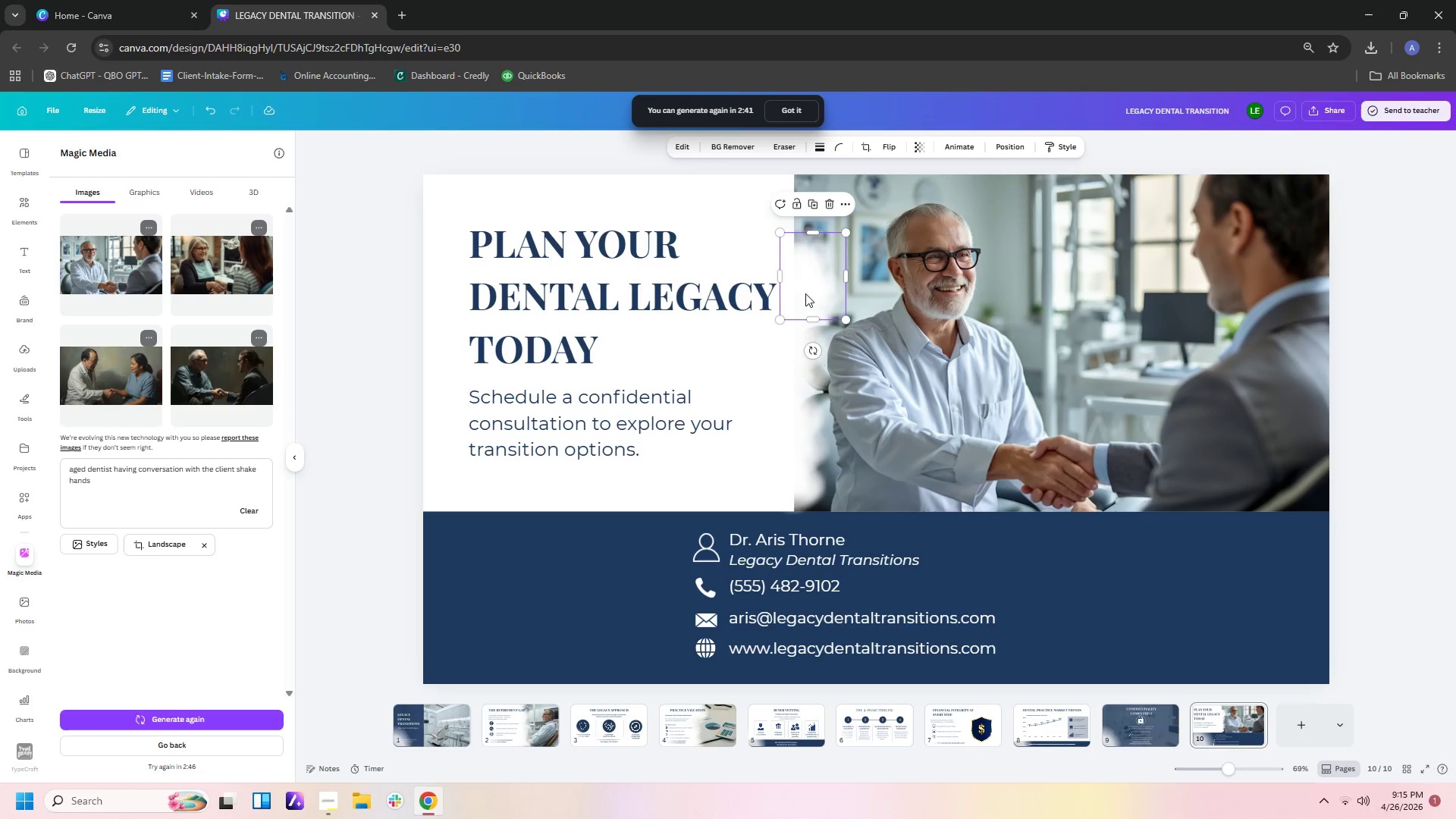 
left_click_drag(start_coordinate=[805, 293], to_coordinate=[802, 262])
 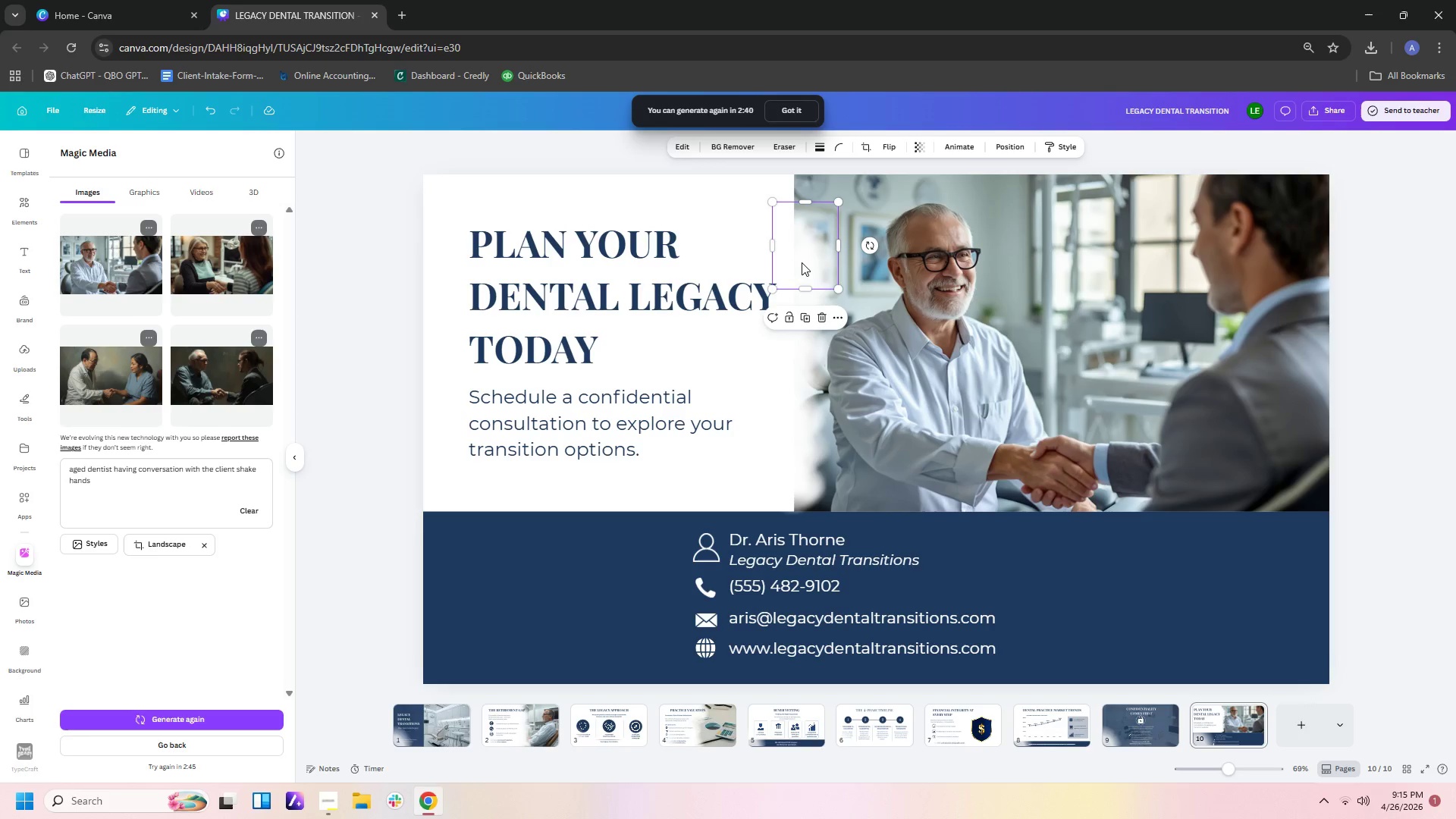 
key(Control+C)
 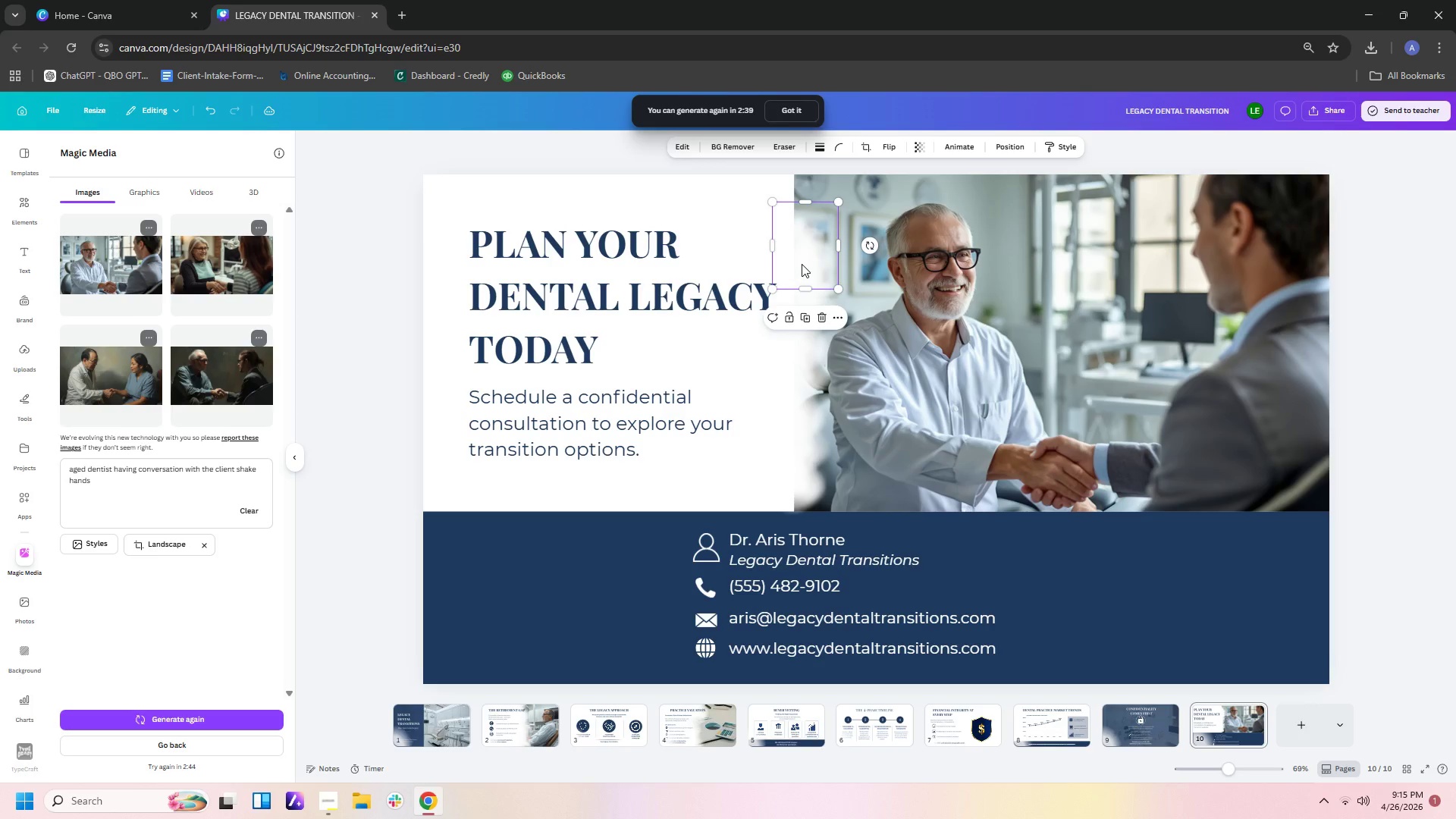 
key(Control+V)
 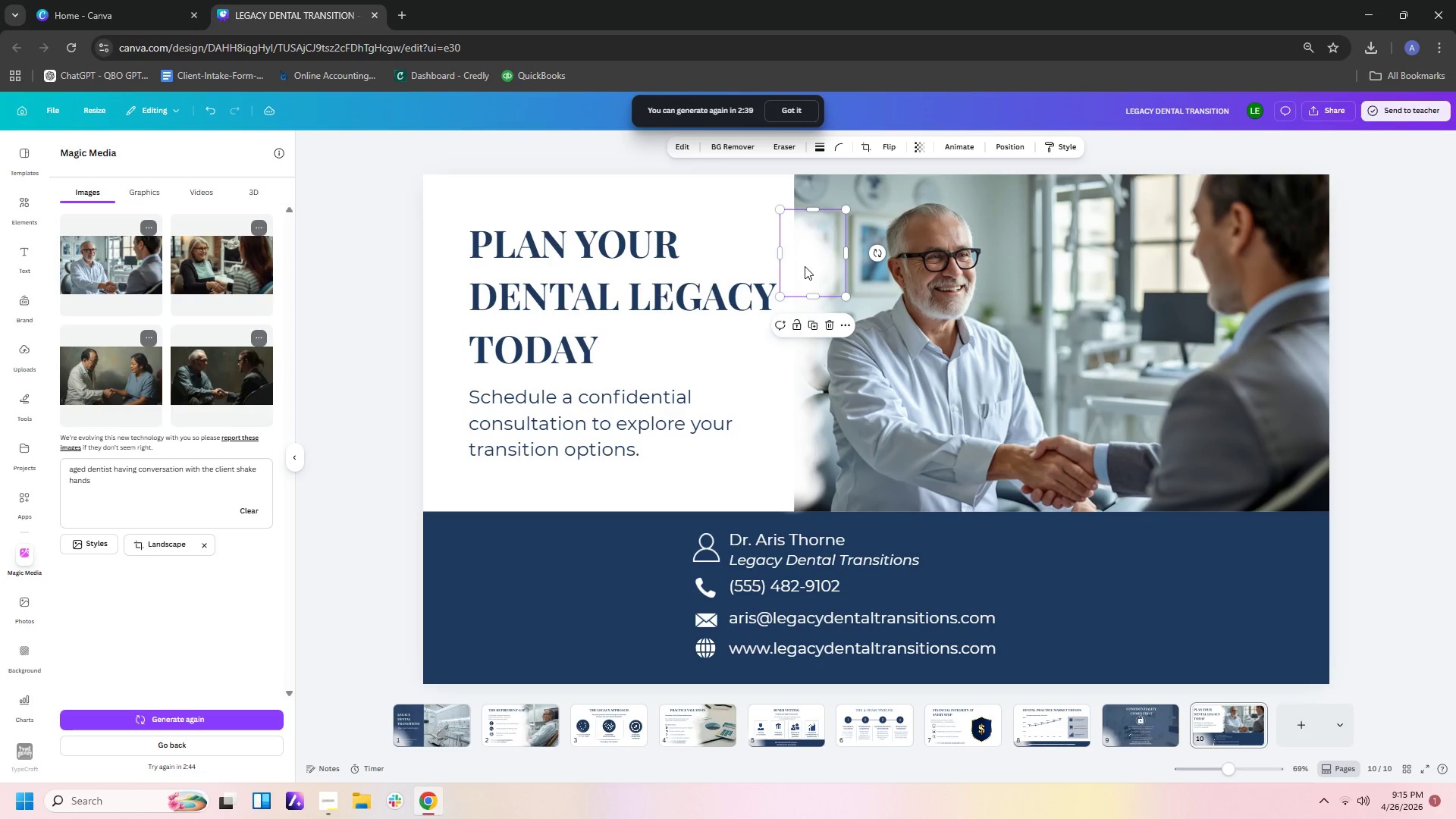 
left_click_drag(start_coordinate=[805, 266], to_coordinate=[799, 237])
 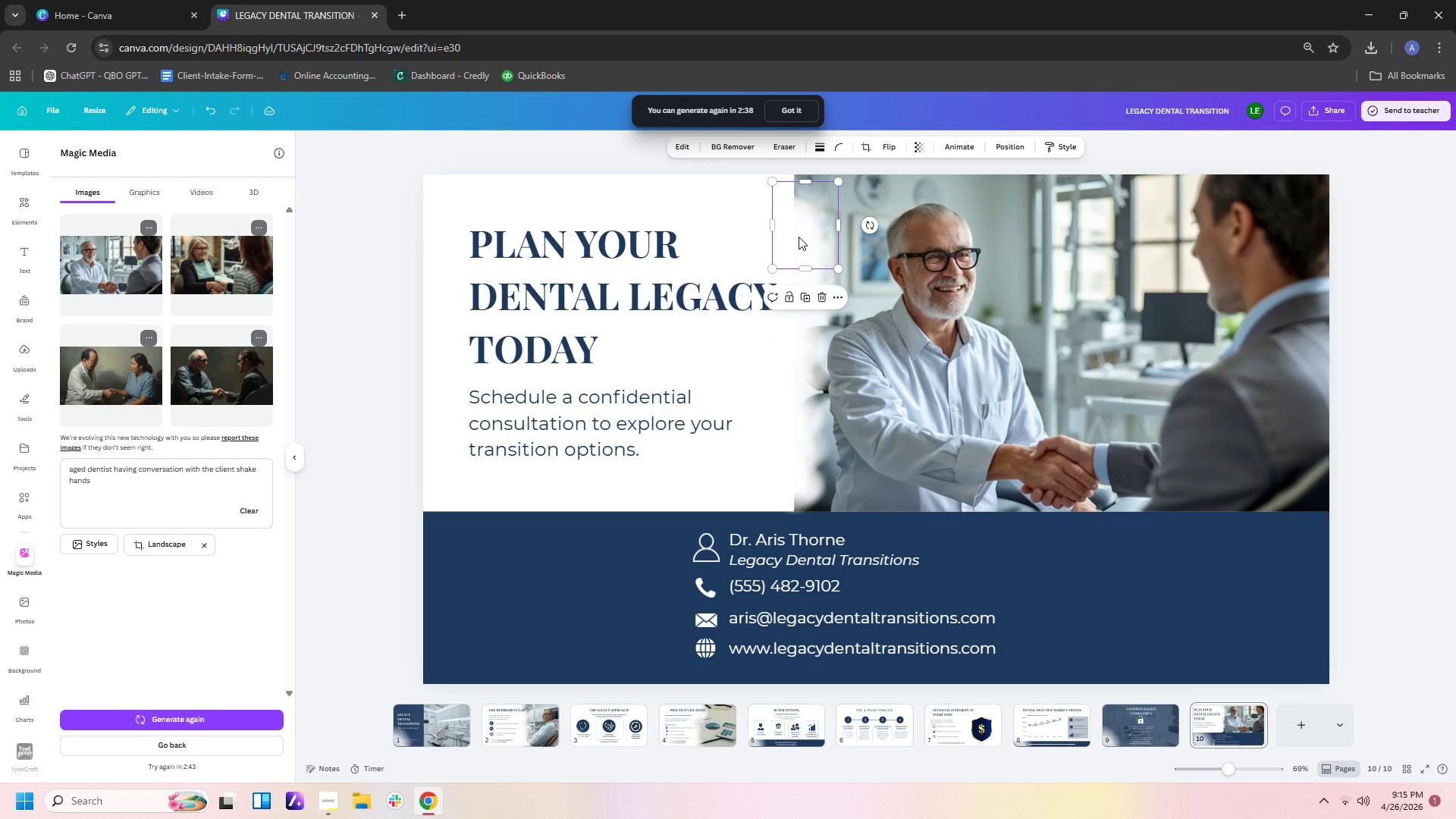 
key(Control+C)
 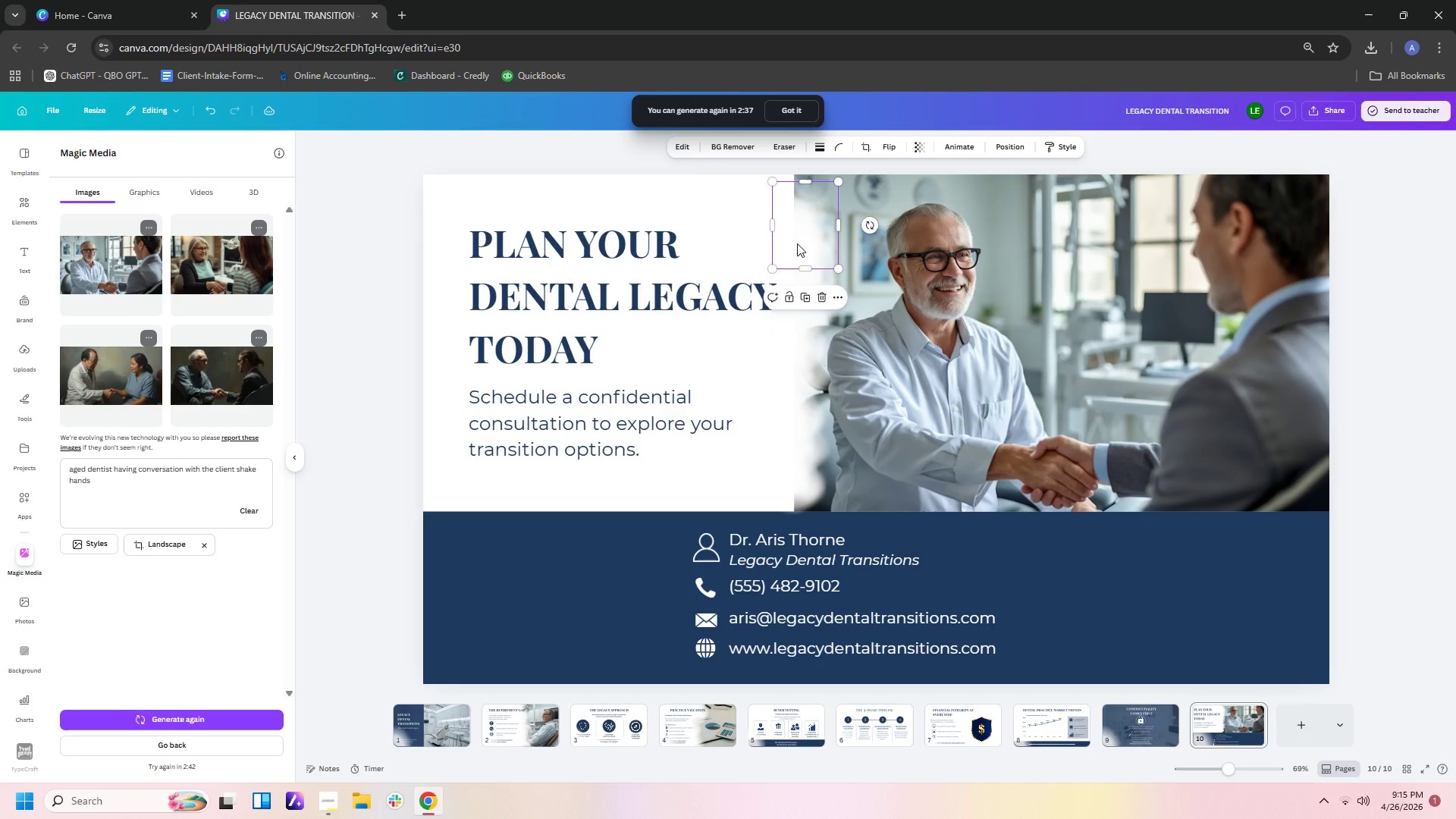 
key(V)
 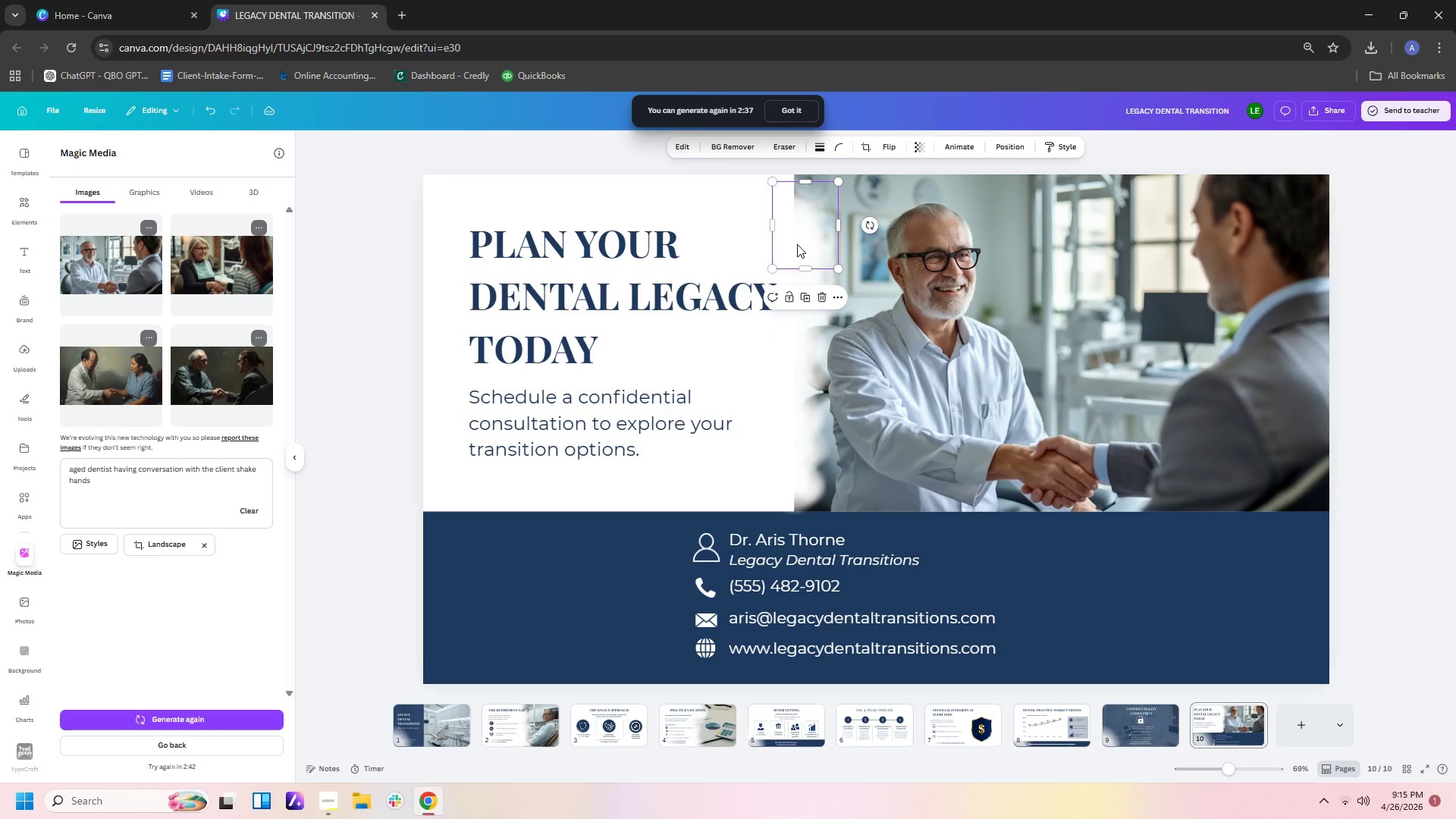 
key(Control+V)
 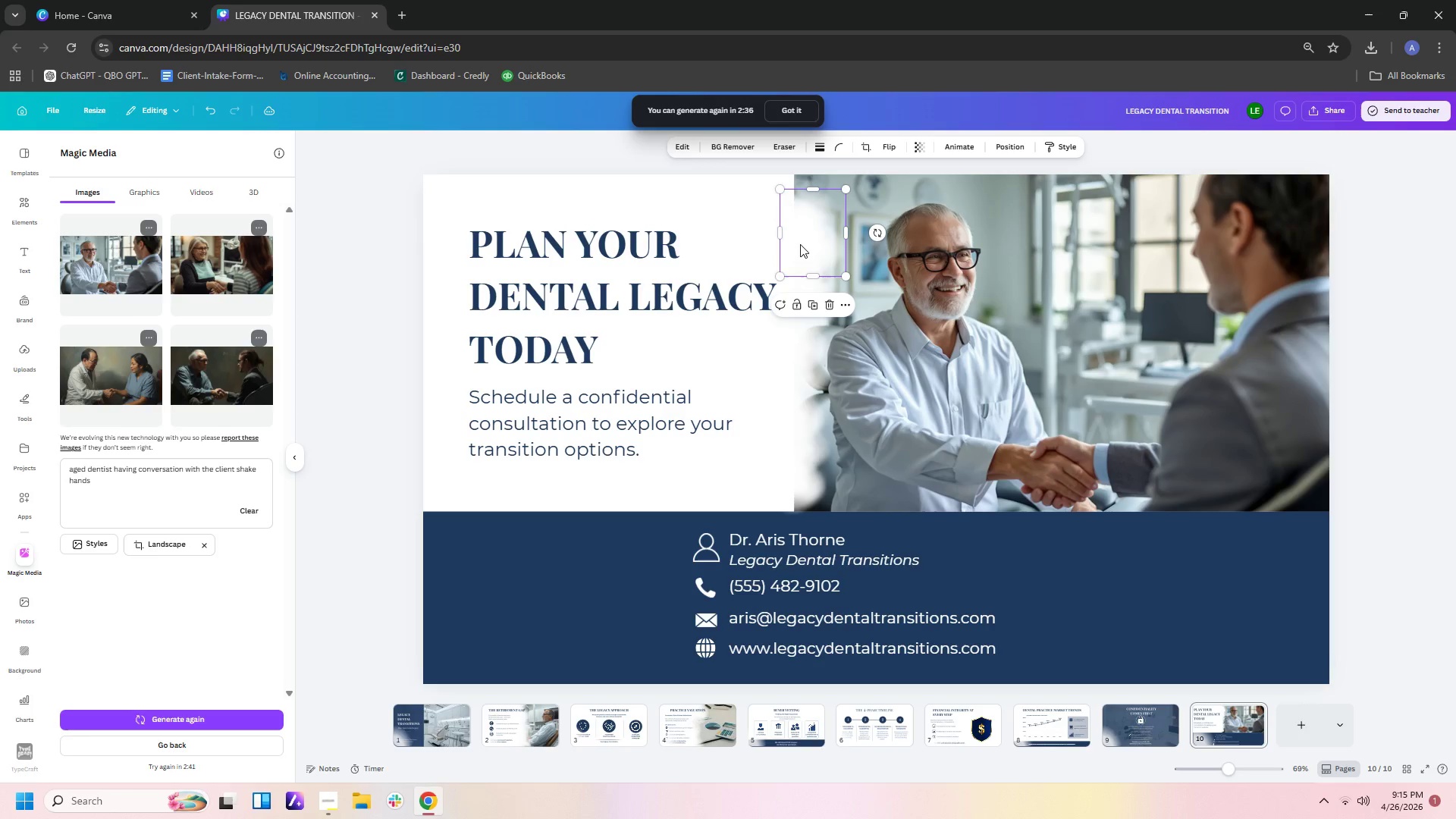 
left_click_drag(start_coordinate=[800, 244], to_coordinate=[794, 208])
 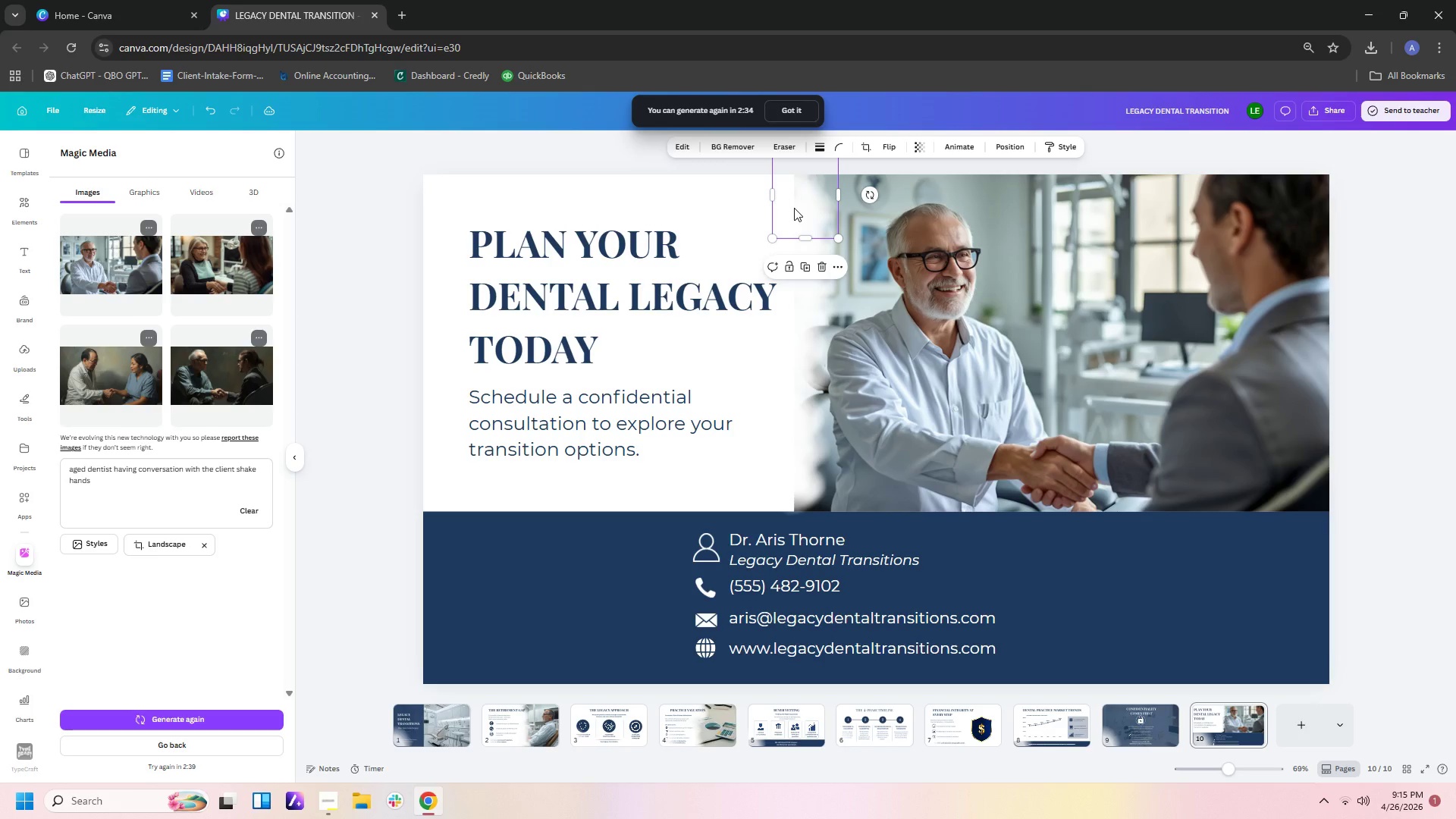 
key(Control+C)
 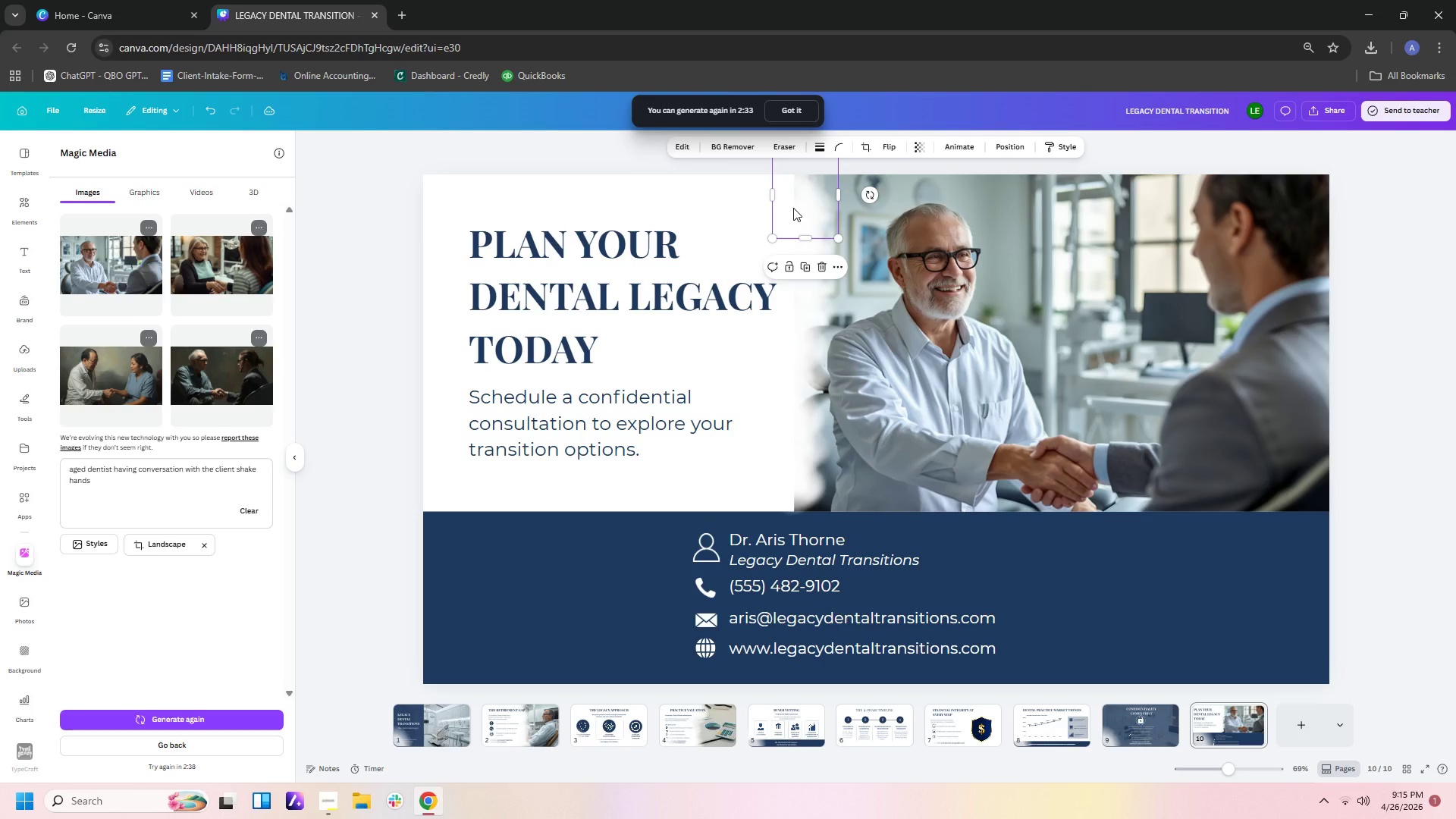 
key(Control+V)
 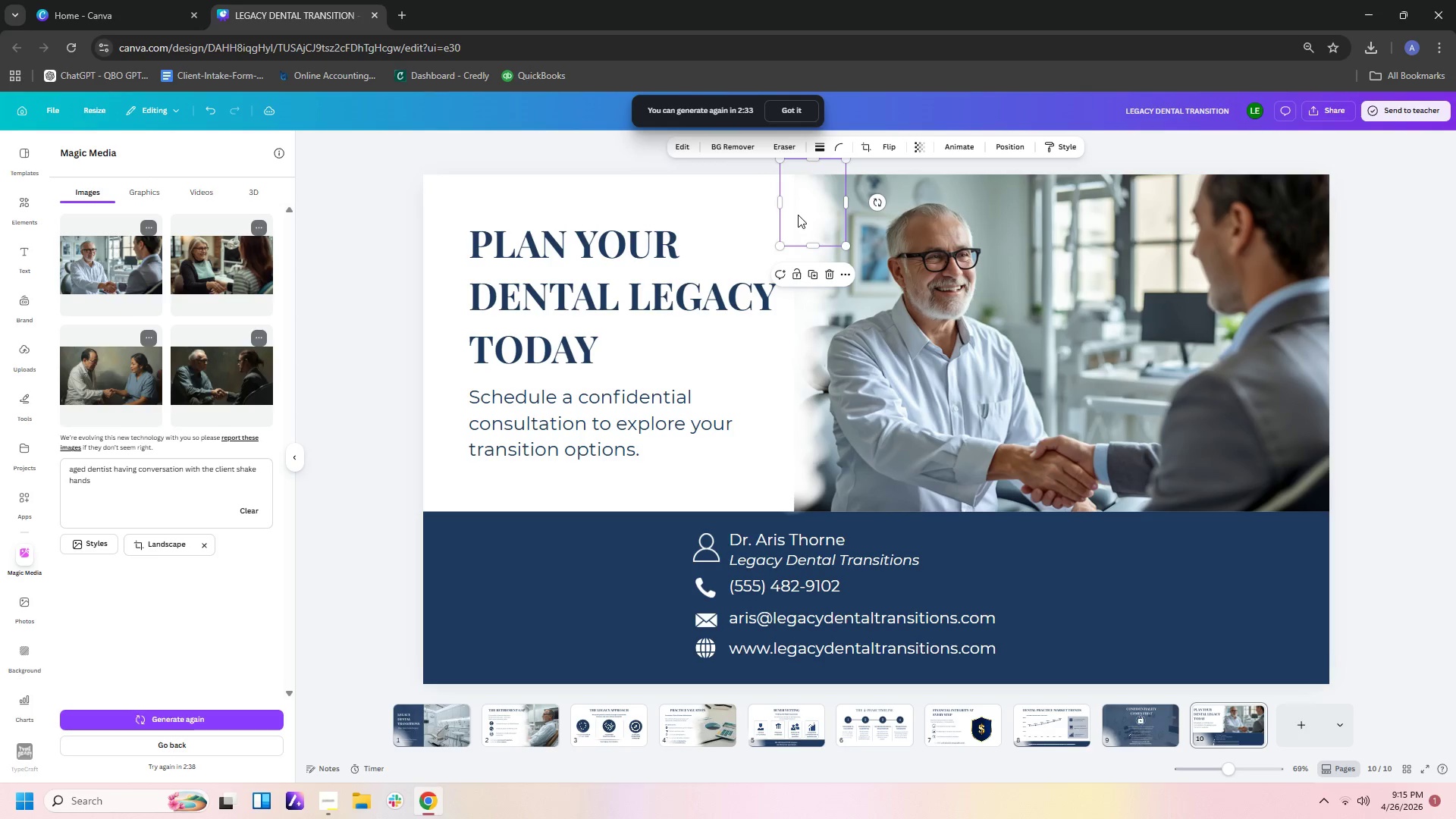 
left_click_drag(start_coordinate=[798, 215], to_coordinate=[786, 401])
 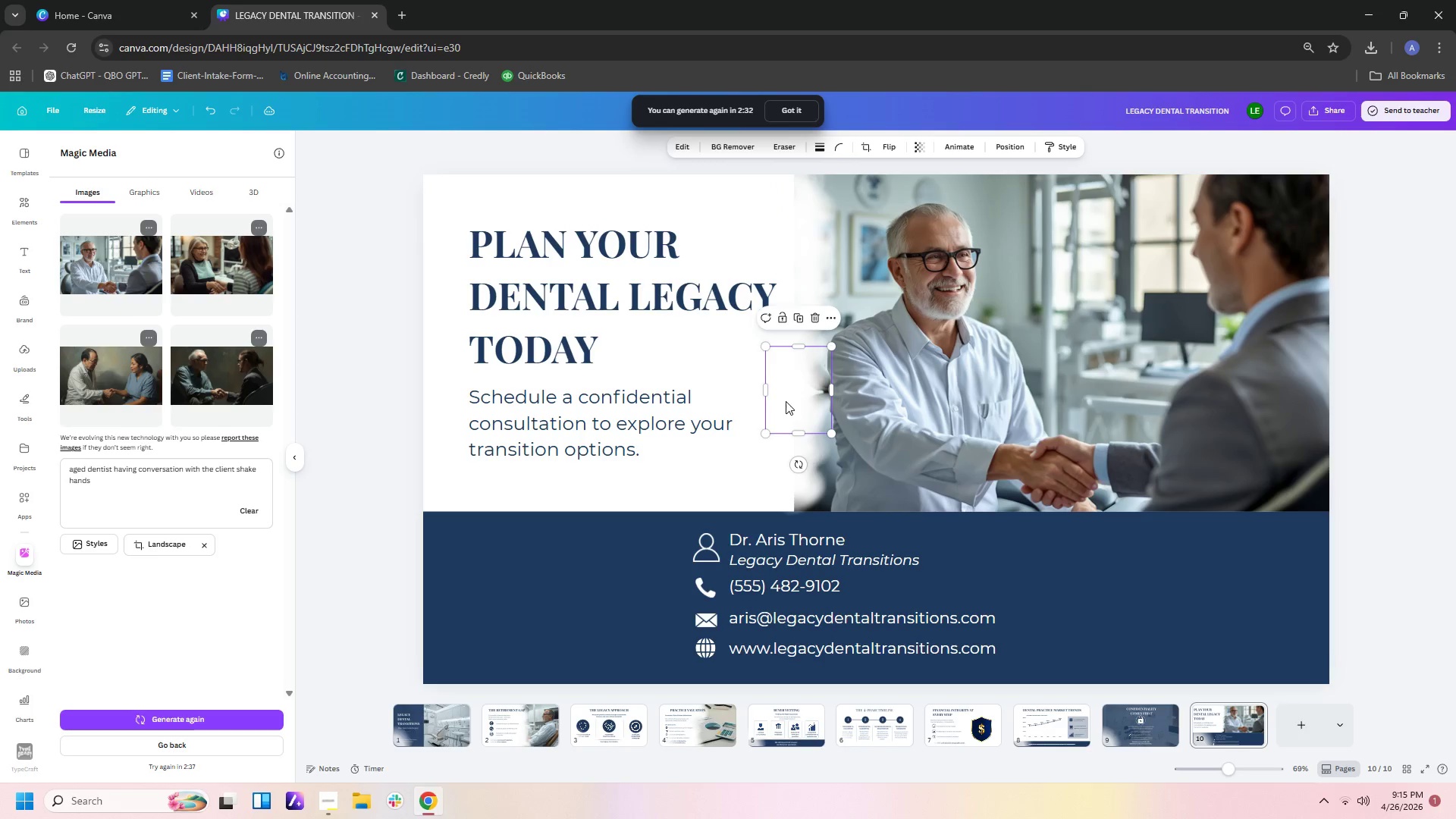 
key(Control+C)
 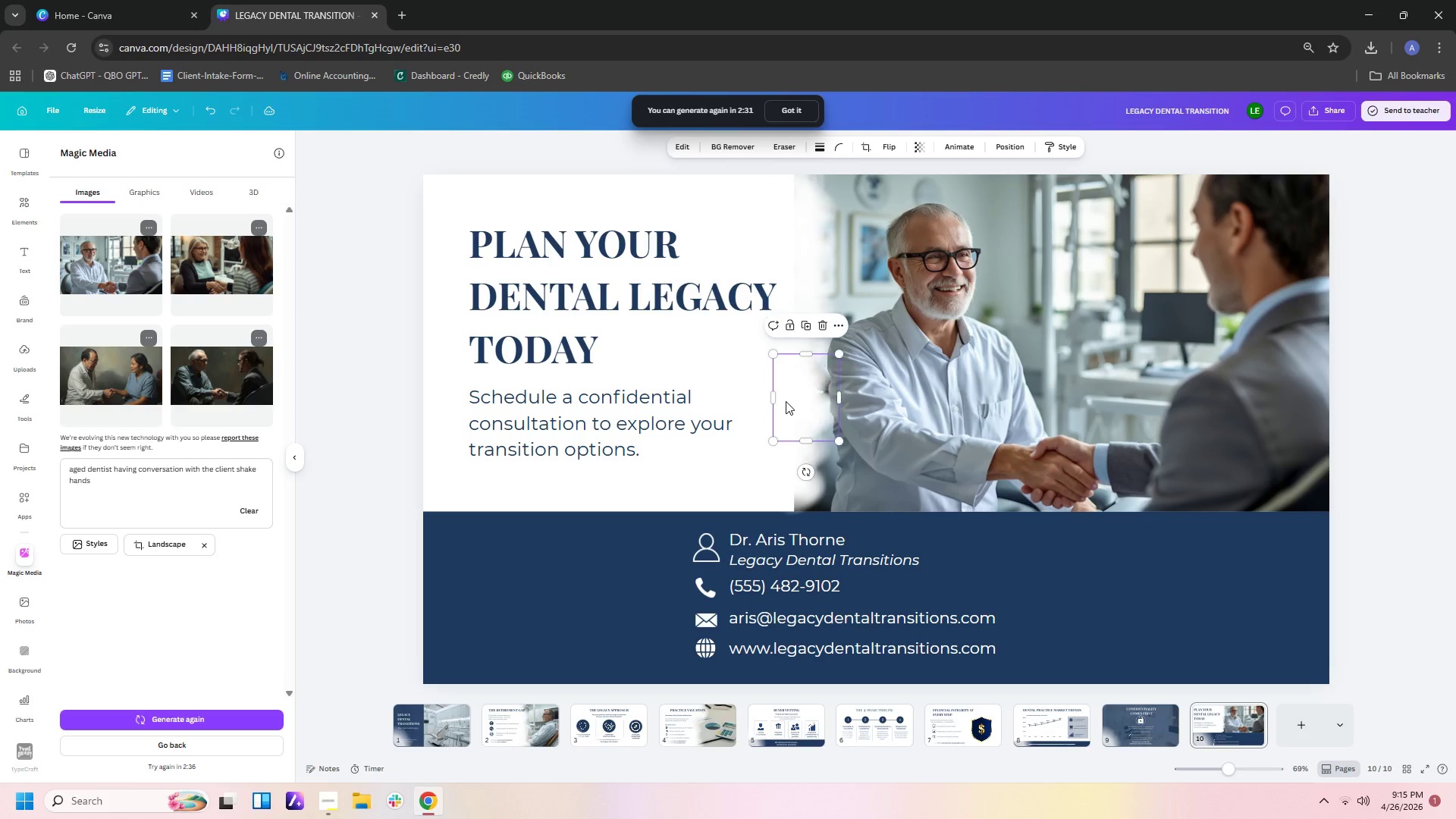 
key(Control+V)
 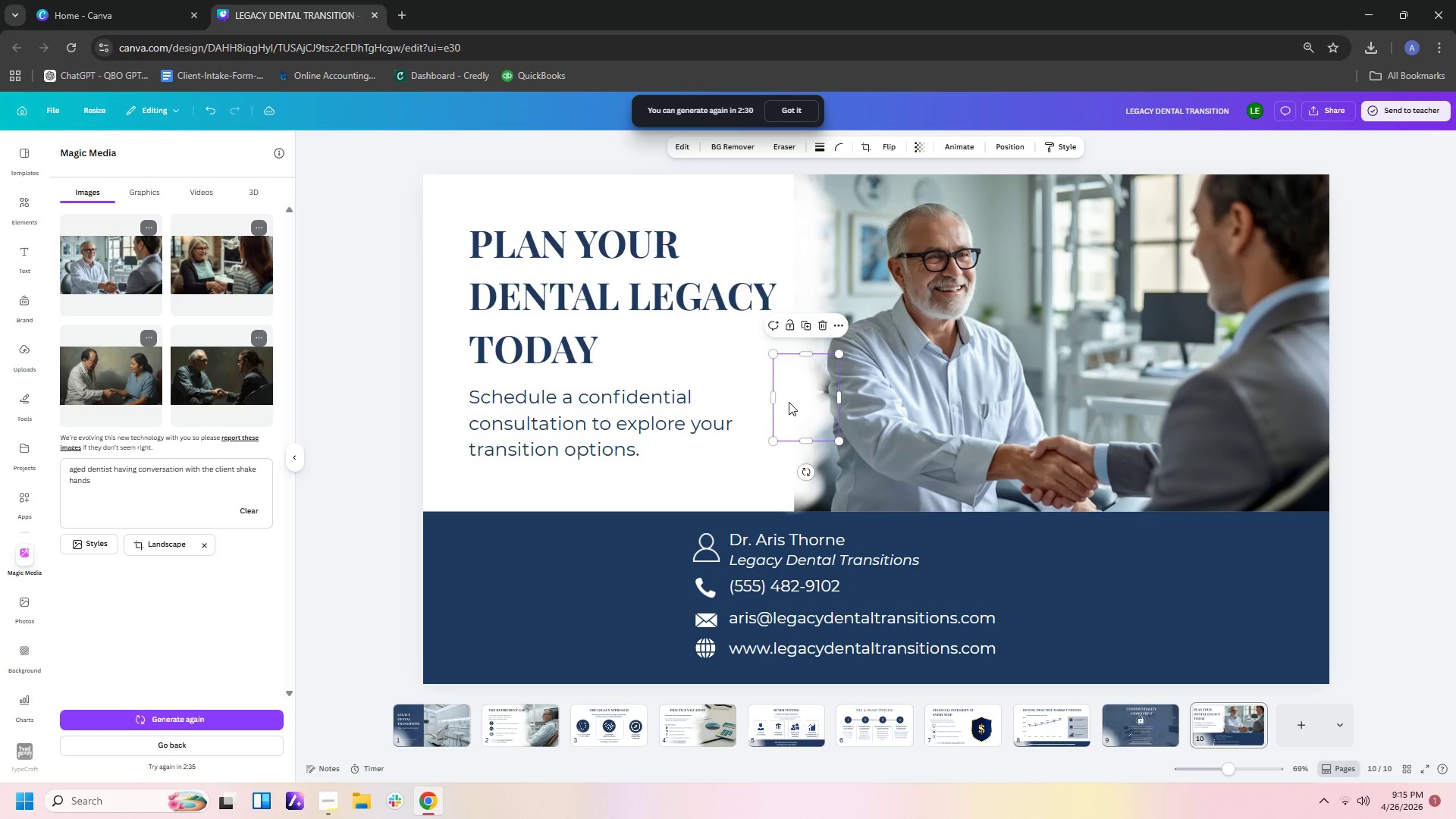 
left_click_drag(start_coordinate=[789, 402], to_coordinate=[777, 494])
 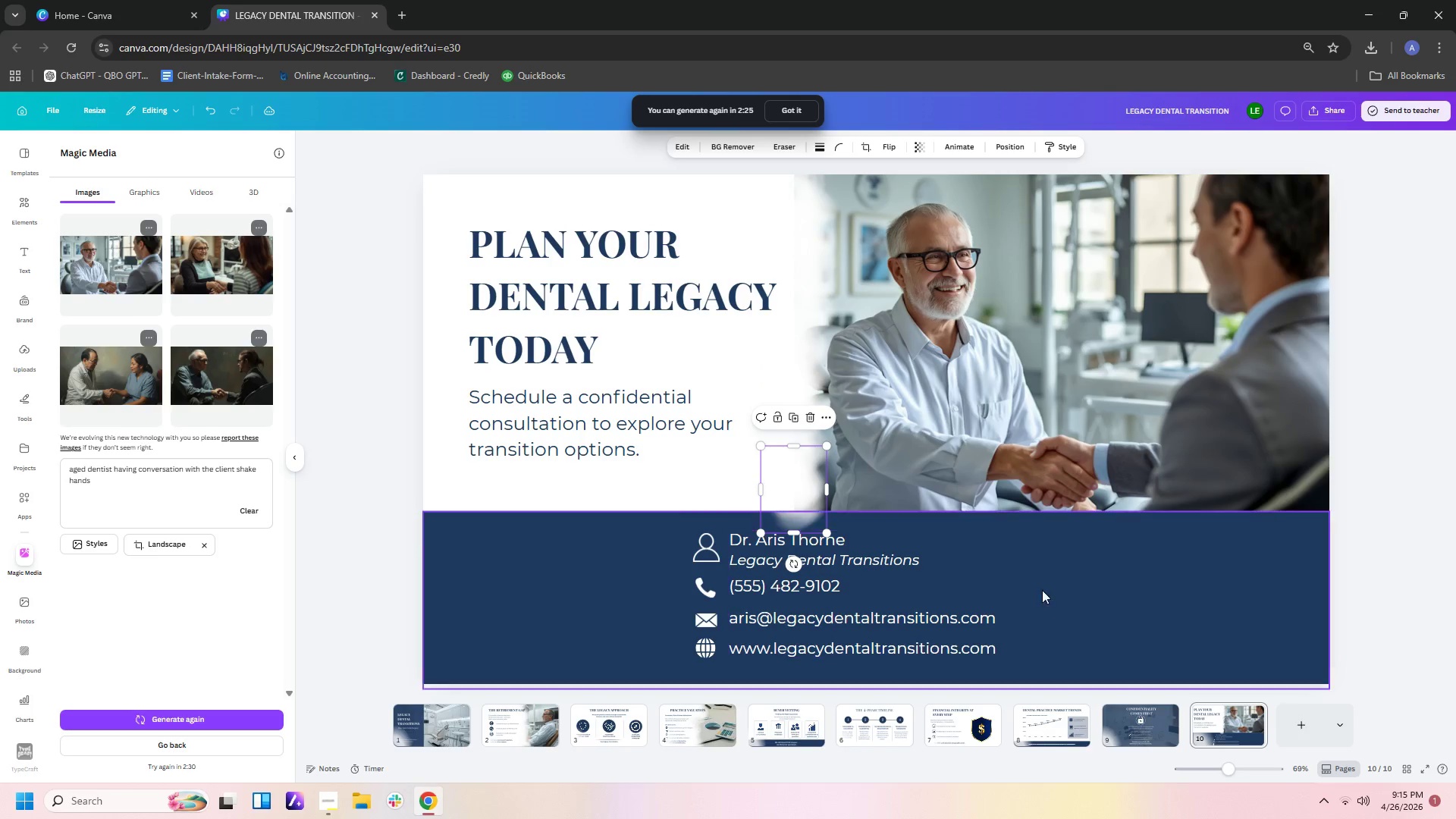 
left_click([1050, 577])
 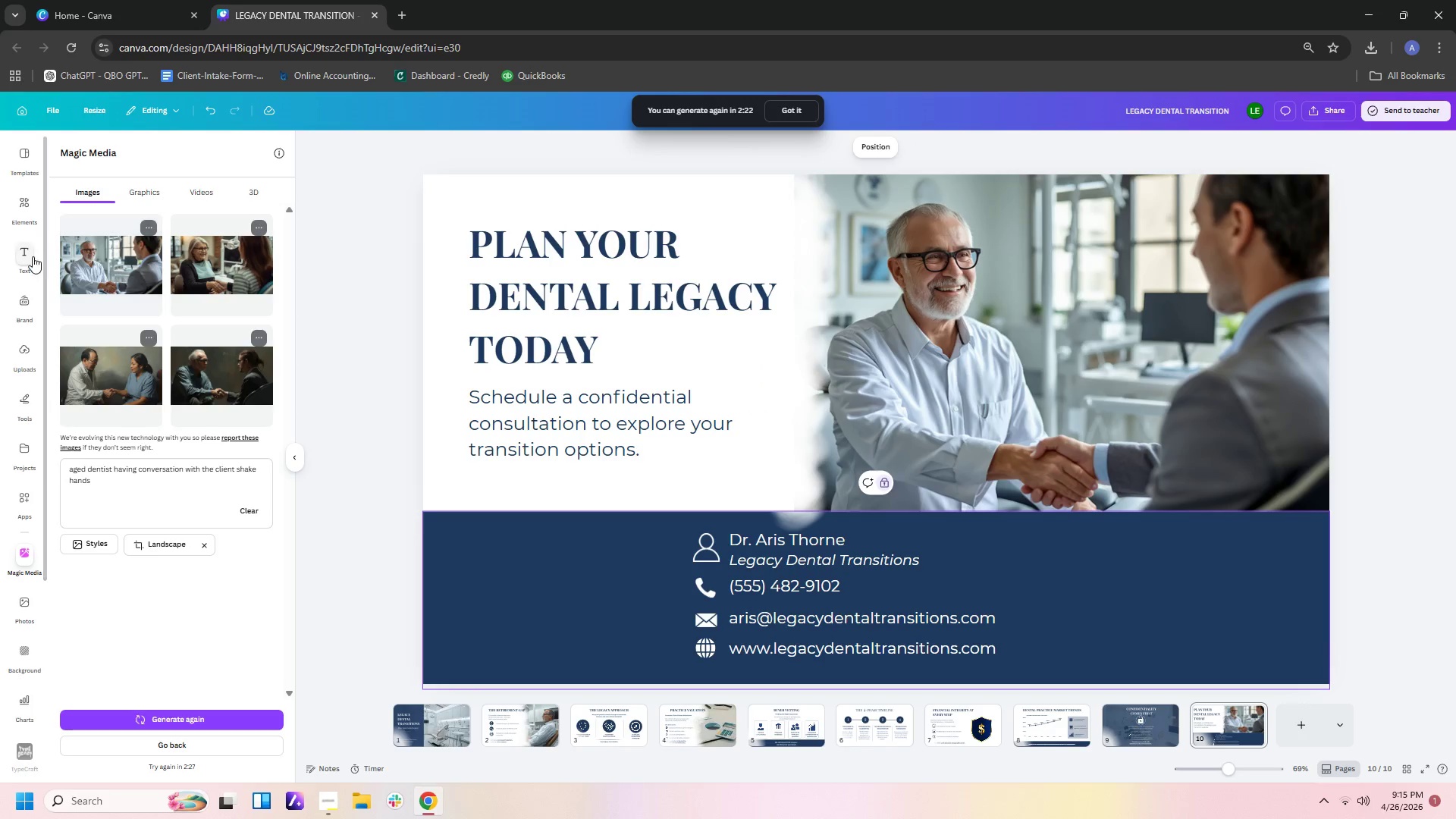 
left_click([1163, 566])
 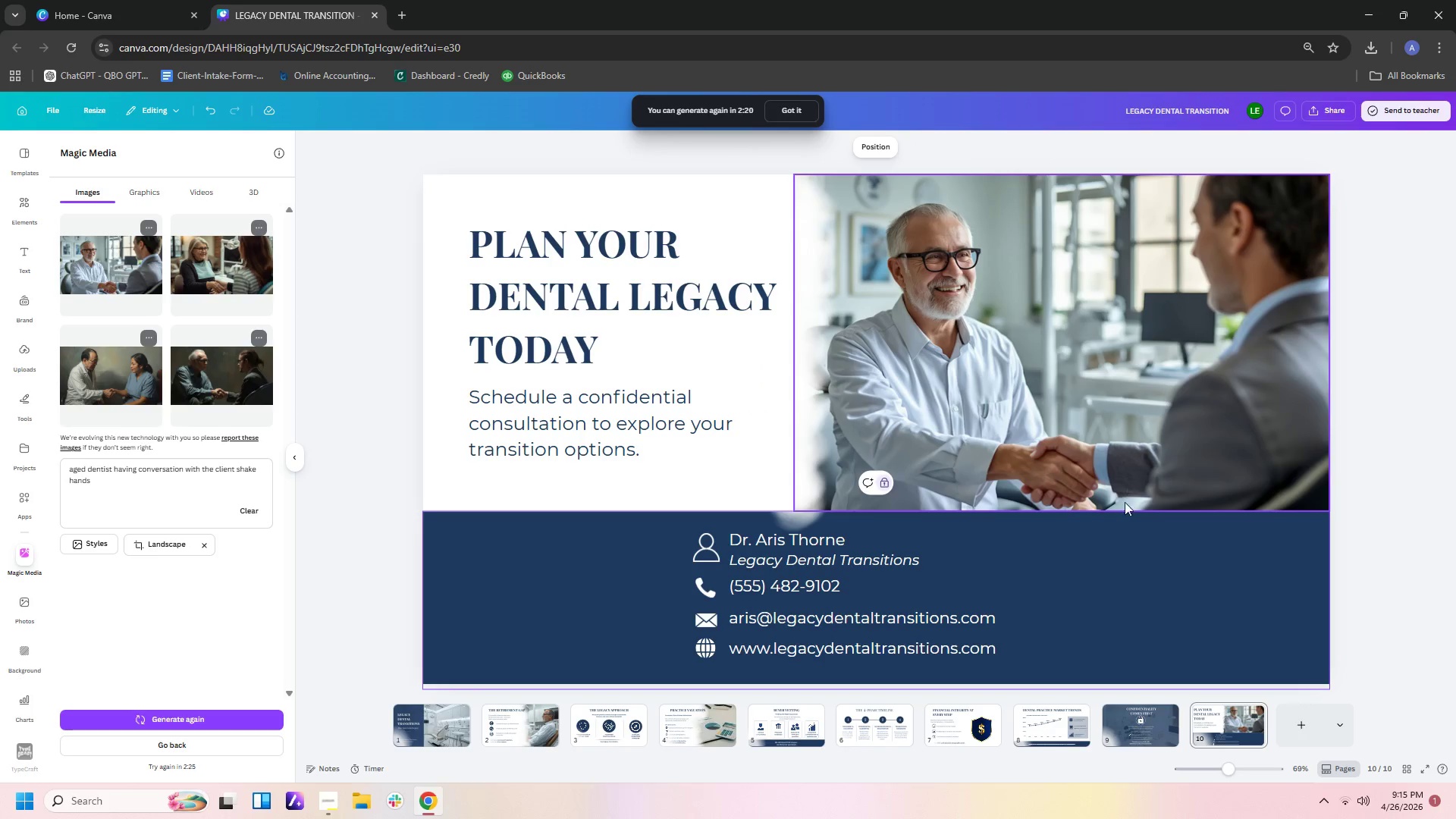 
left_click([1127, 554])
 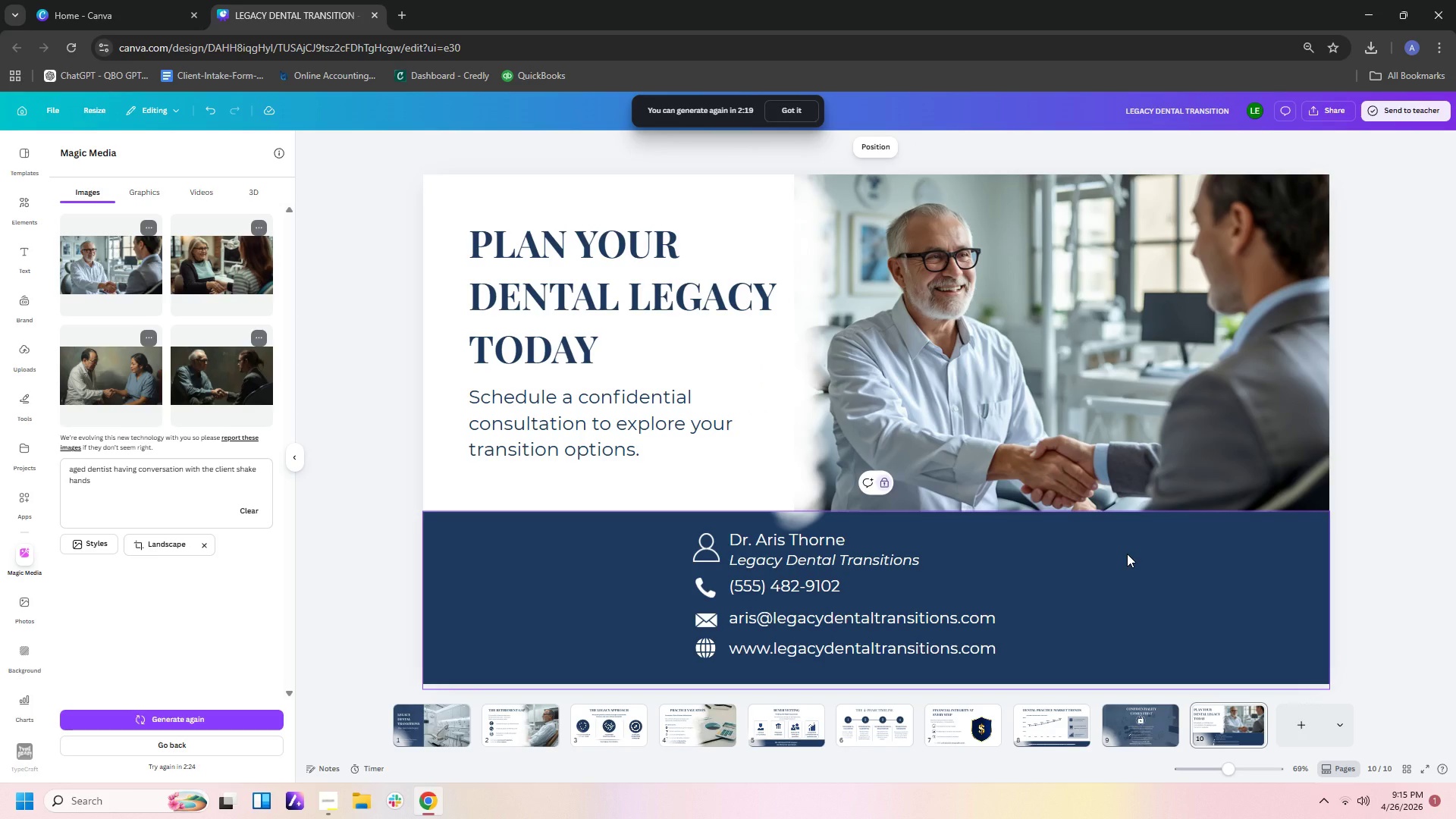 
right_click([1127, 554])
 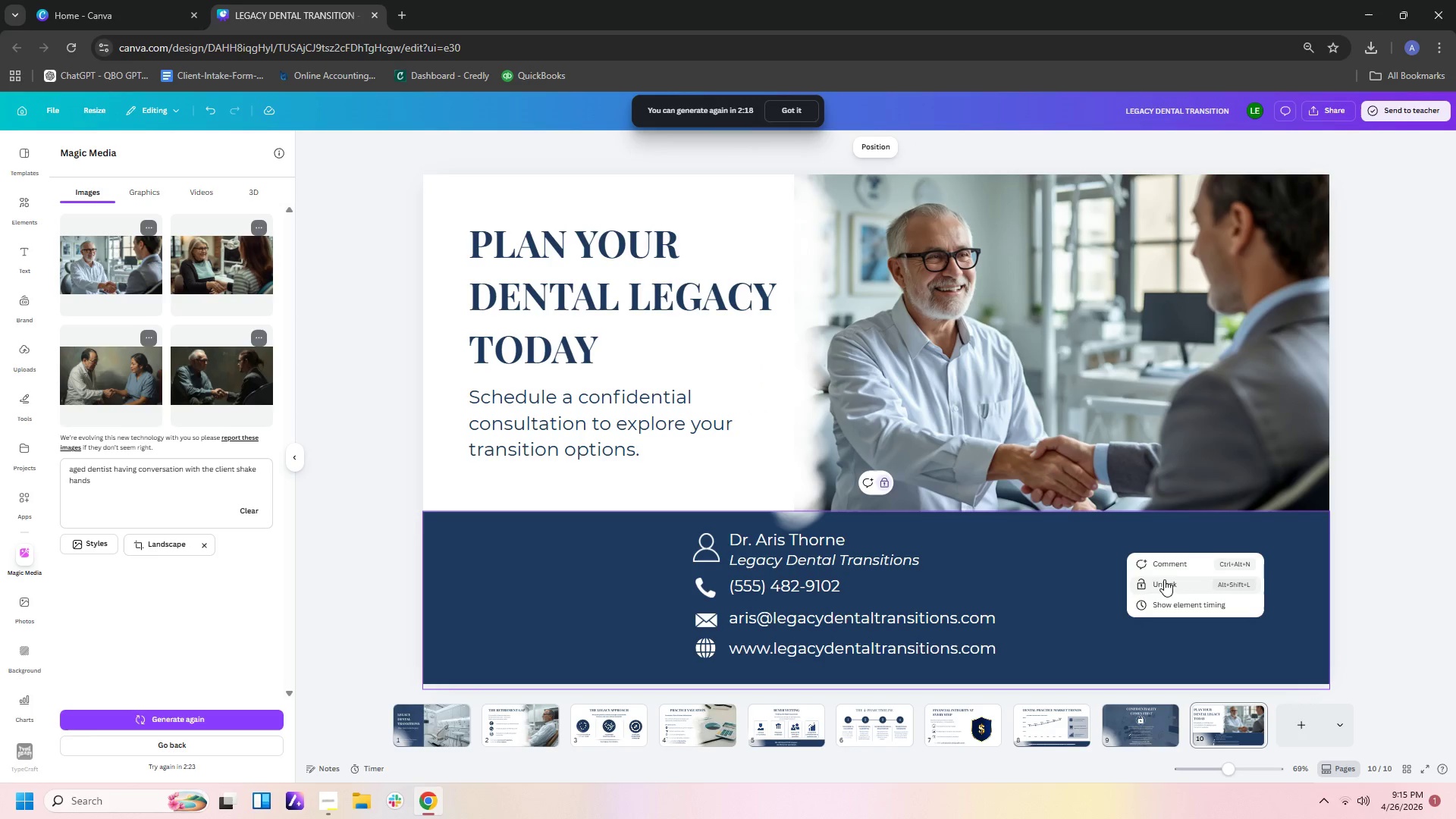 
left_click([1165, 586])
 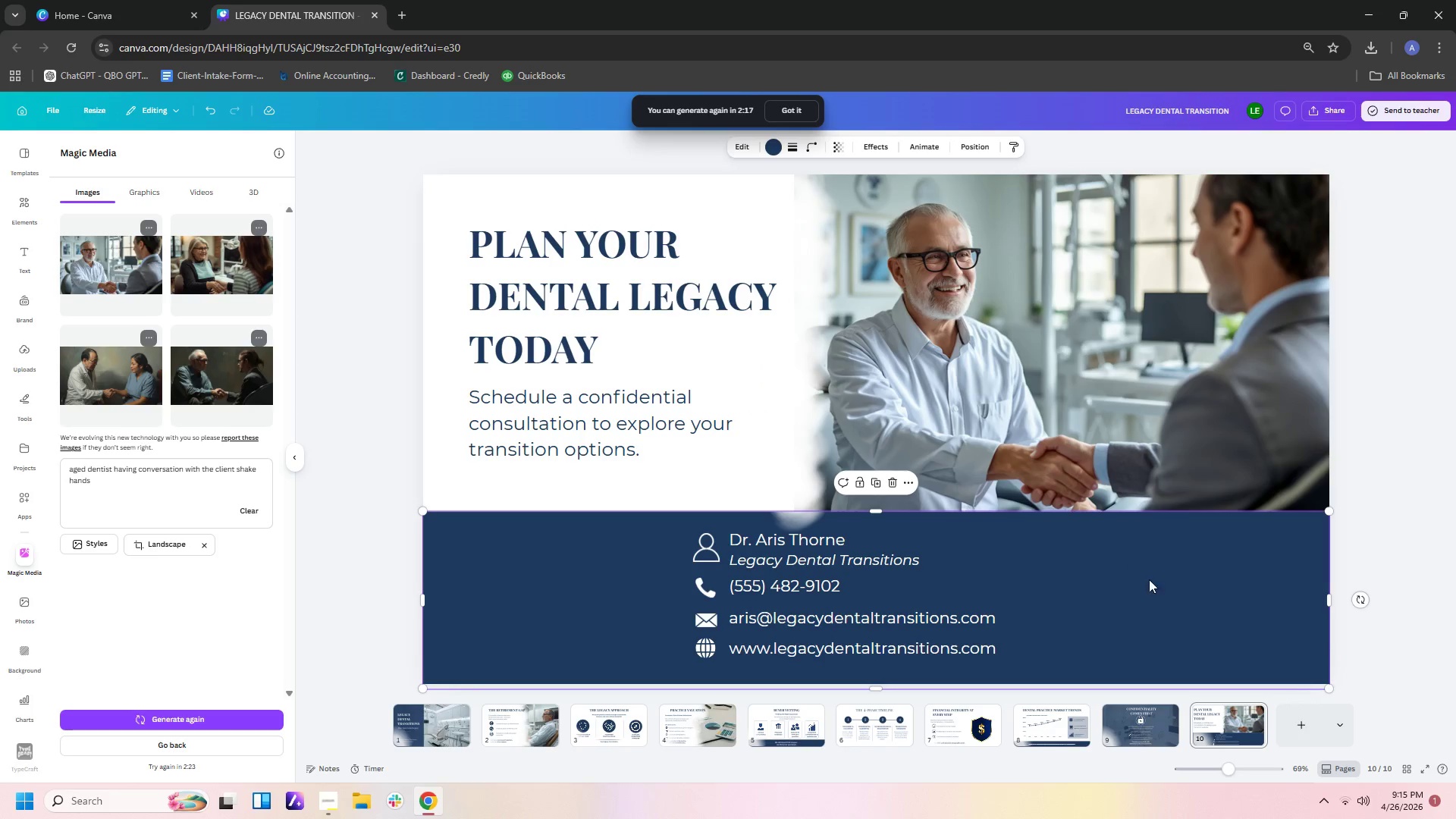 
left_click([1144, 570])
 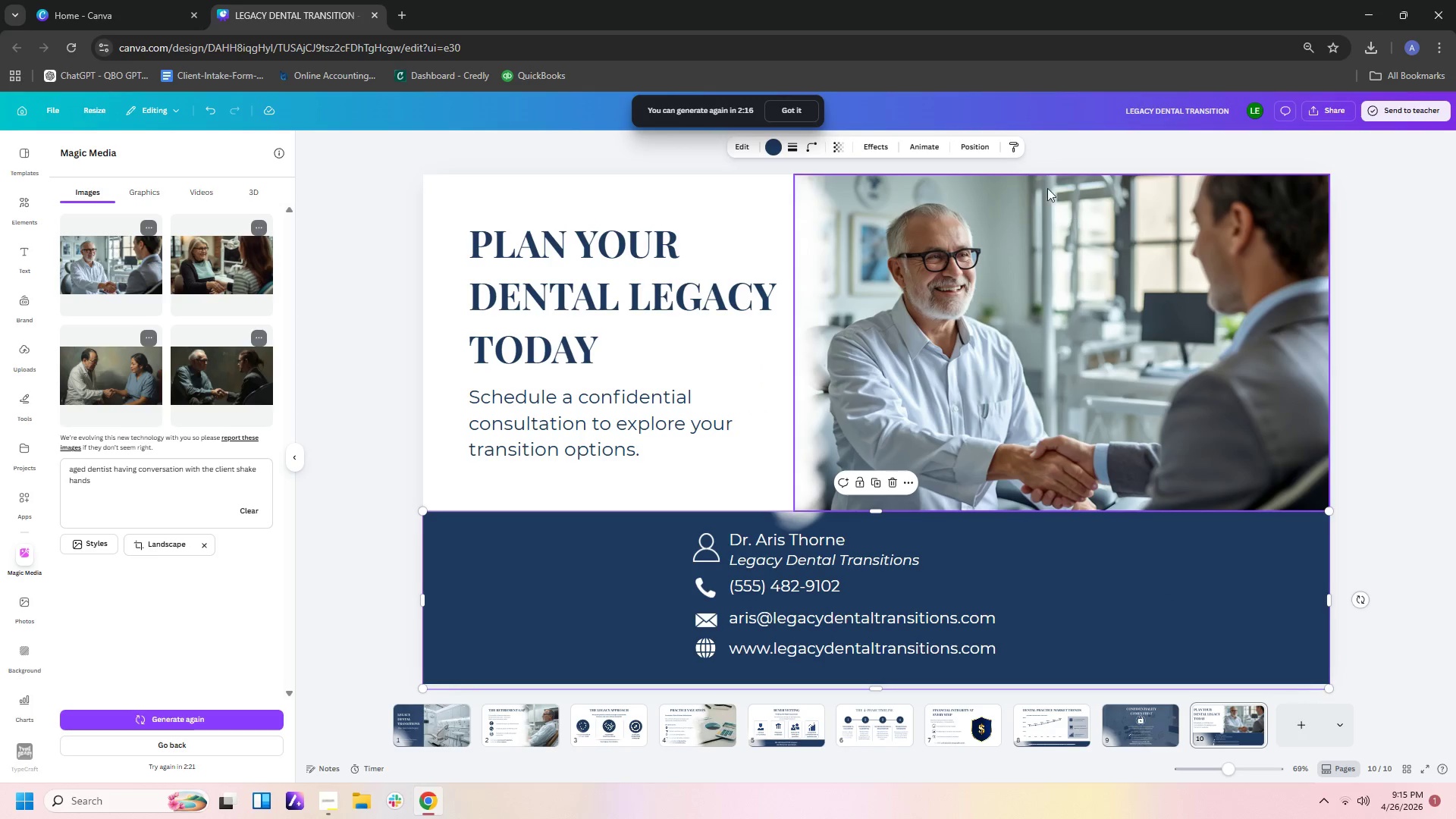 
left_click([982, 159])
 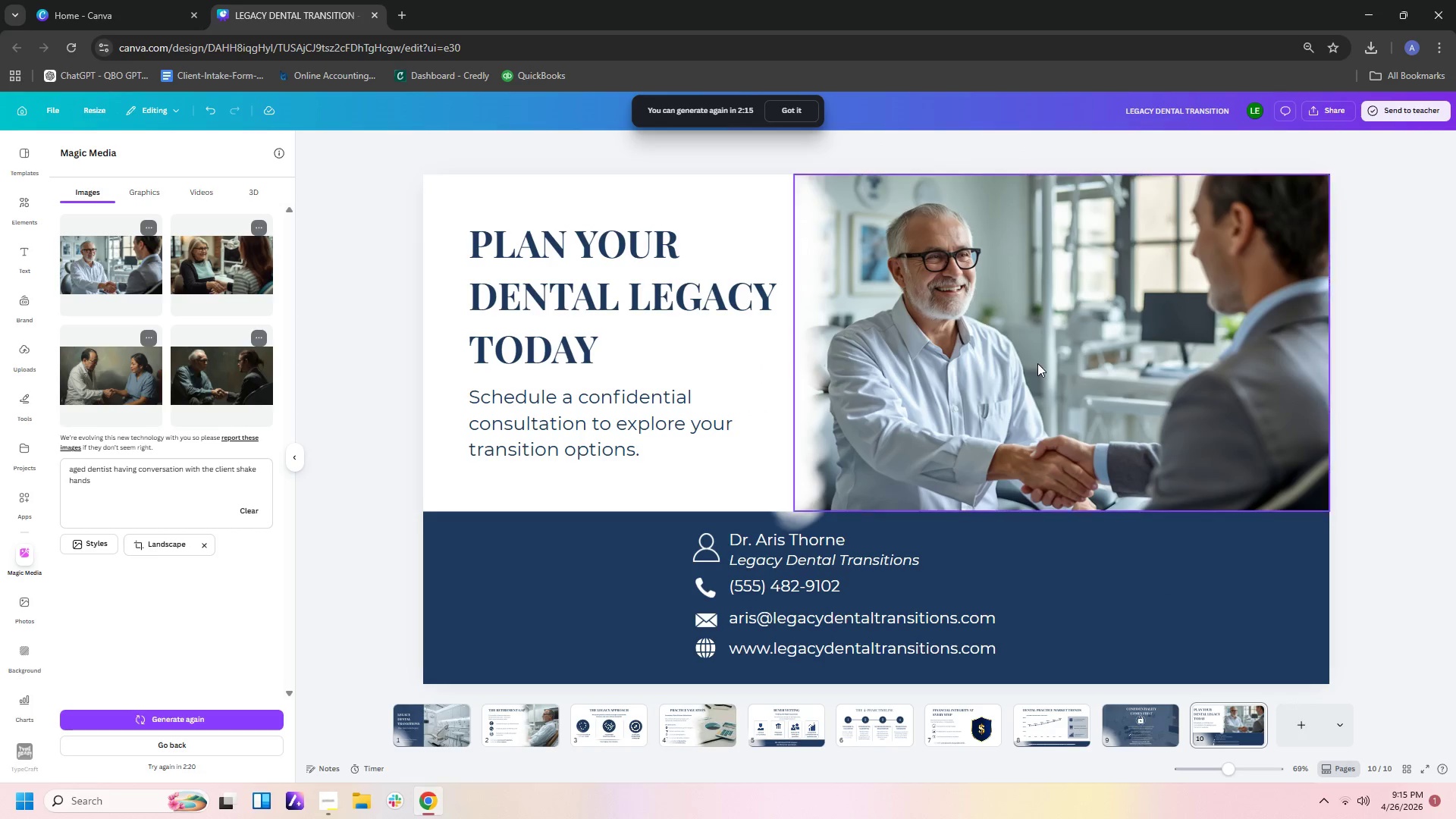 
left_click([1104, 590])
 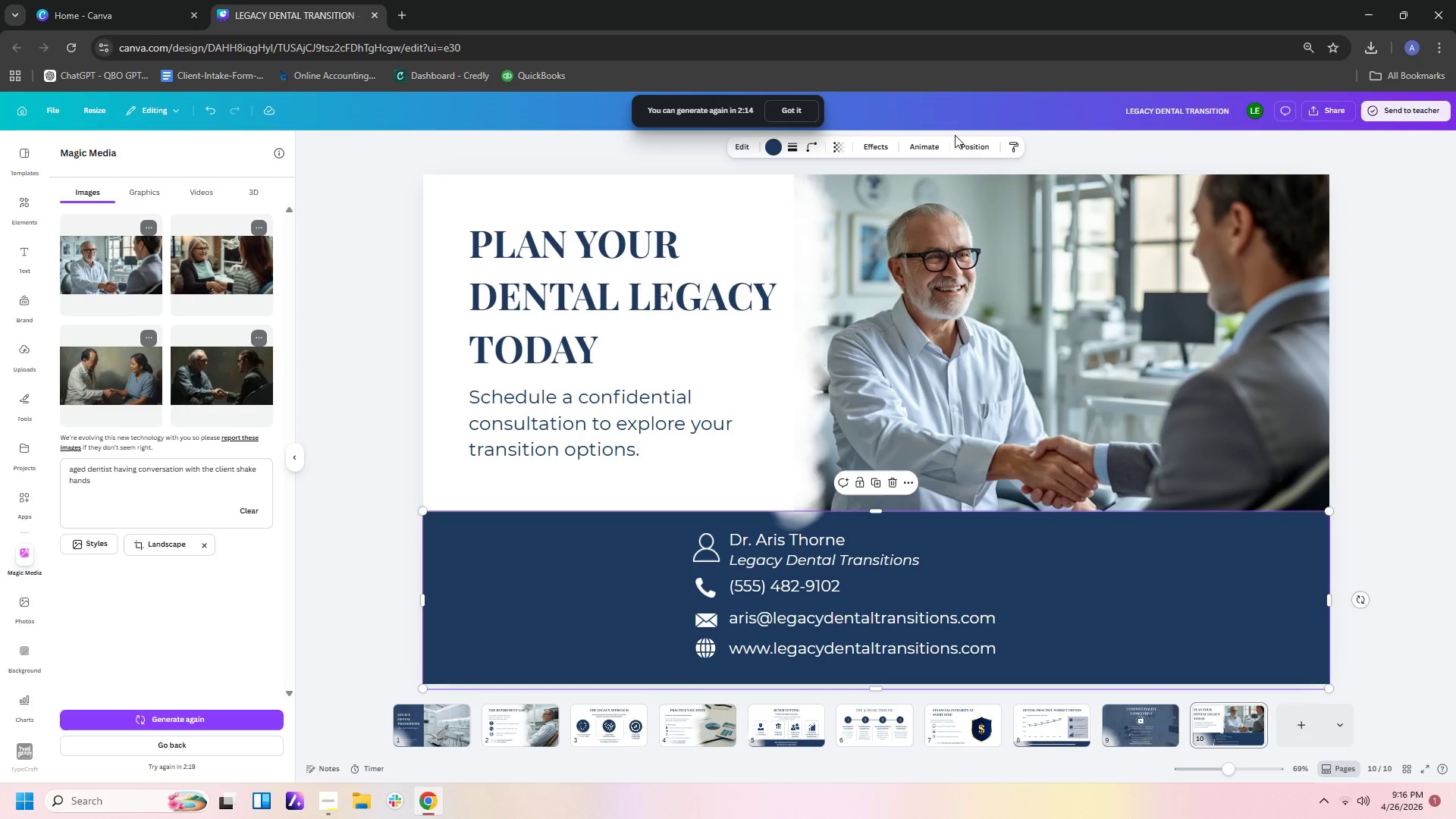 
left_click([968, 146])
 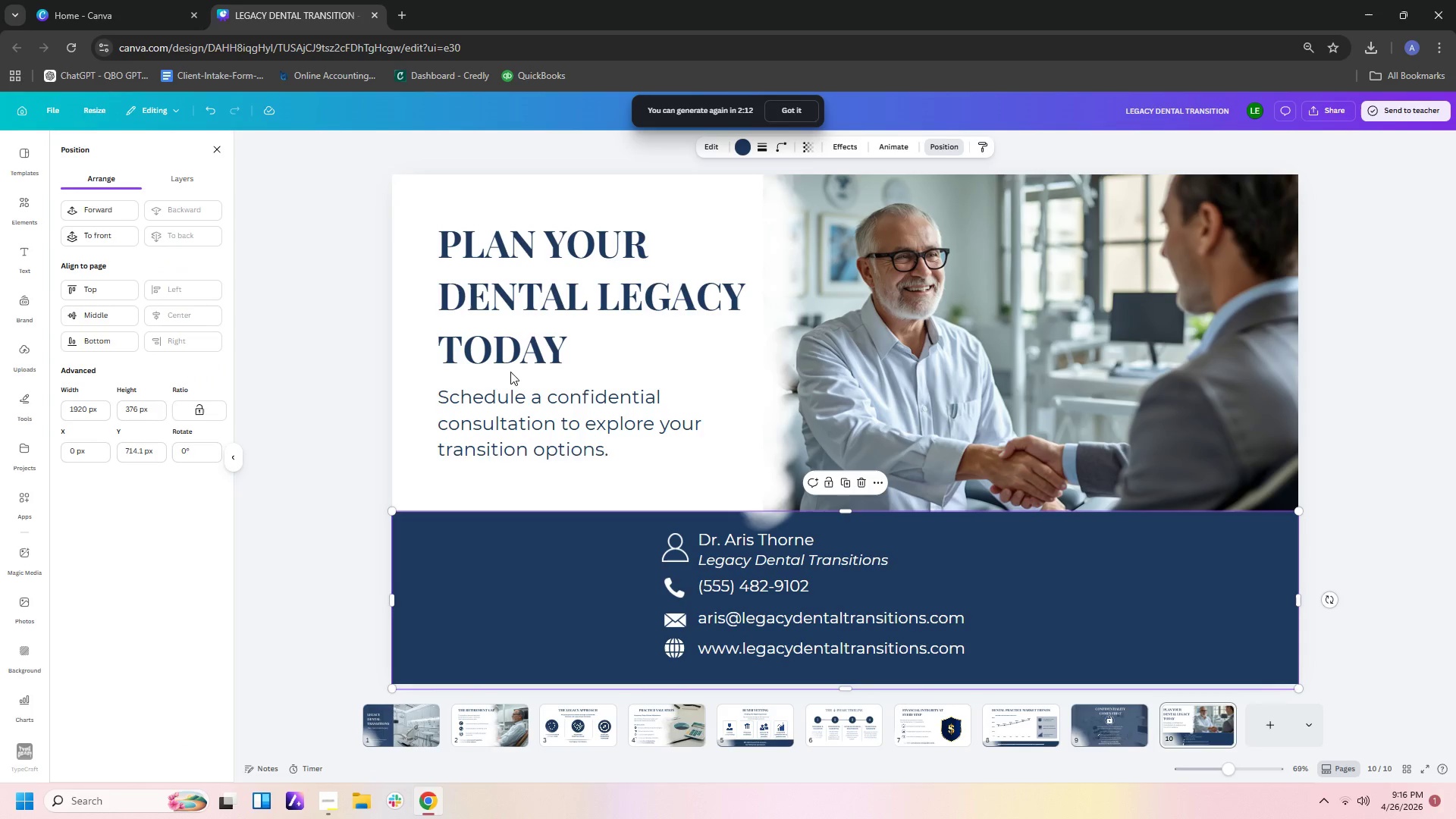 
left_click([583, 624])
 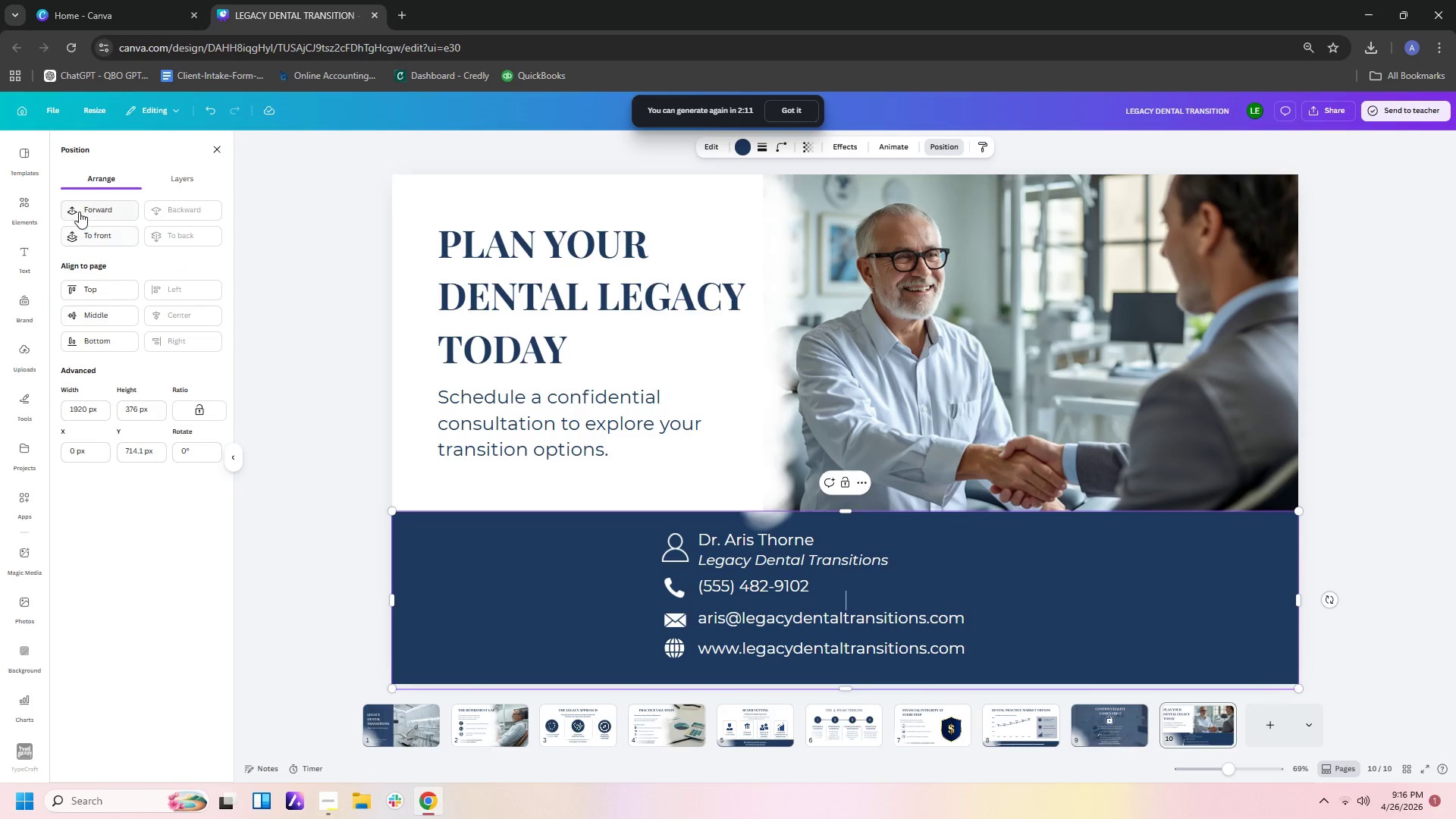 
left_click([79, 212])
 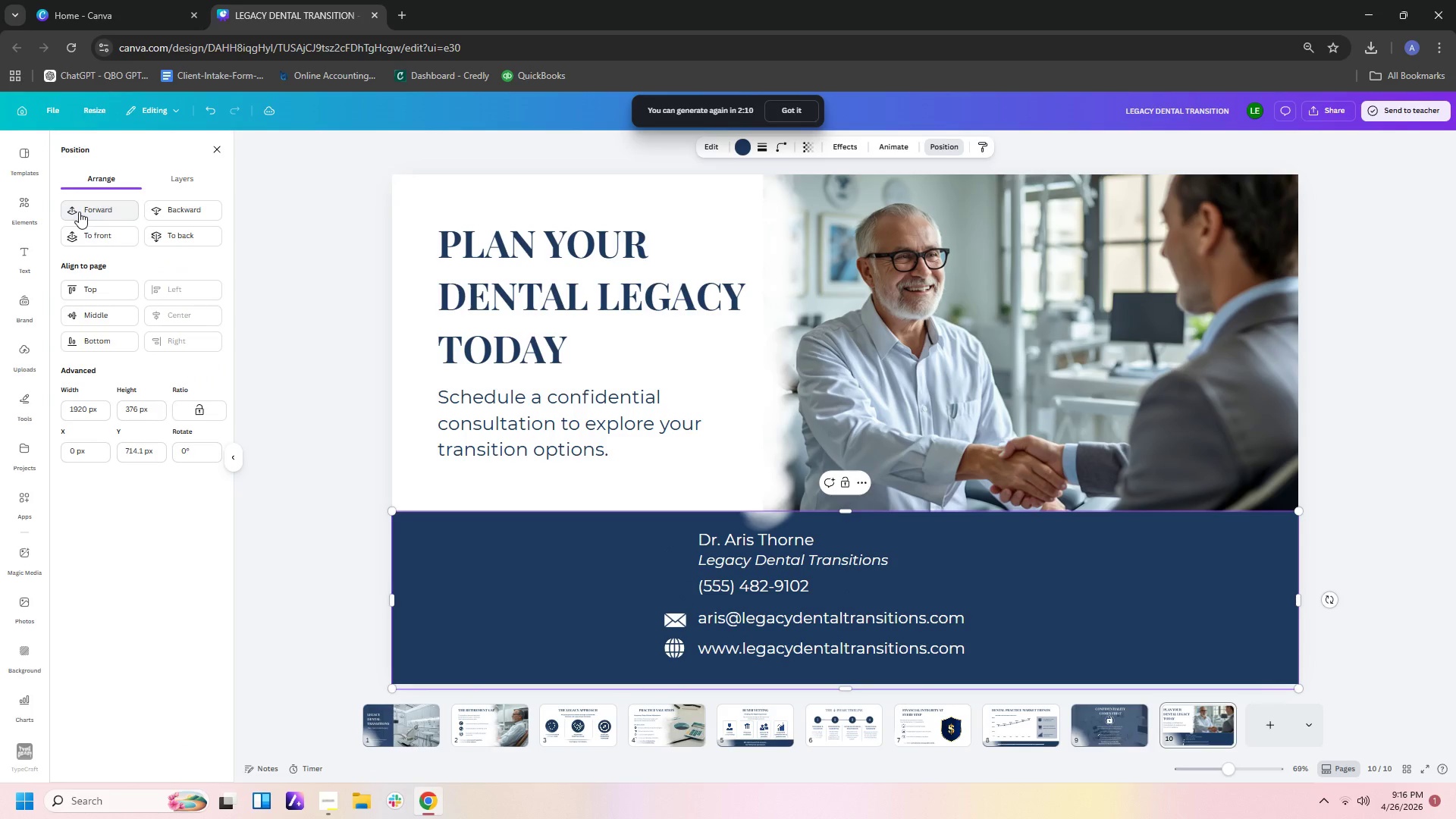 
double_click([79, 212])
 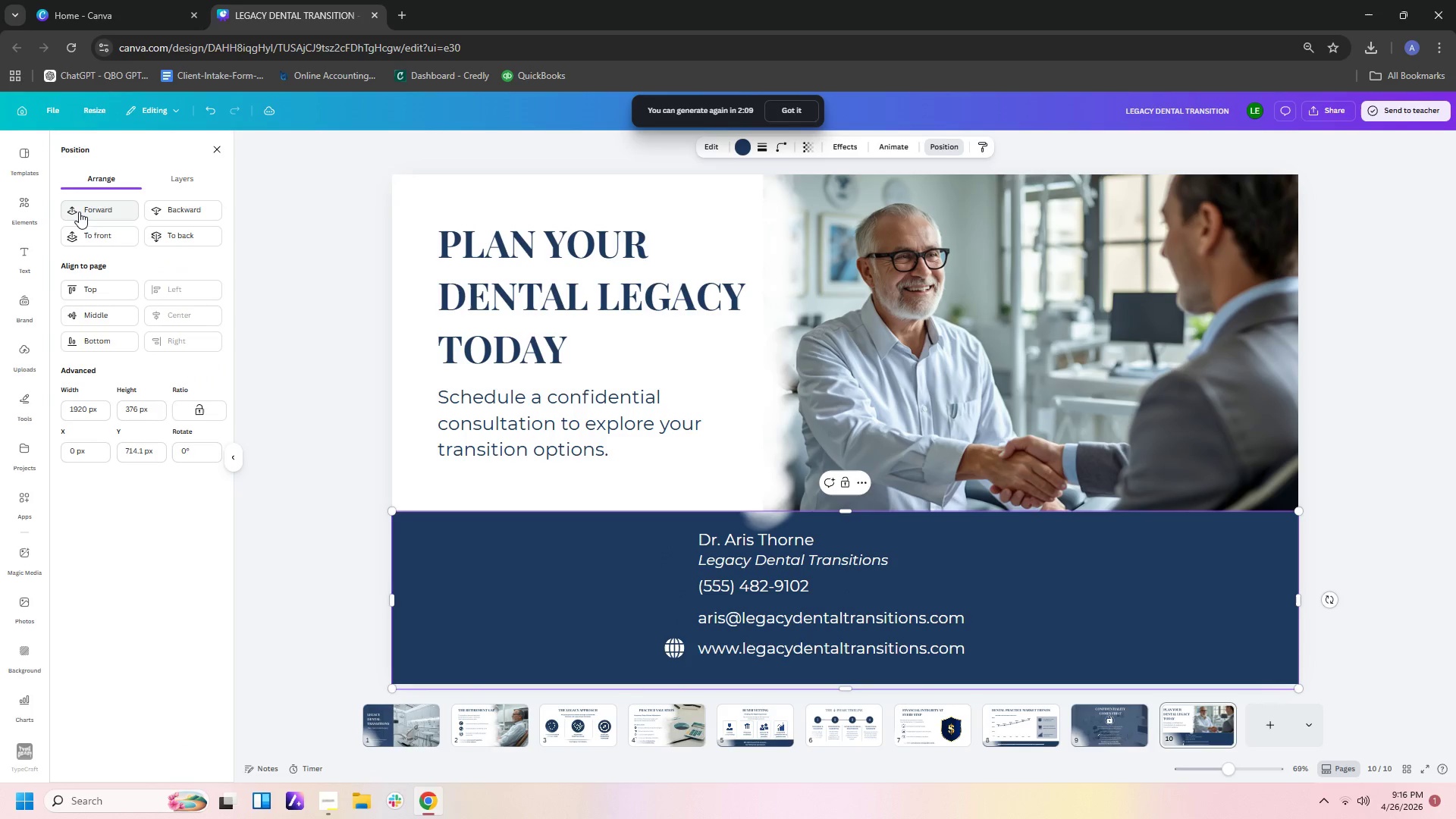 
triple_click([79, 212])
 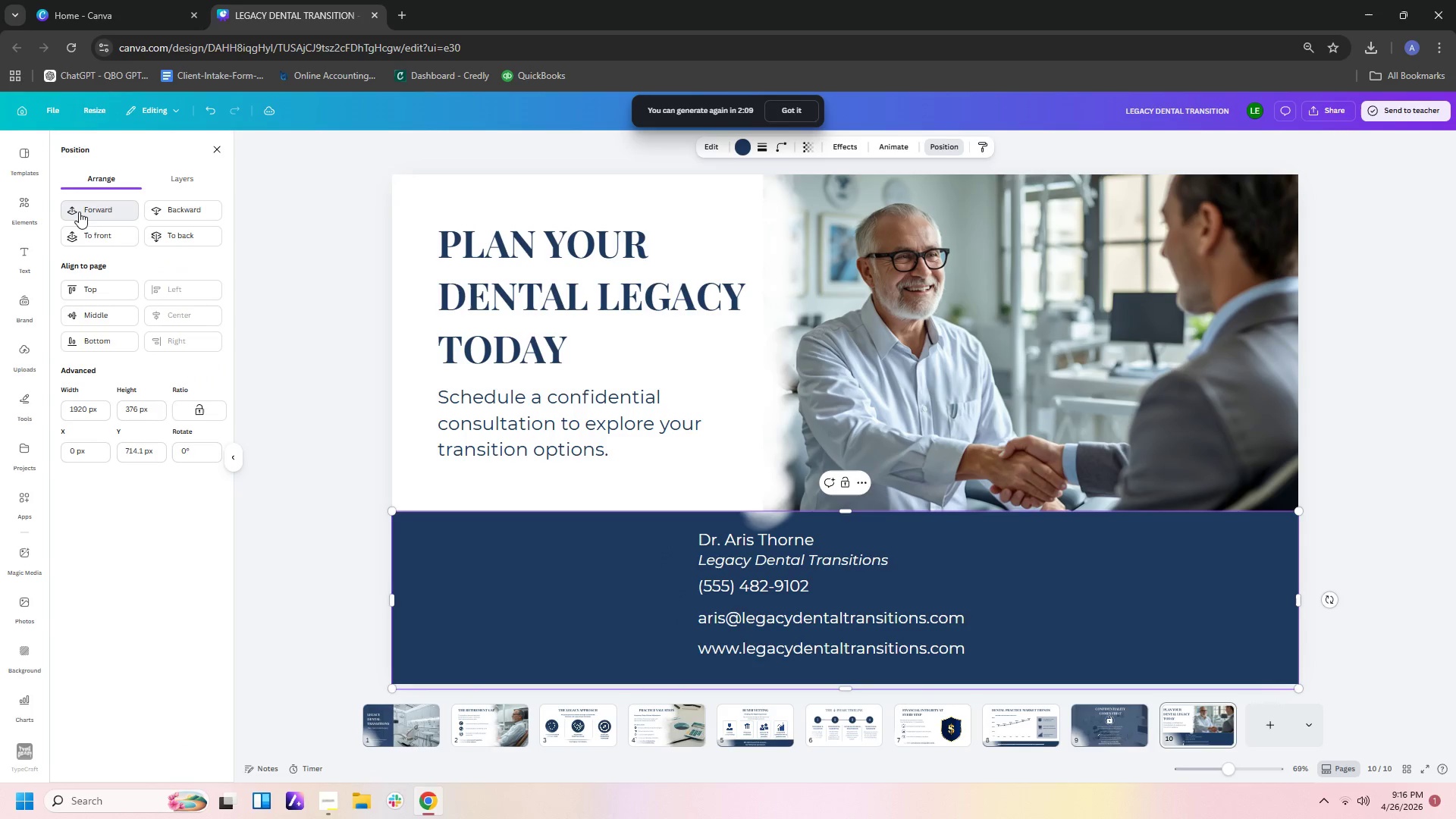 
triple_click([79, 212])
 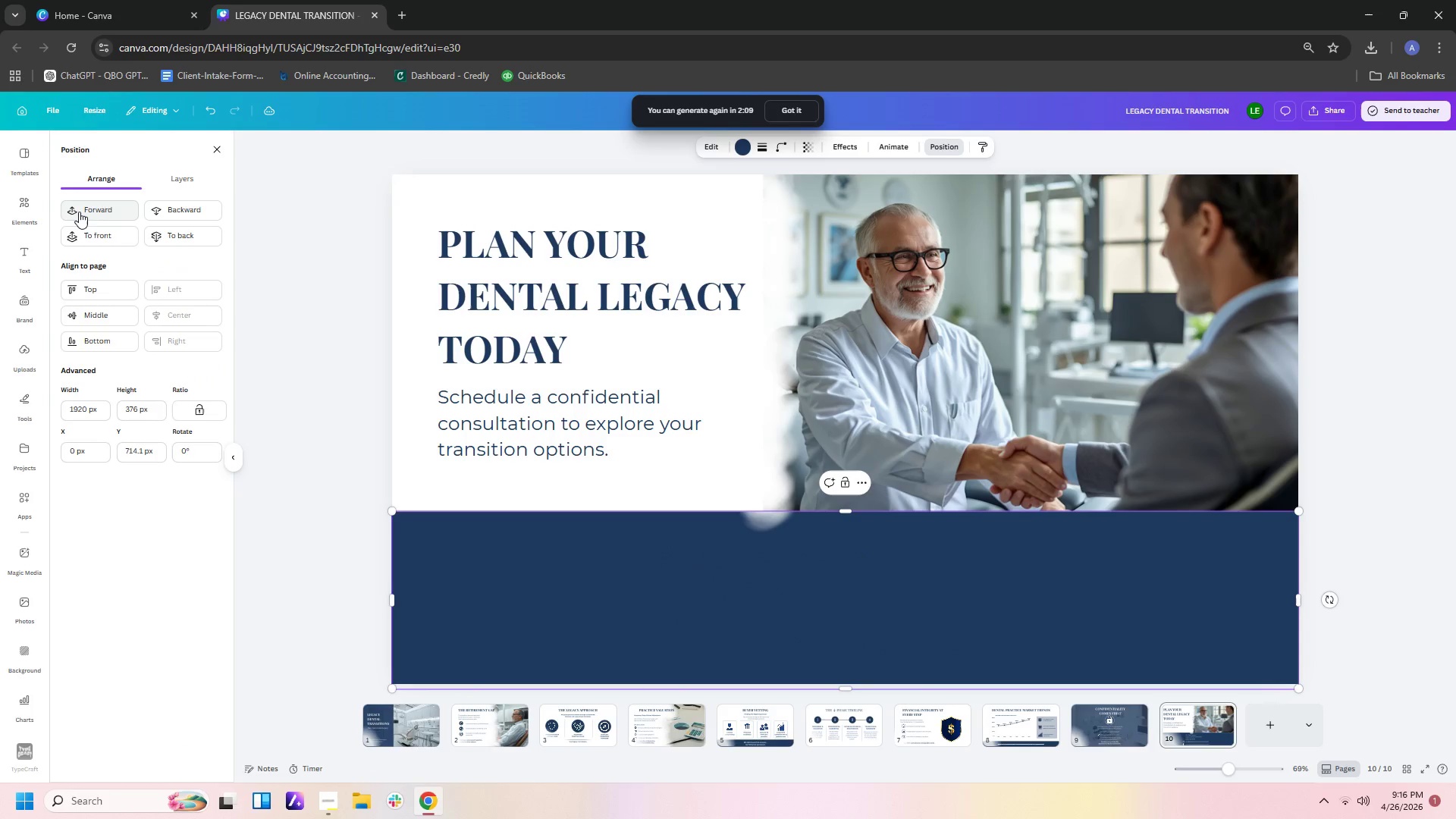 
triple_click([79, 212])
 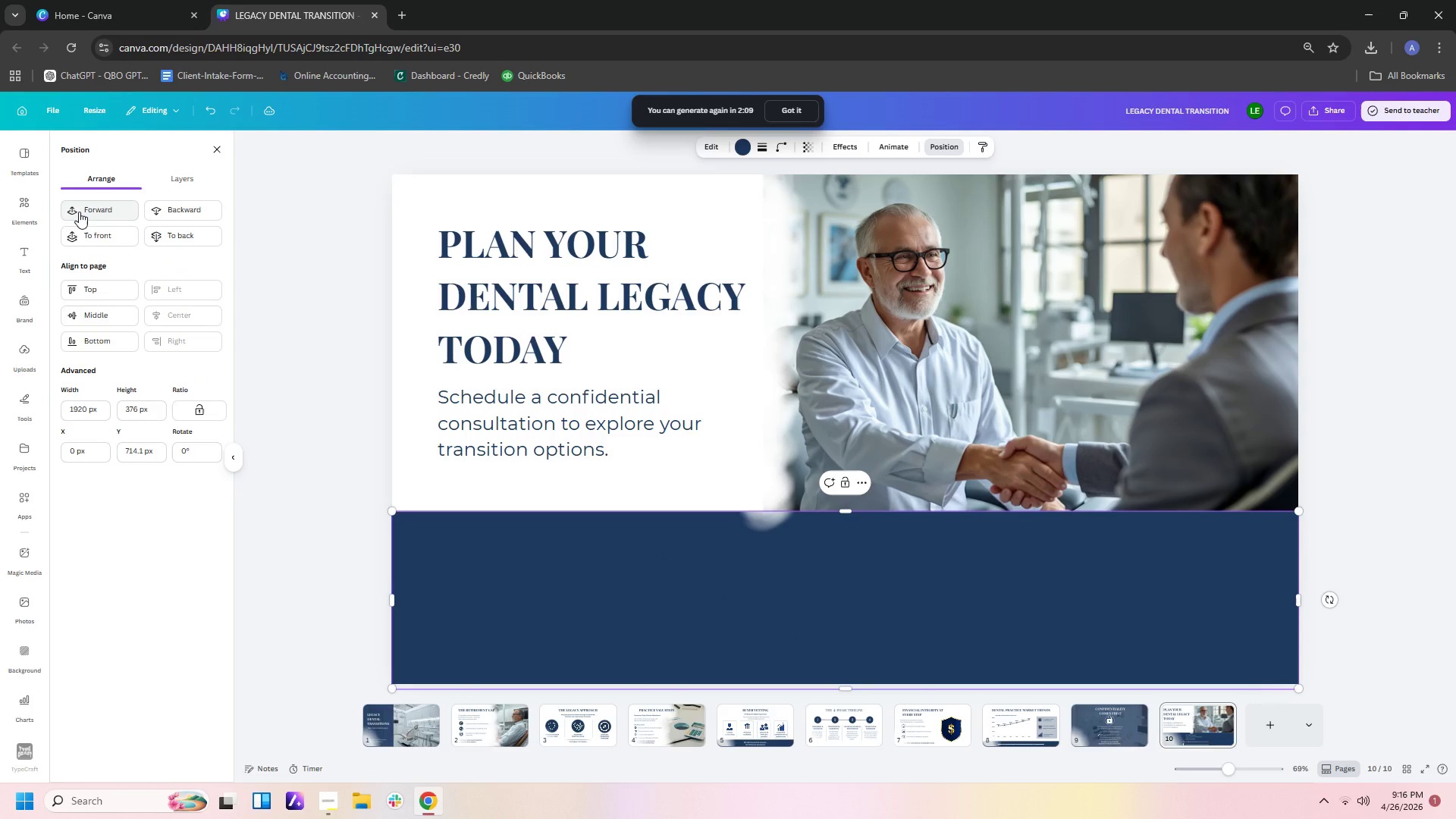 
triple_click([79, 212])
 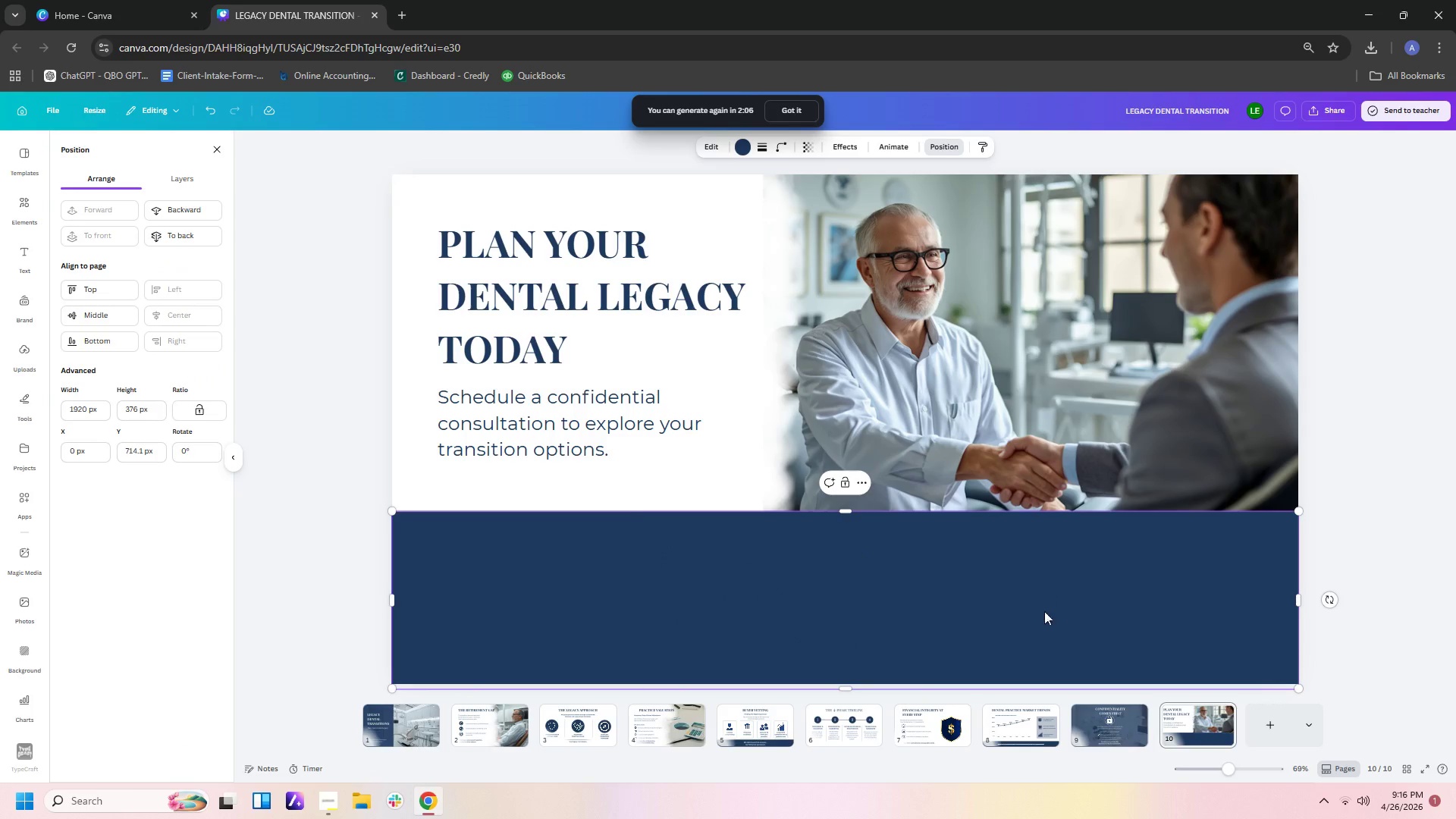 
left_click([174, 234])
 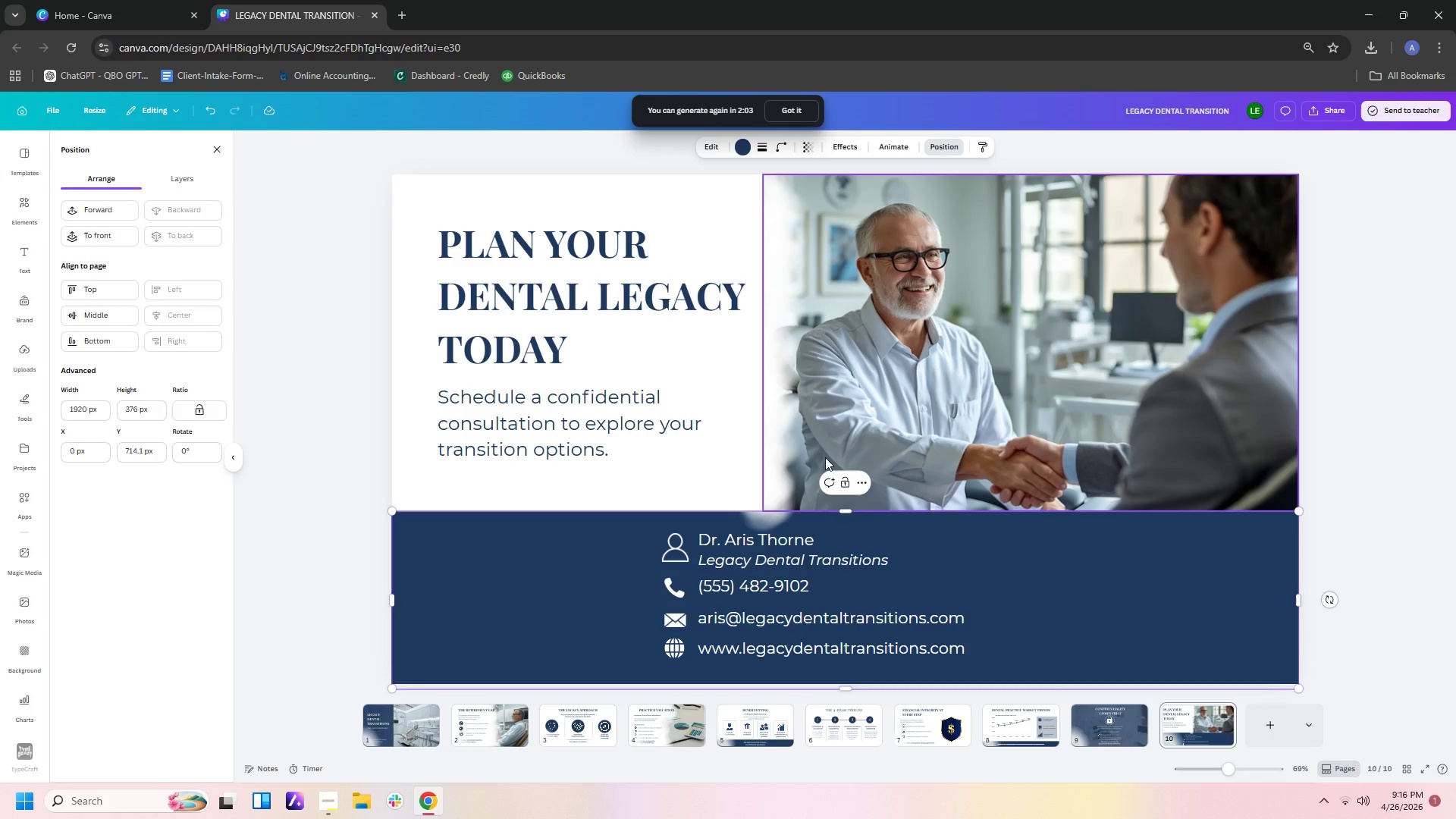 
left_click([764, 486])
 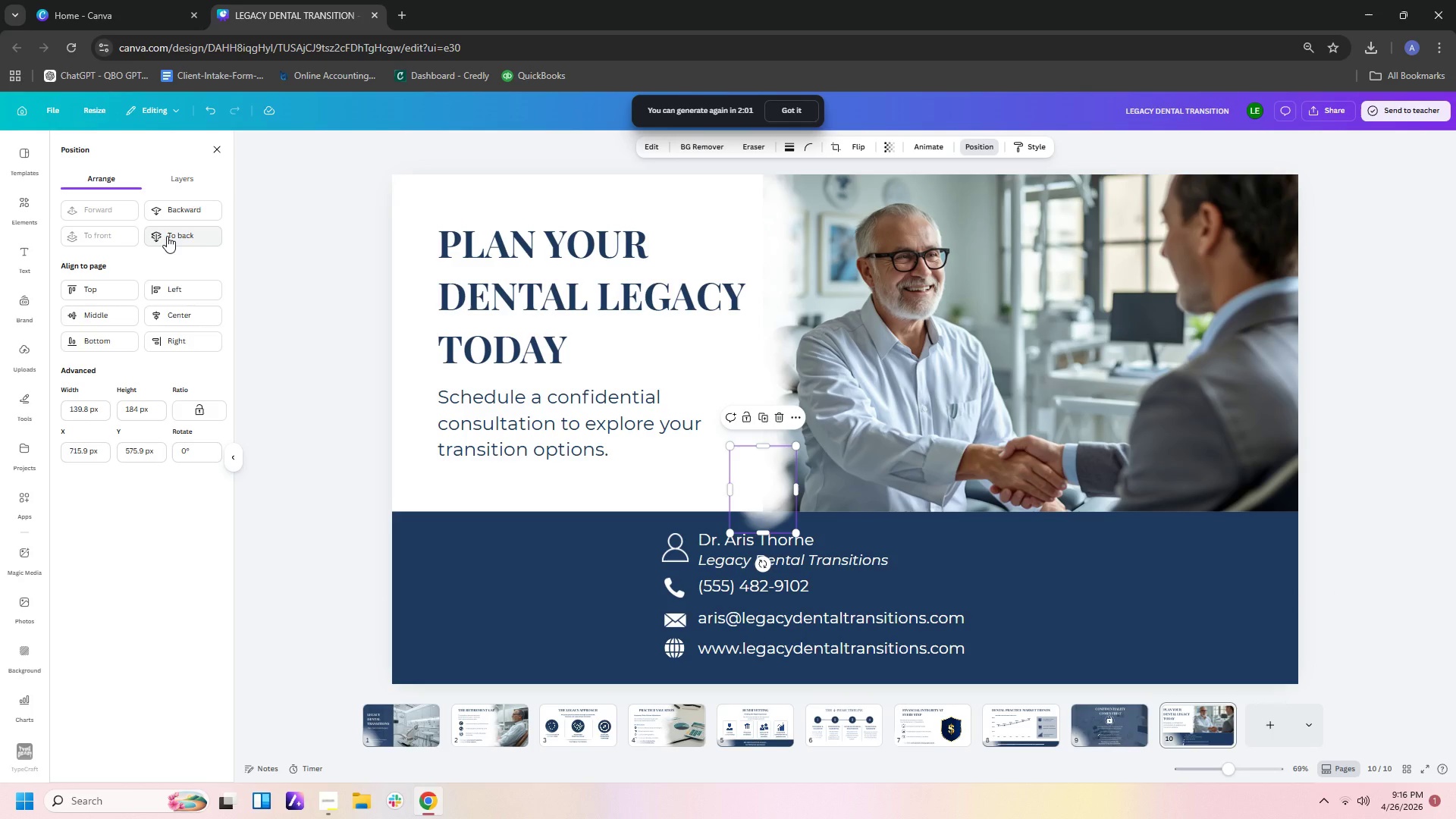 
left_click([167, 236])
 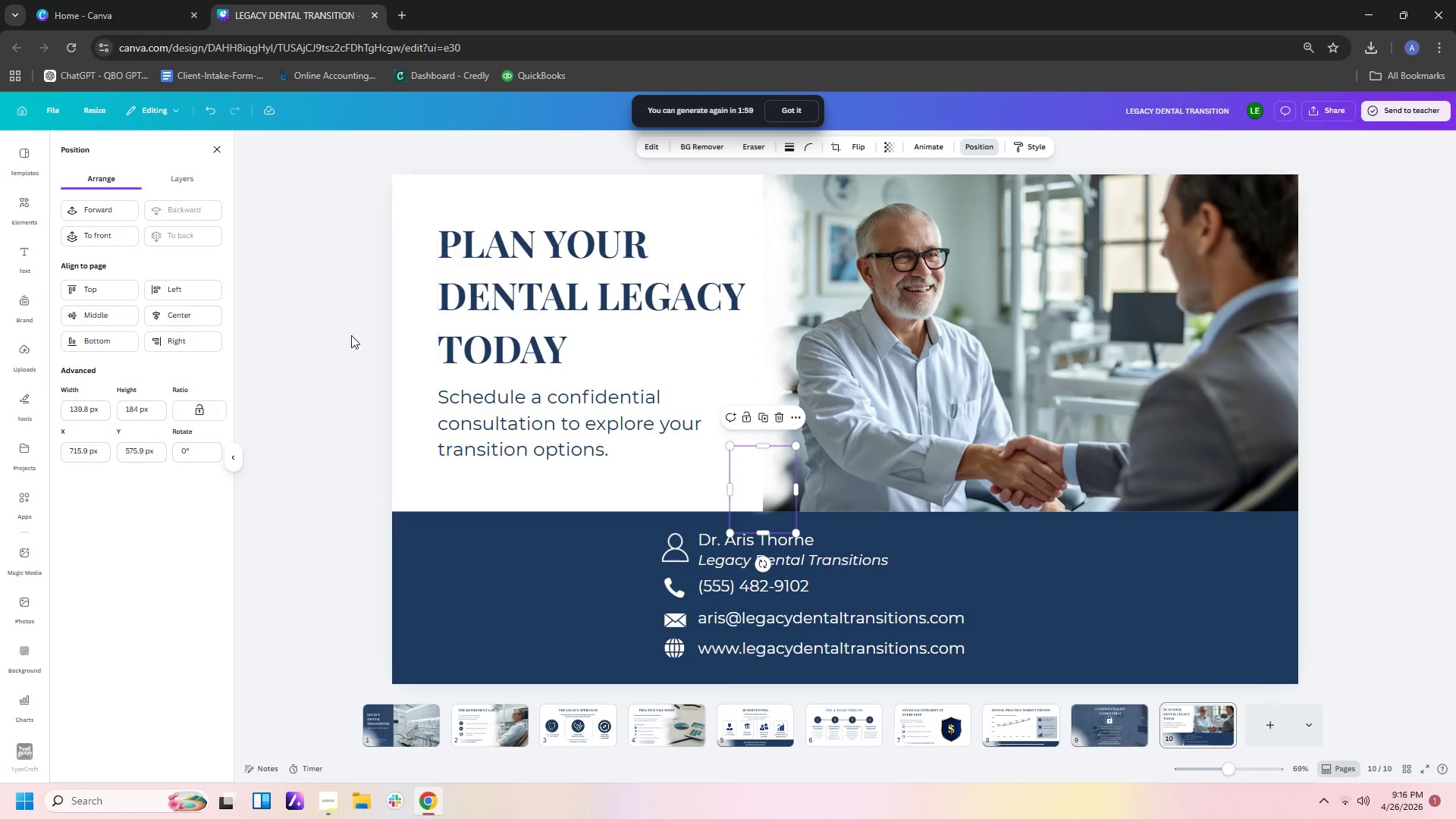 
left_click([1081, 532])
 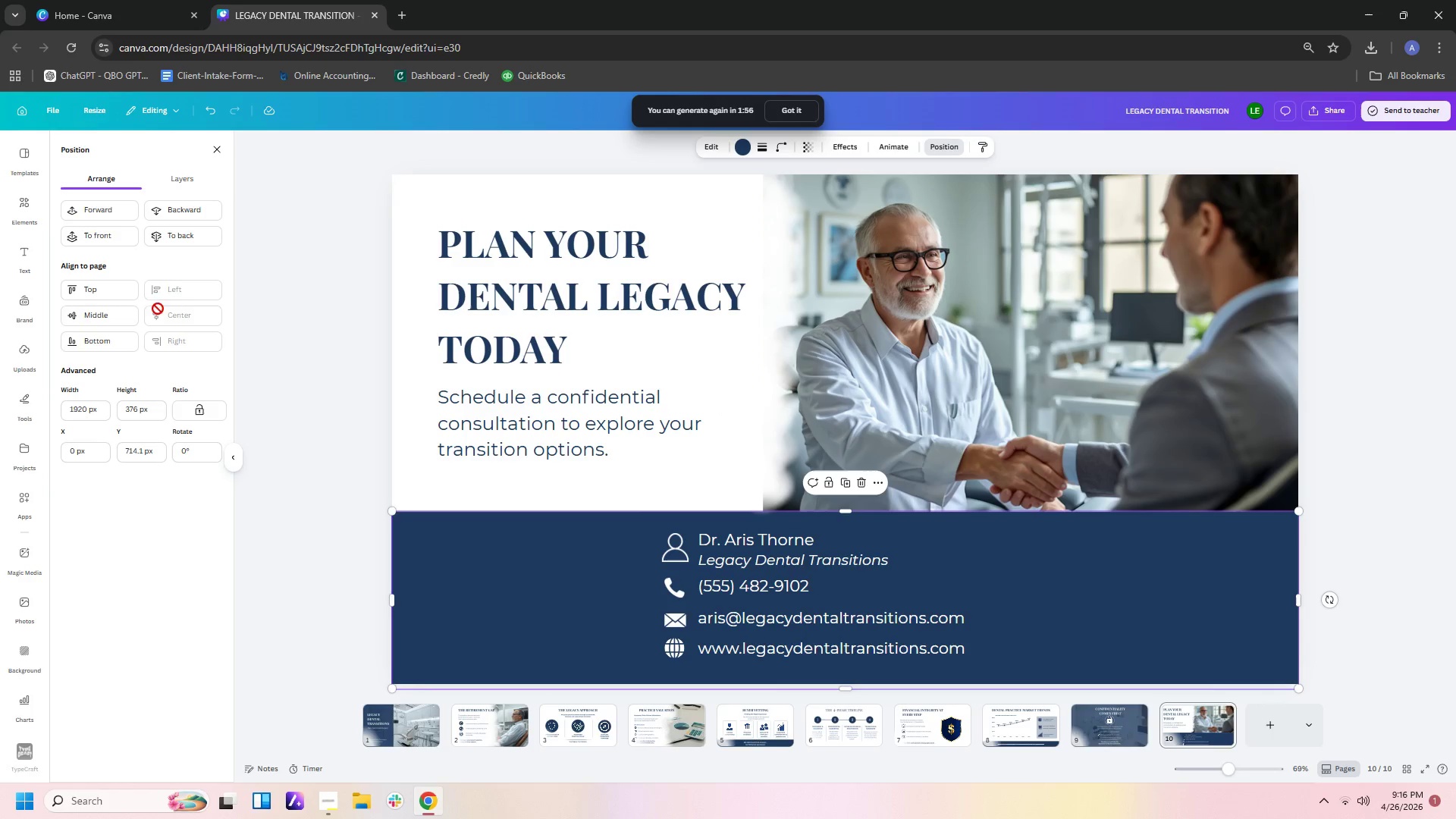 
left_click([121, 214])
 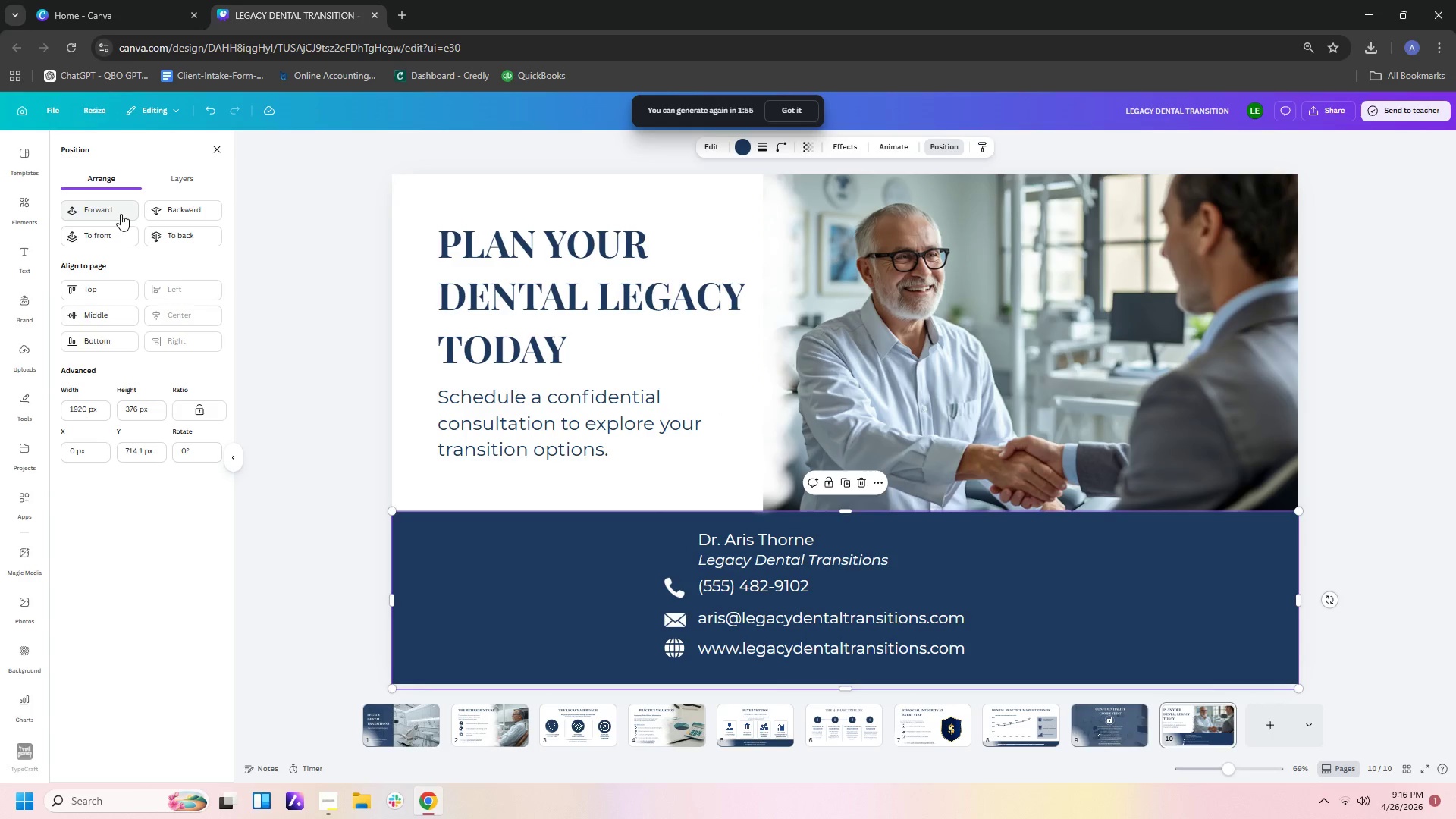 
left_click([121, 214])
 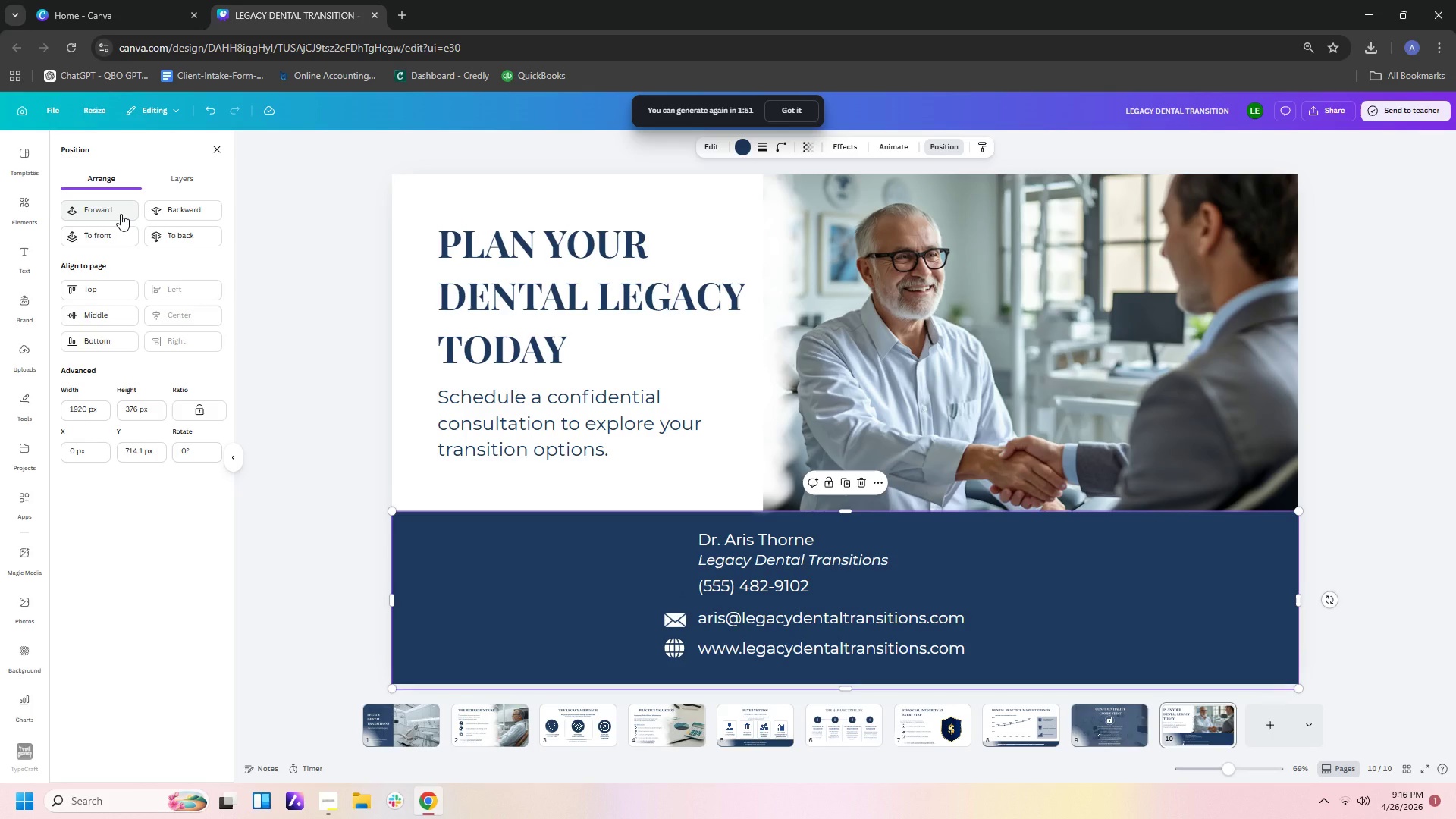 
wait(5.09)
 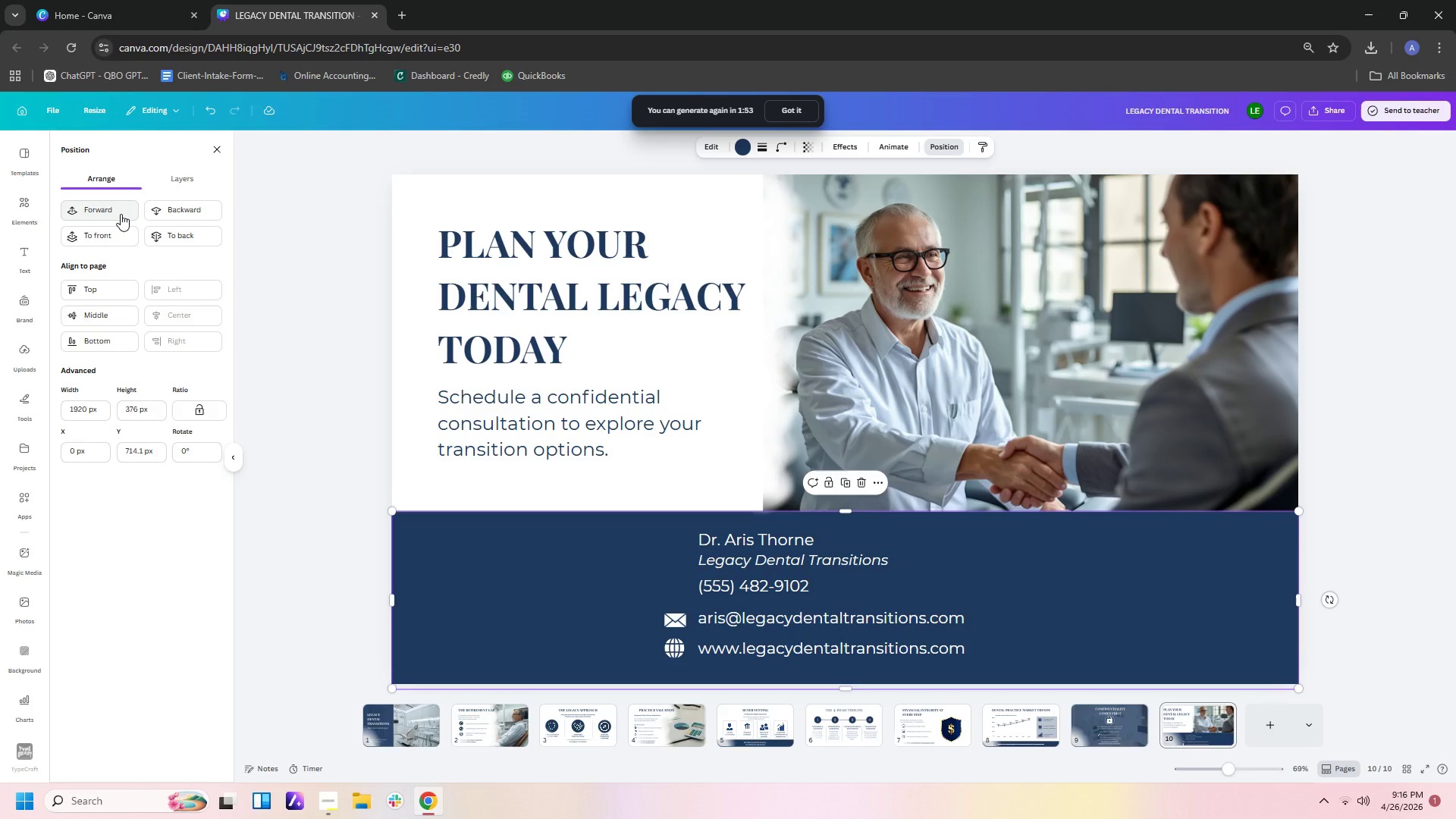 
key(Control+Z)
 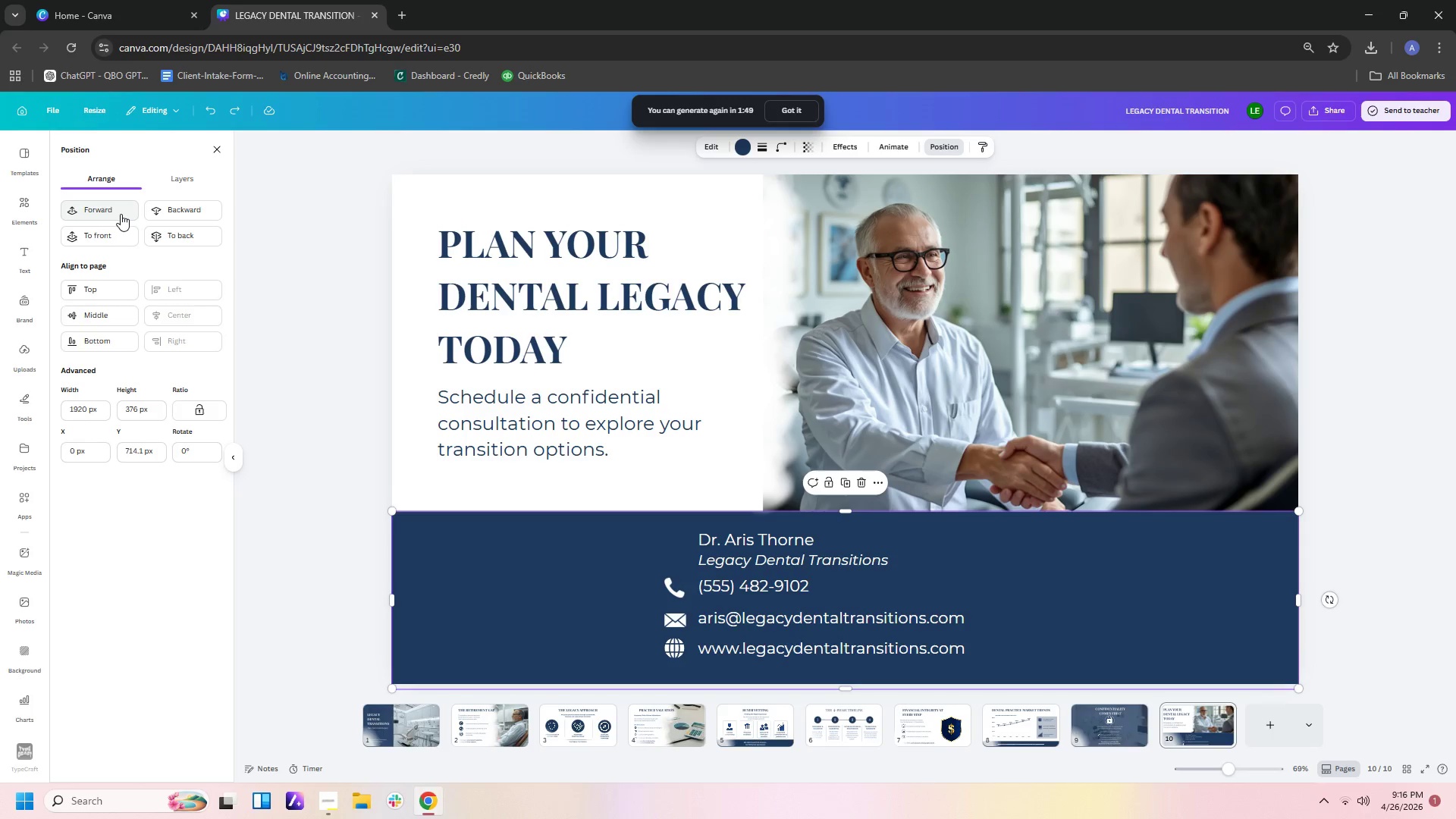 
key(Control+Z)
 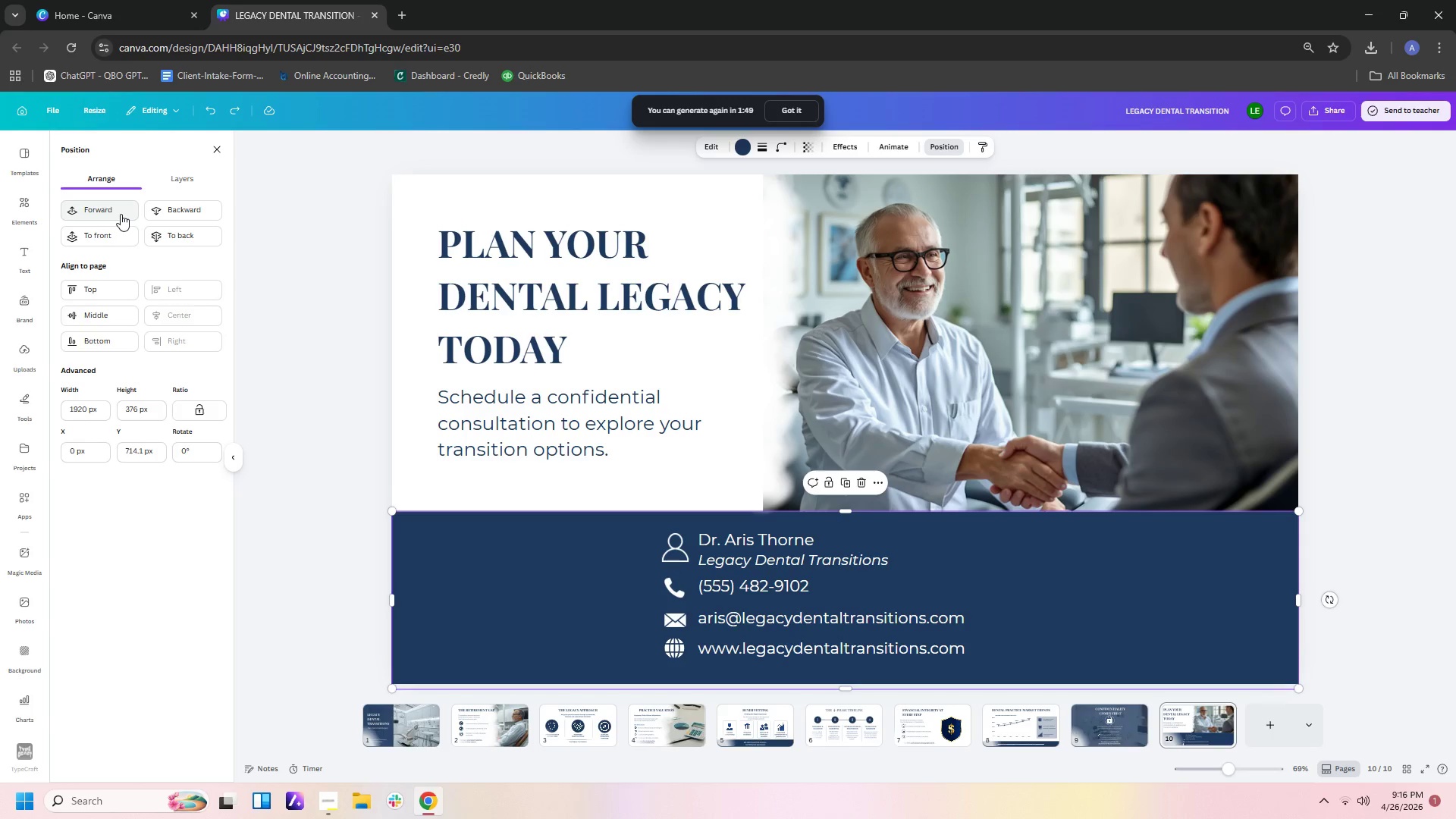 
key(Control+Z)
 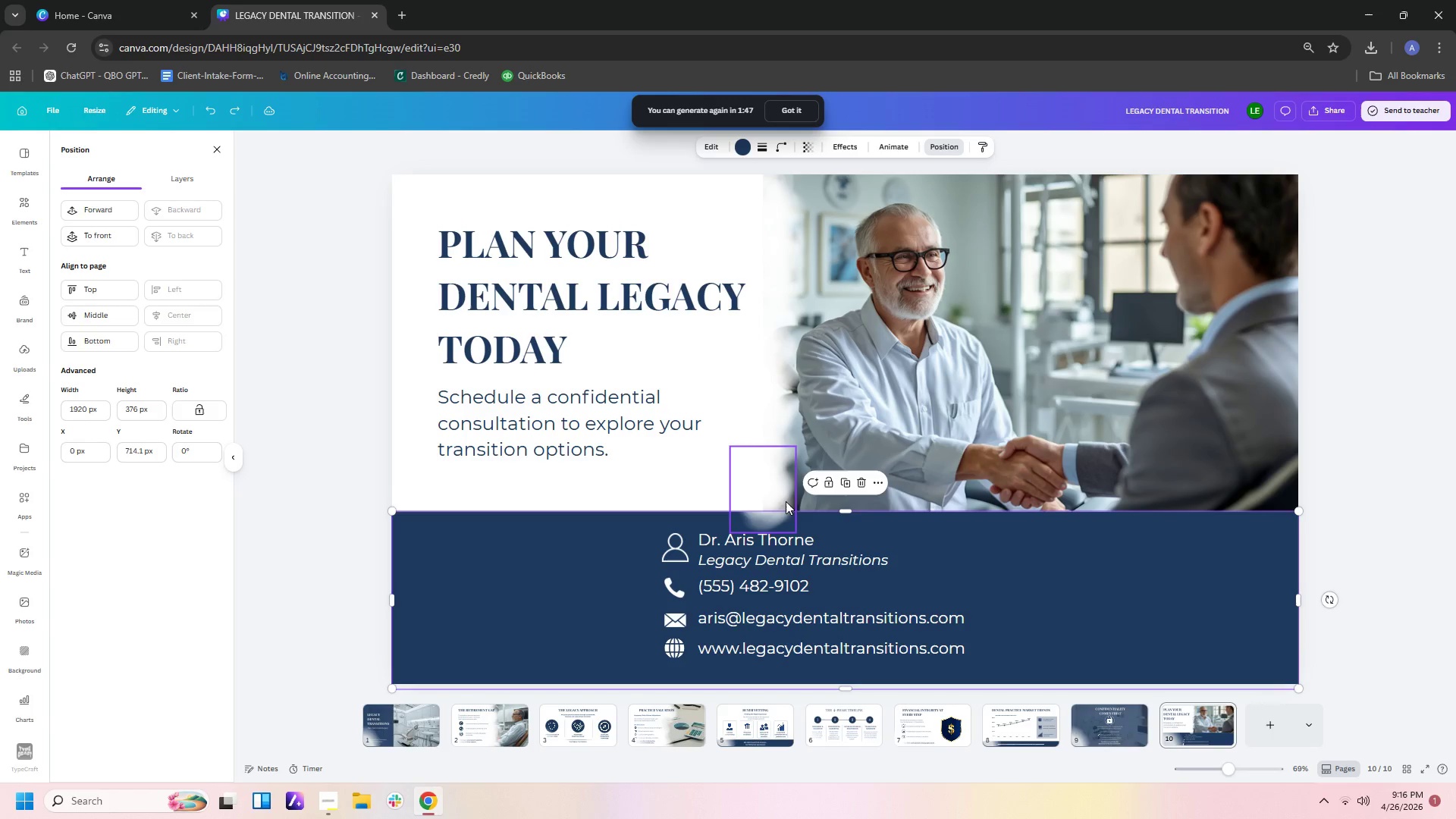 
left_click([775, 498])
 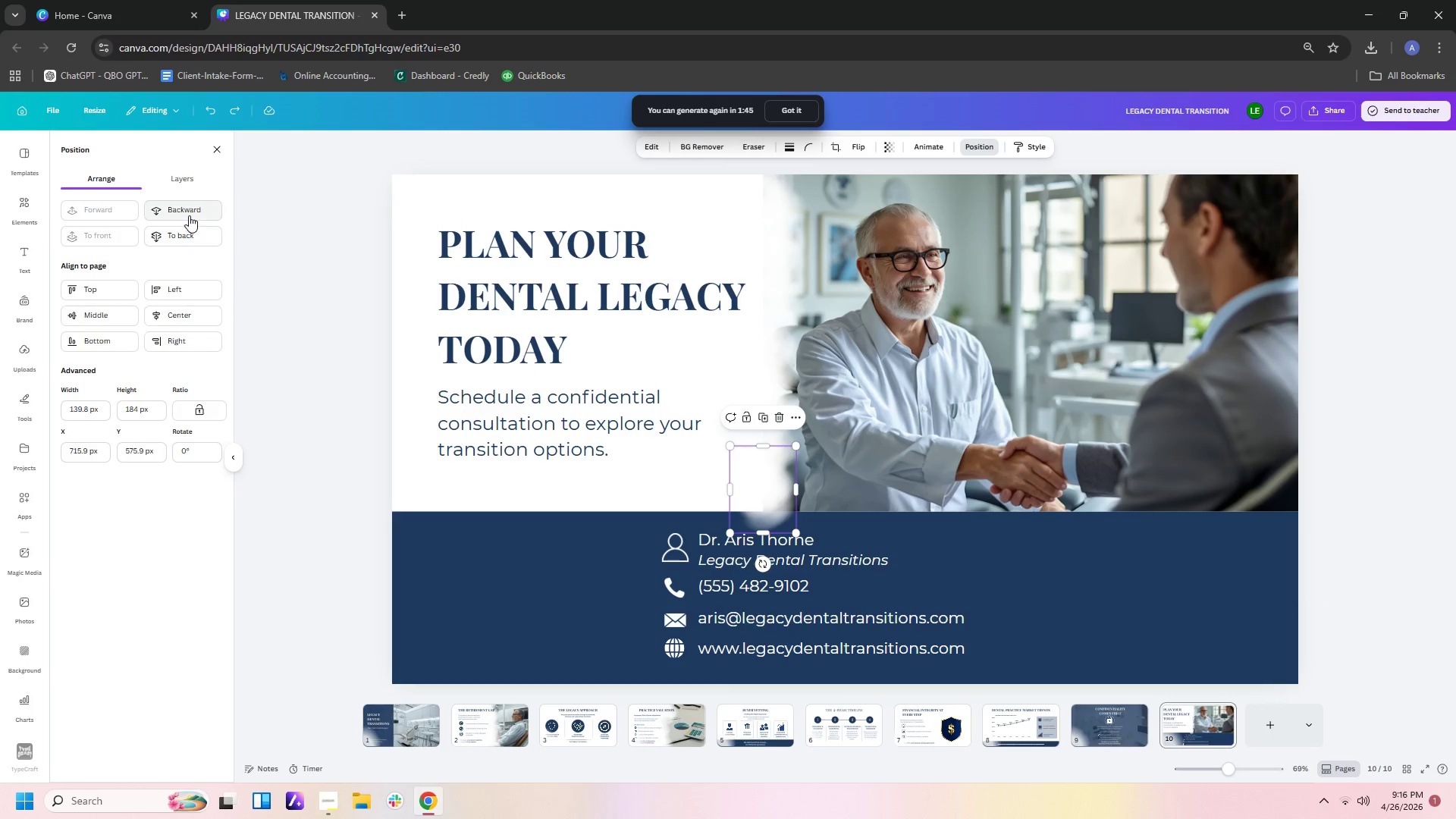 
double_click([189, 214])
 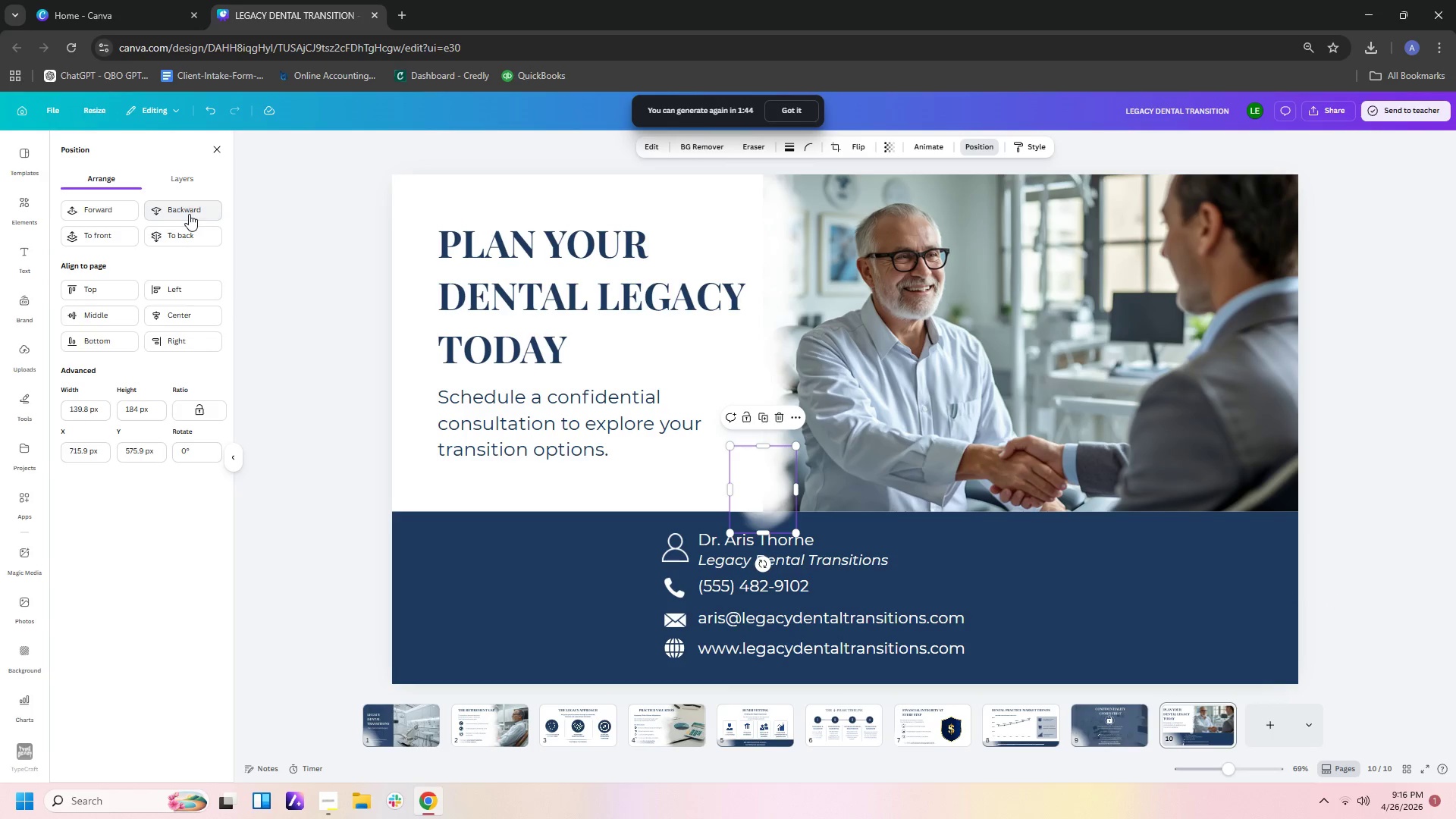 
triple_click([189, 214])
 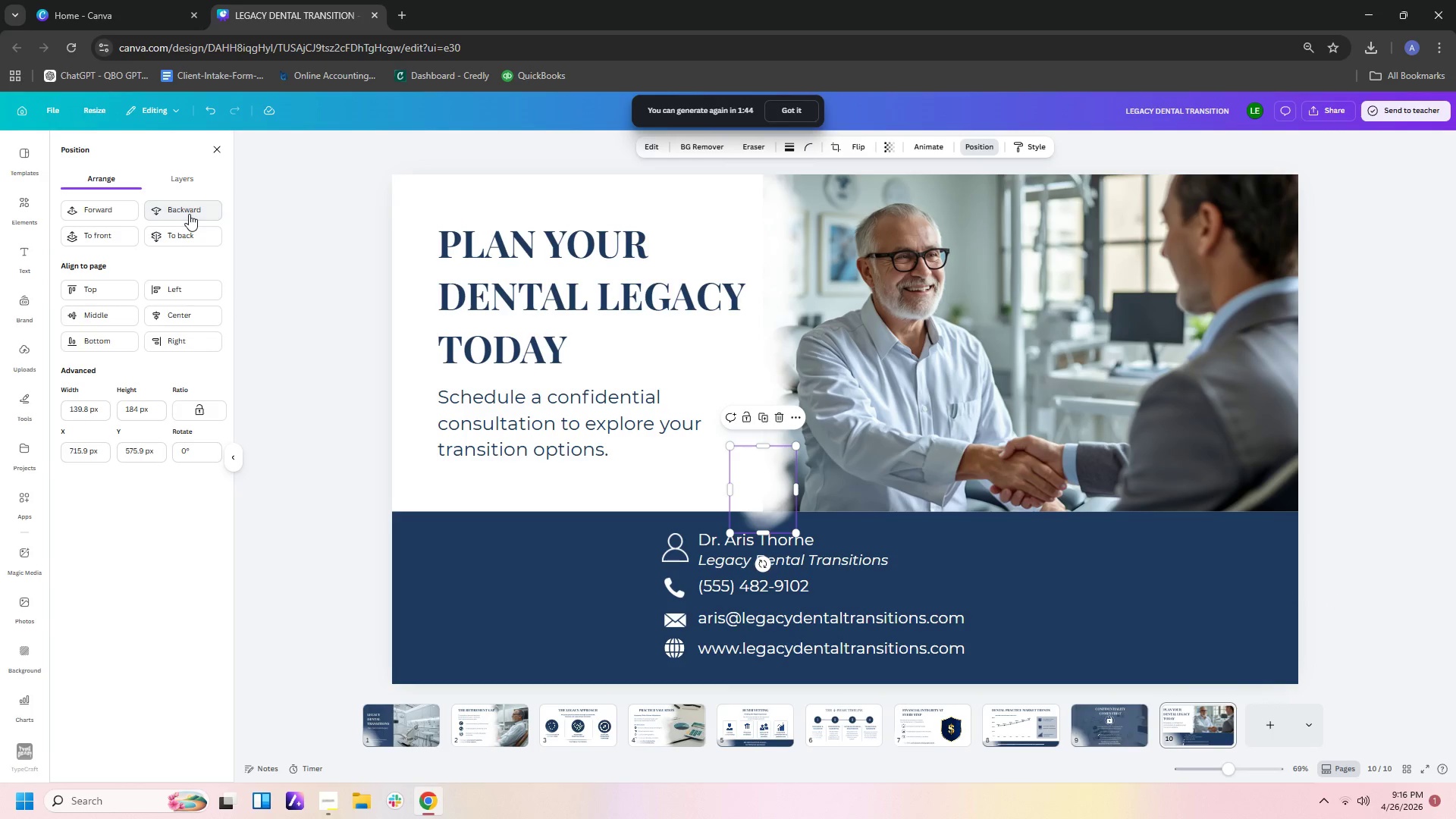 
triple_click([189, 214])
 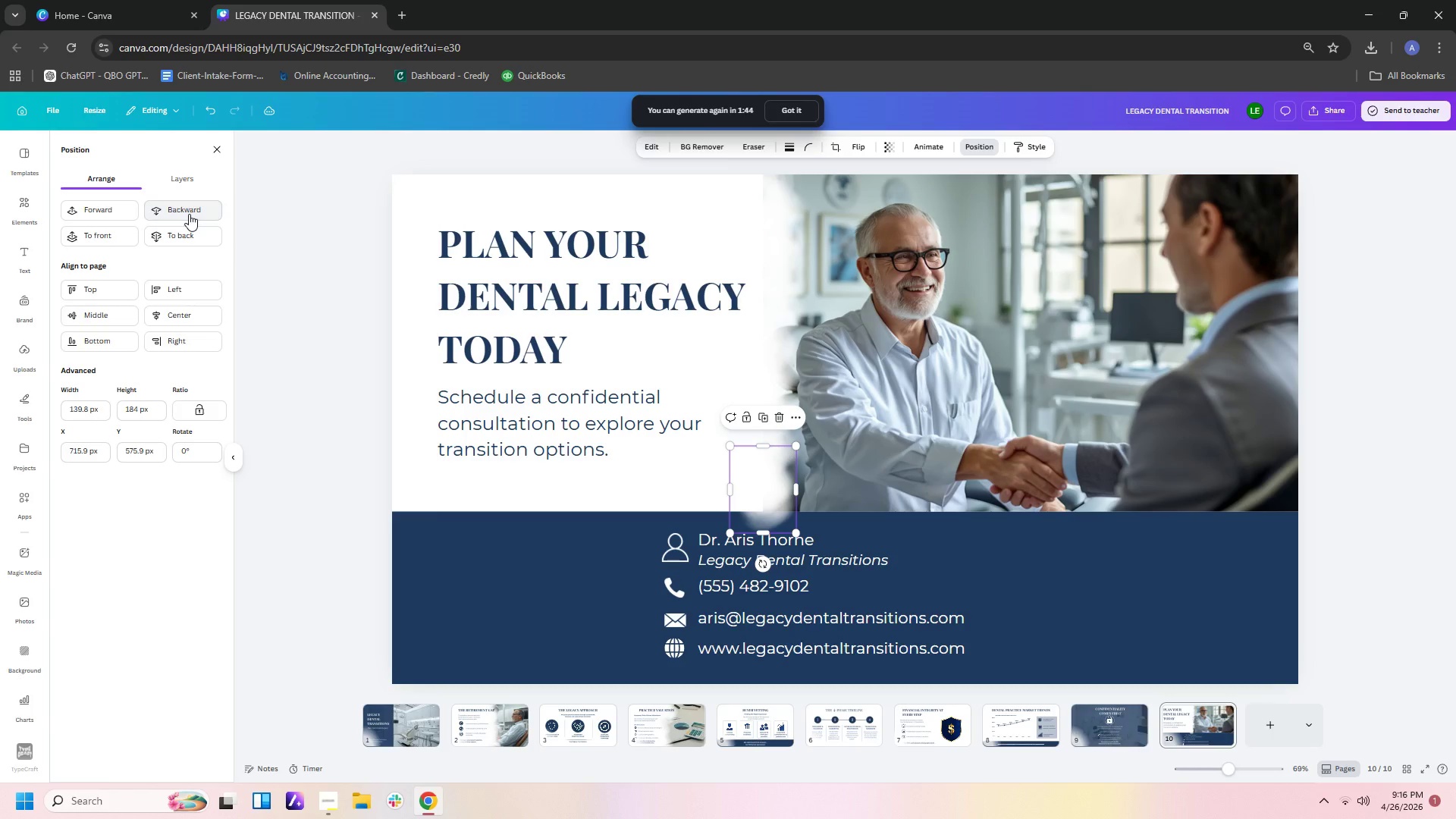 
triple_click([189, 214])
 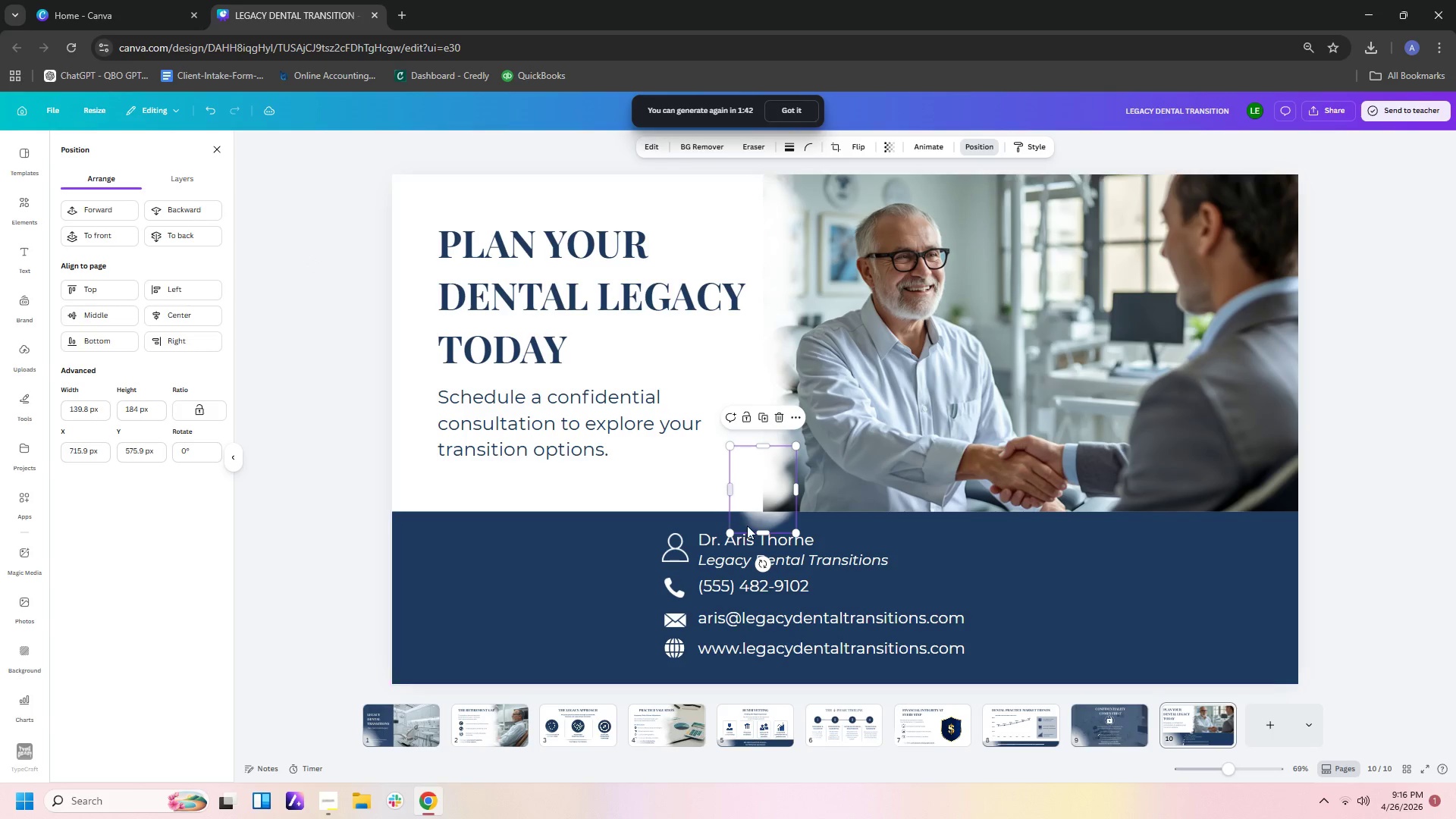 
left_click([750, 521])
 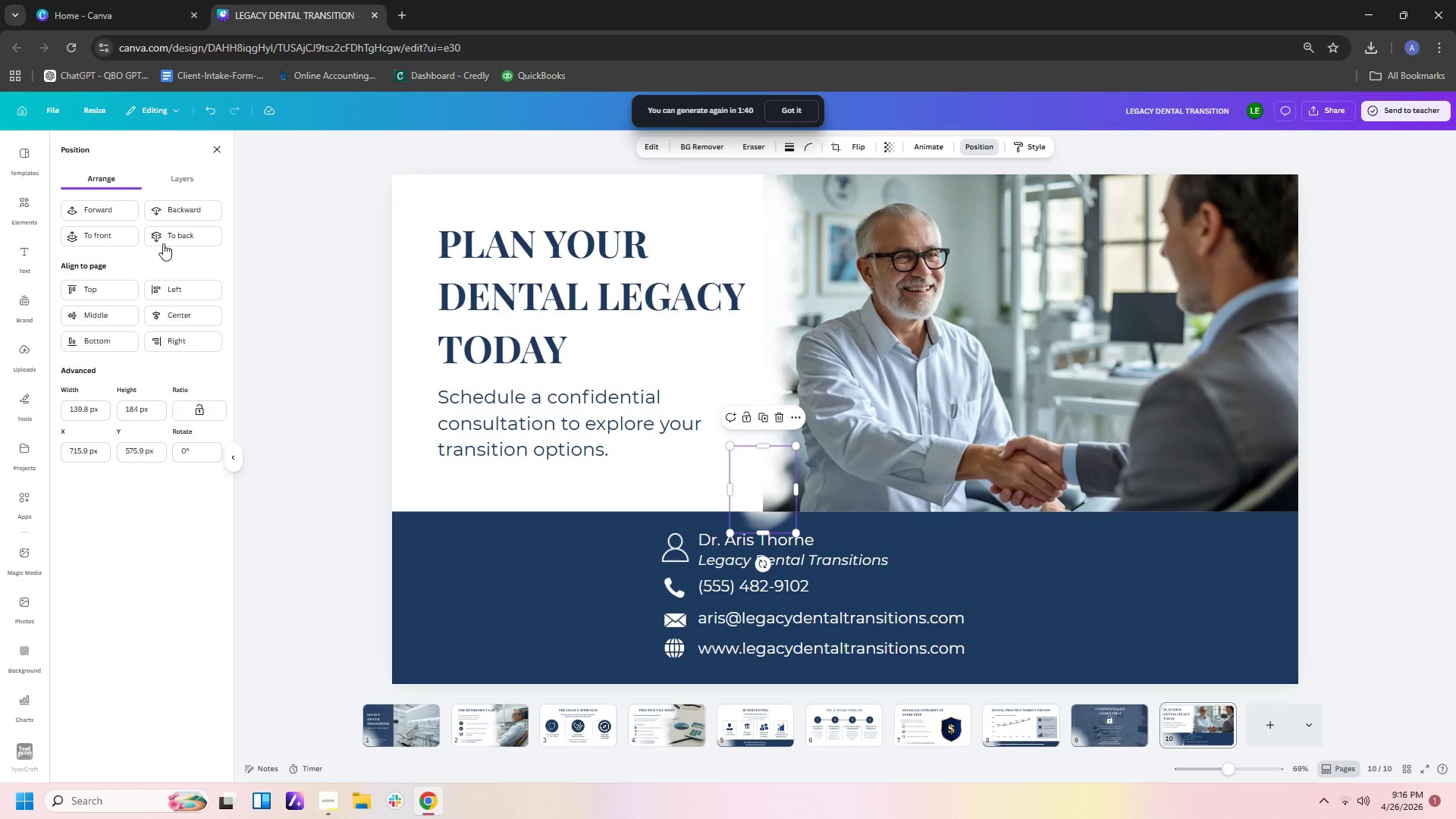 
left_click([163, 240])
 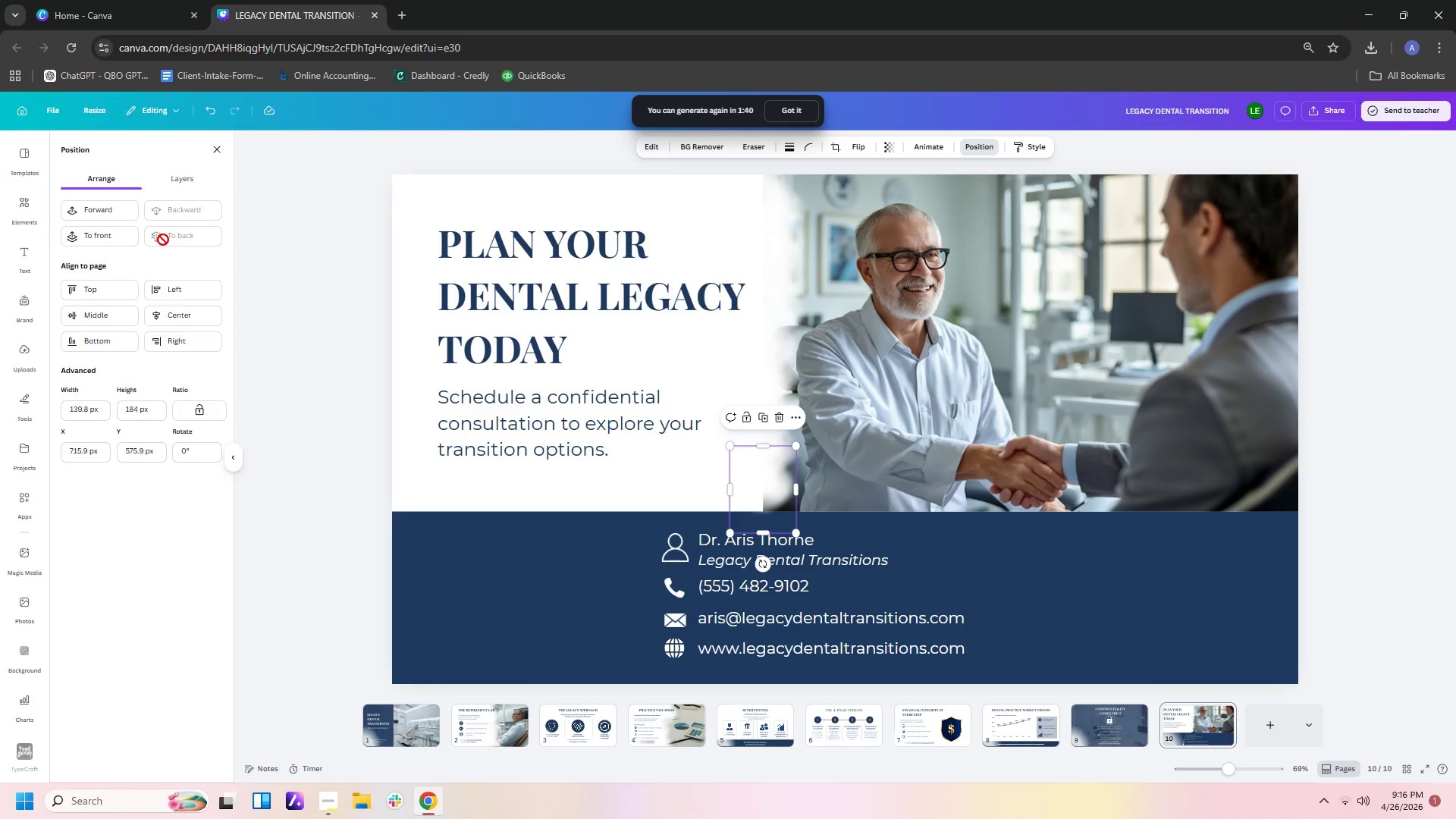 
left_click([163, 240])
 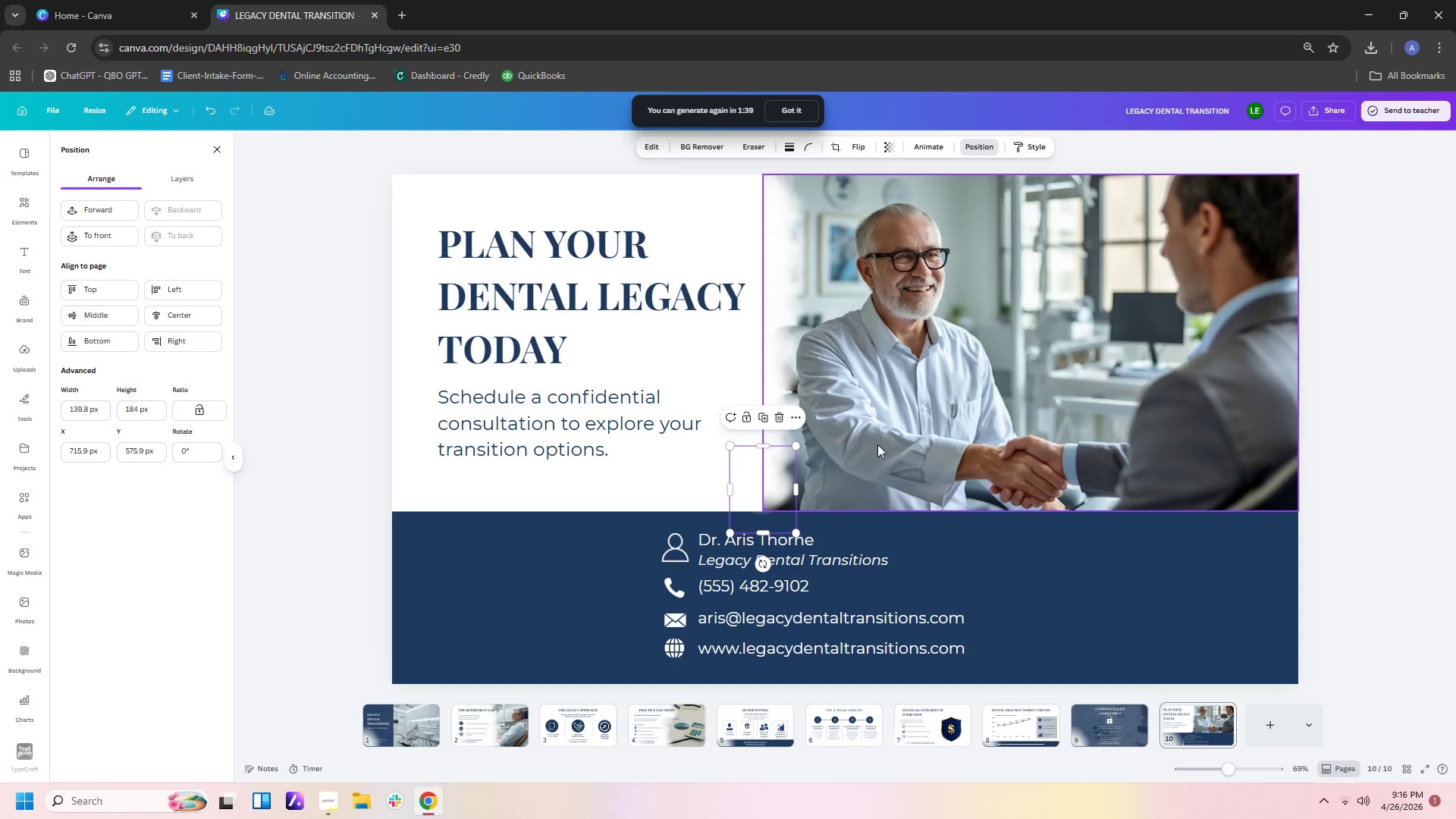 
left_click([886, 454])
 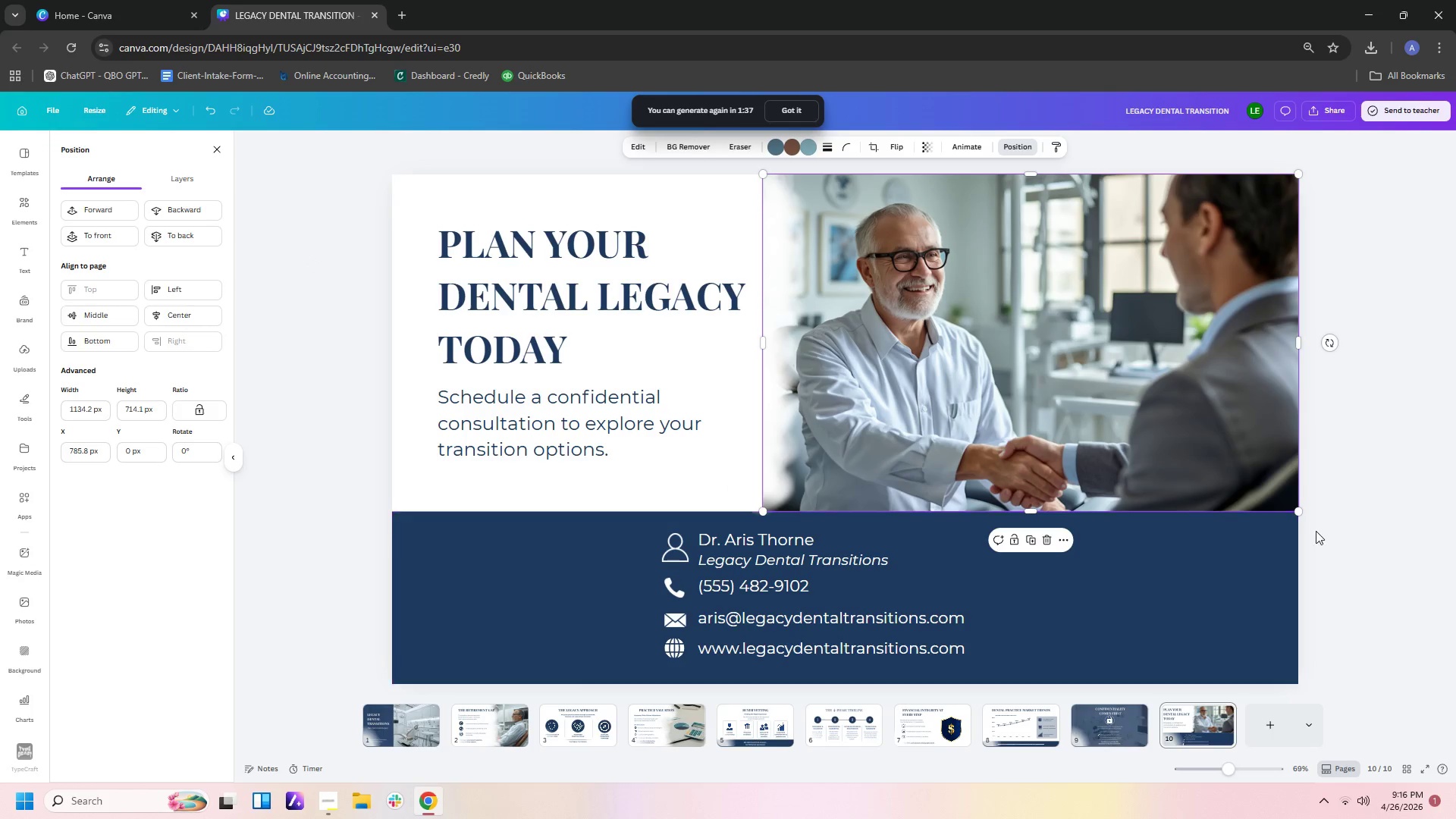 
left_click([1370, 536])
 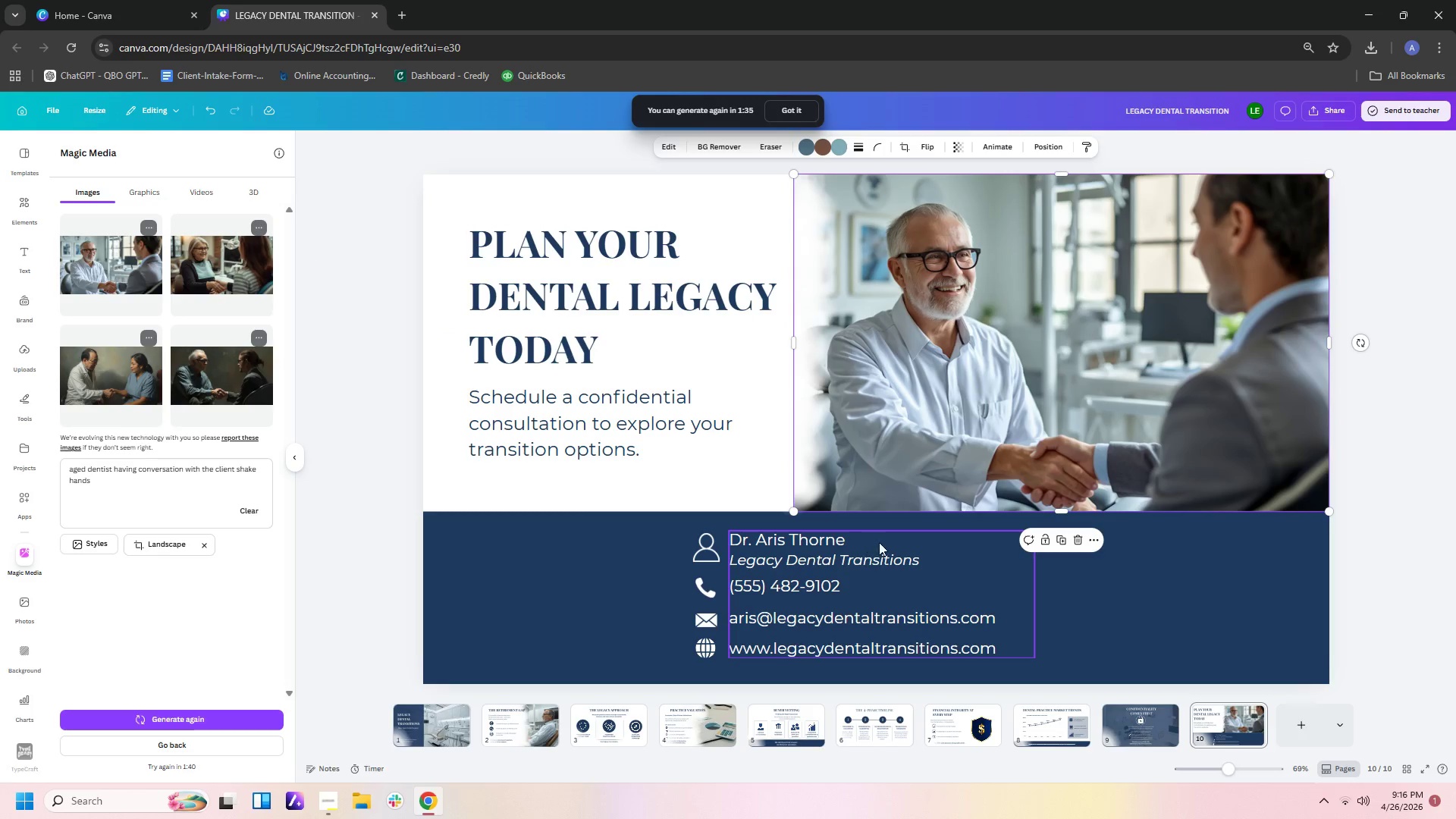 
left_click_drag(start_coordinate=[1113, 623], to_coordinate=[1126, 655])
 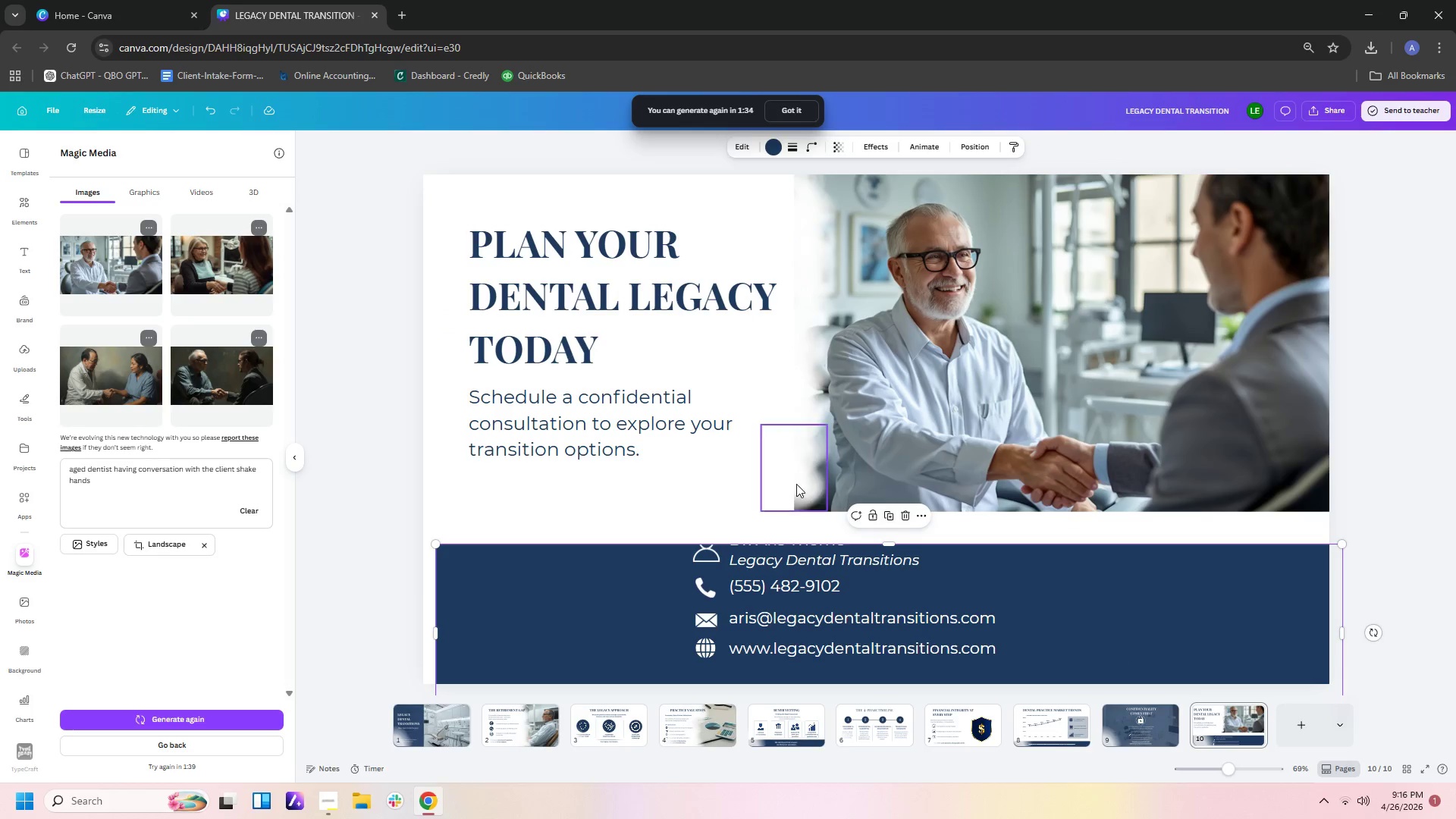 
left_click([791, 481])
 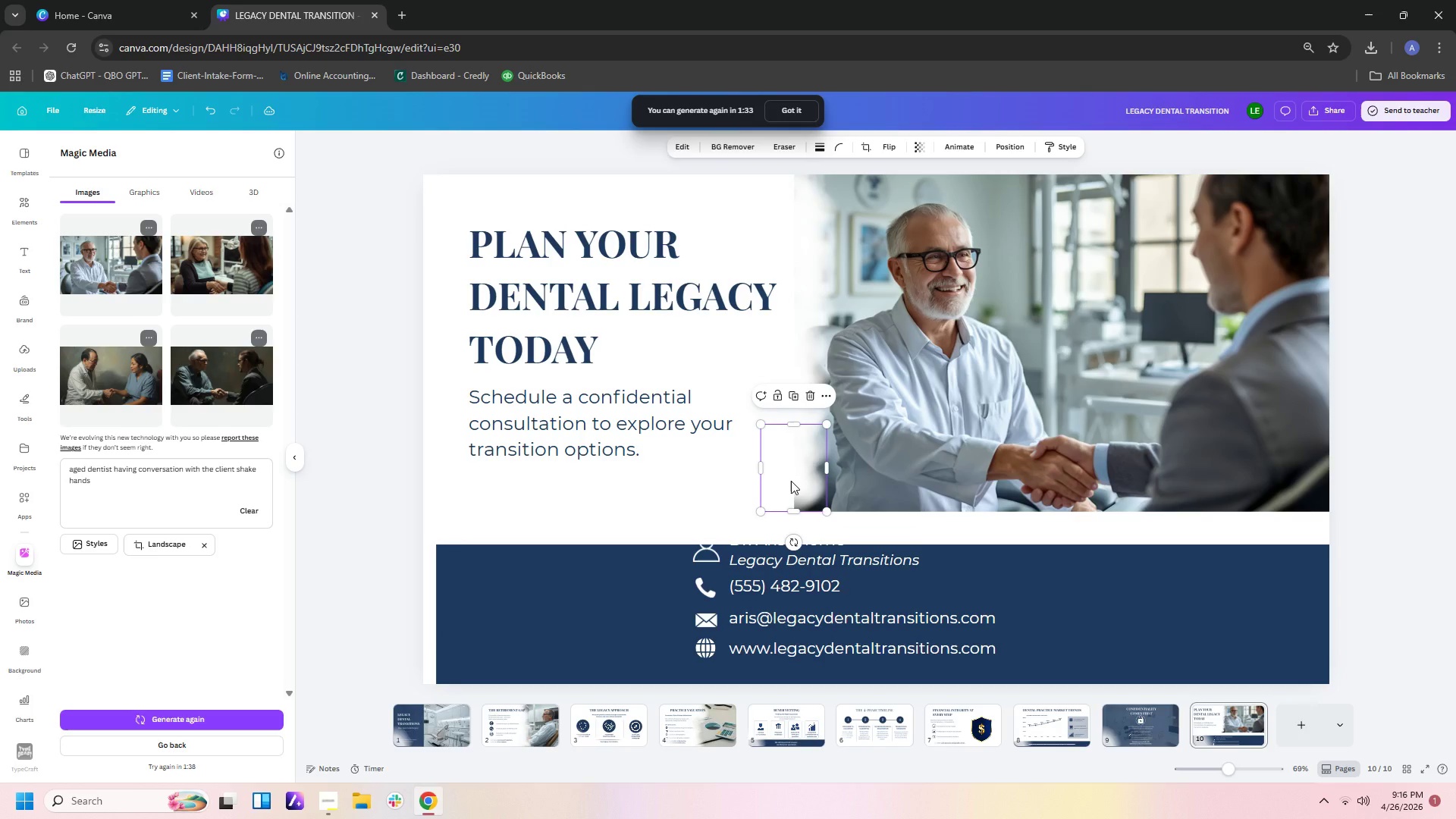 
key(Control+C)
 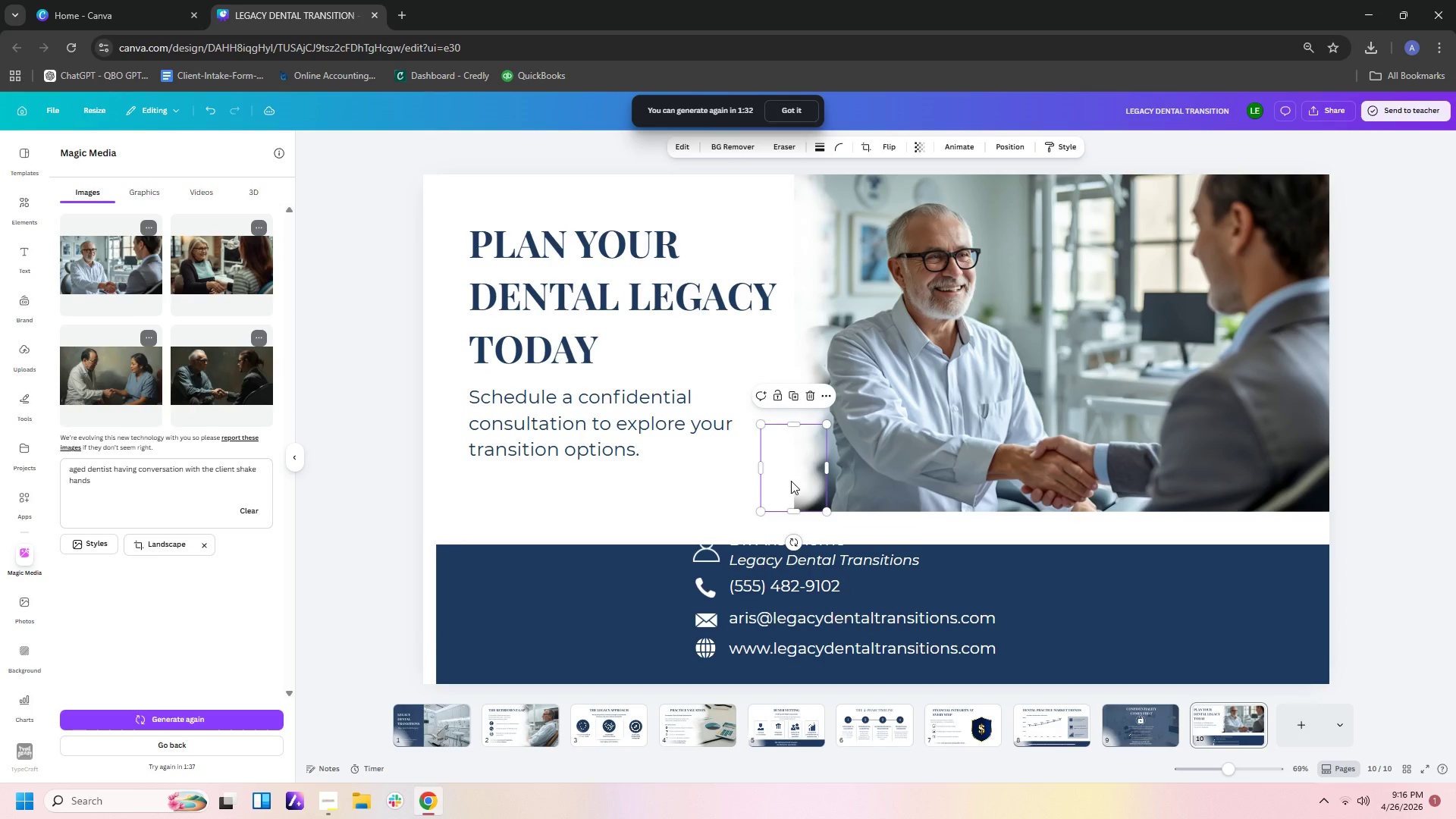 
key(Control+V)
 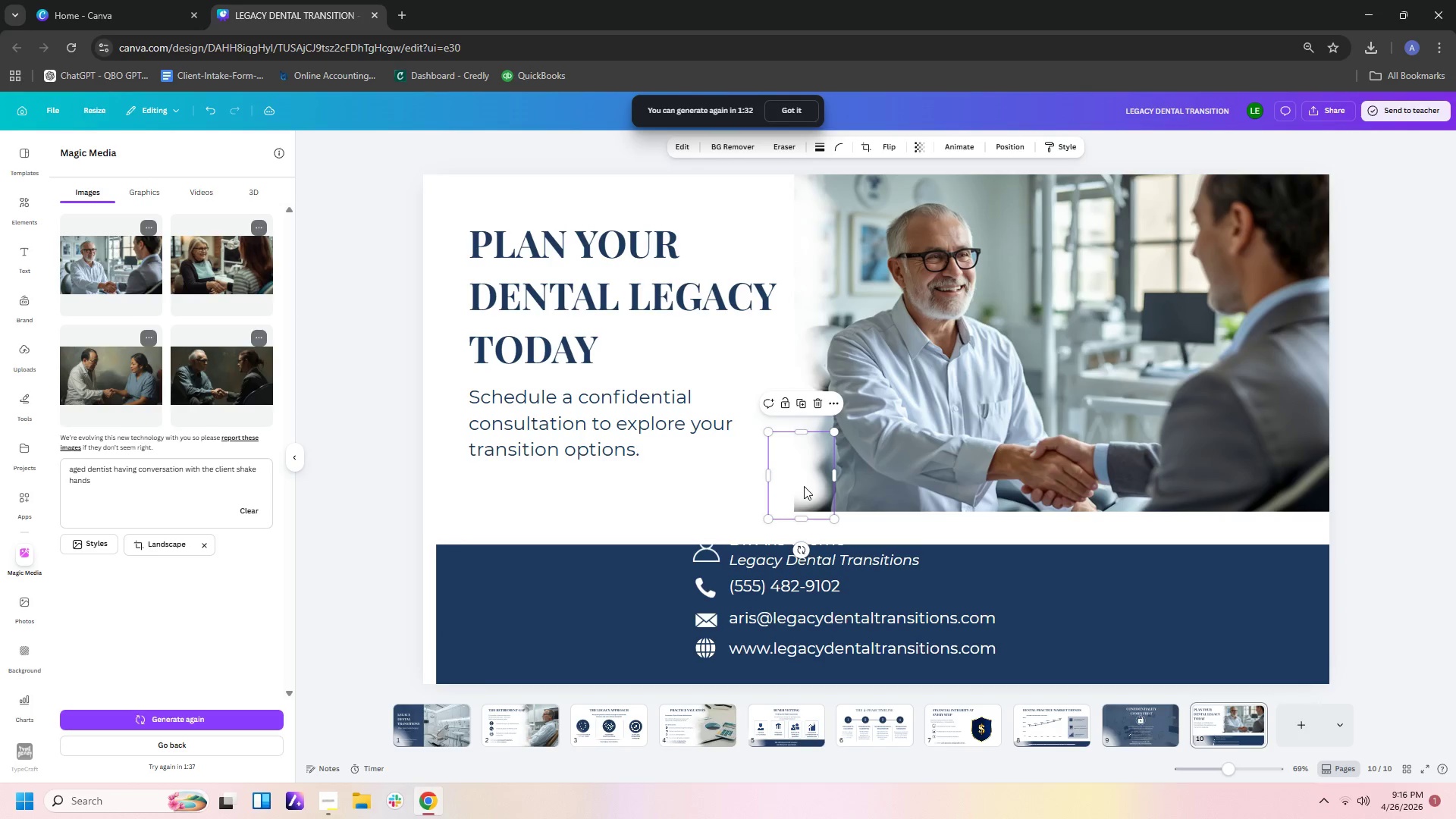 
left_click_drag(start_coordinate=[804, 486], to_coordinate=[791, 505])
 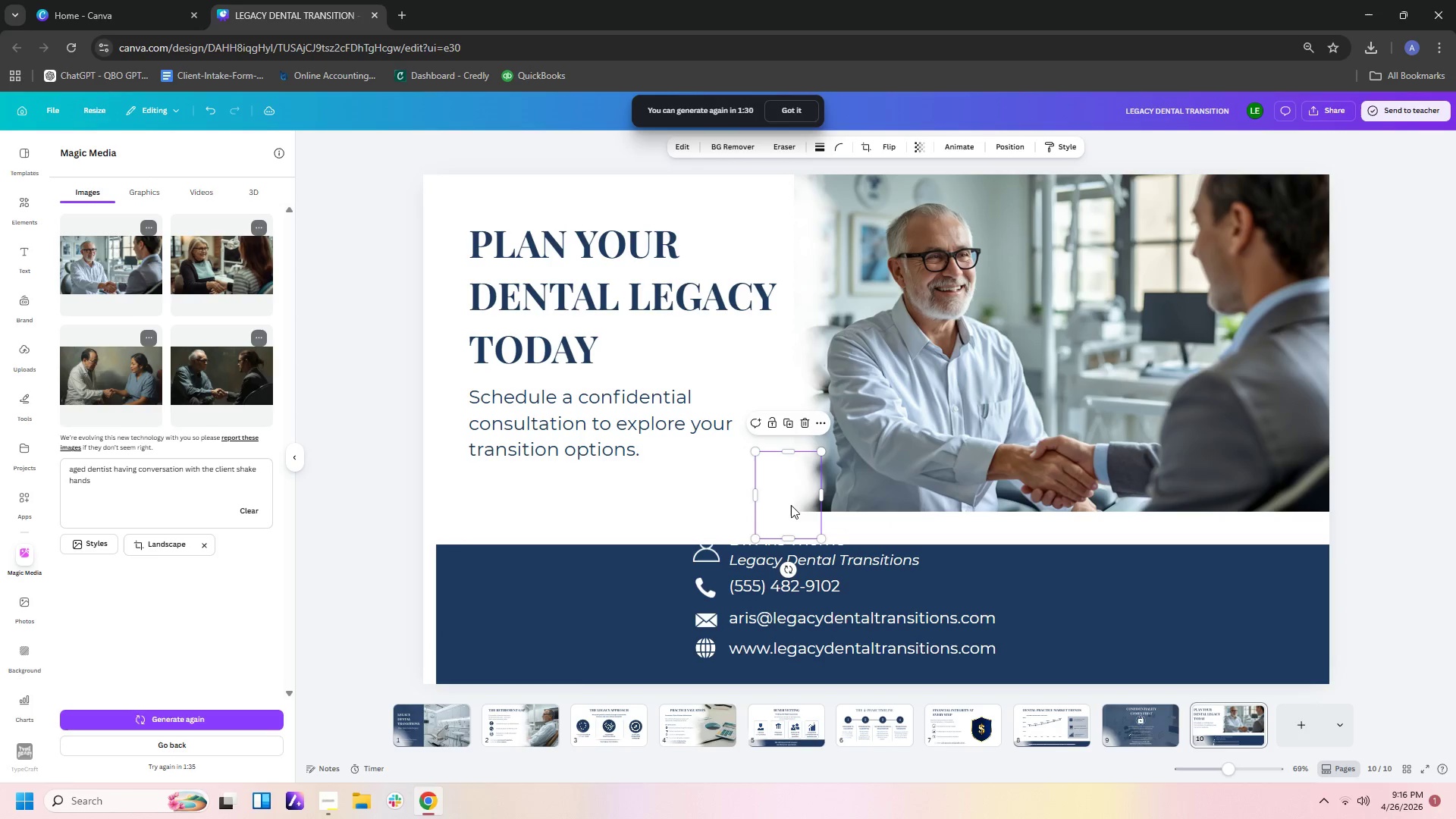 
key(Control+C)
 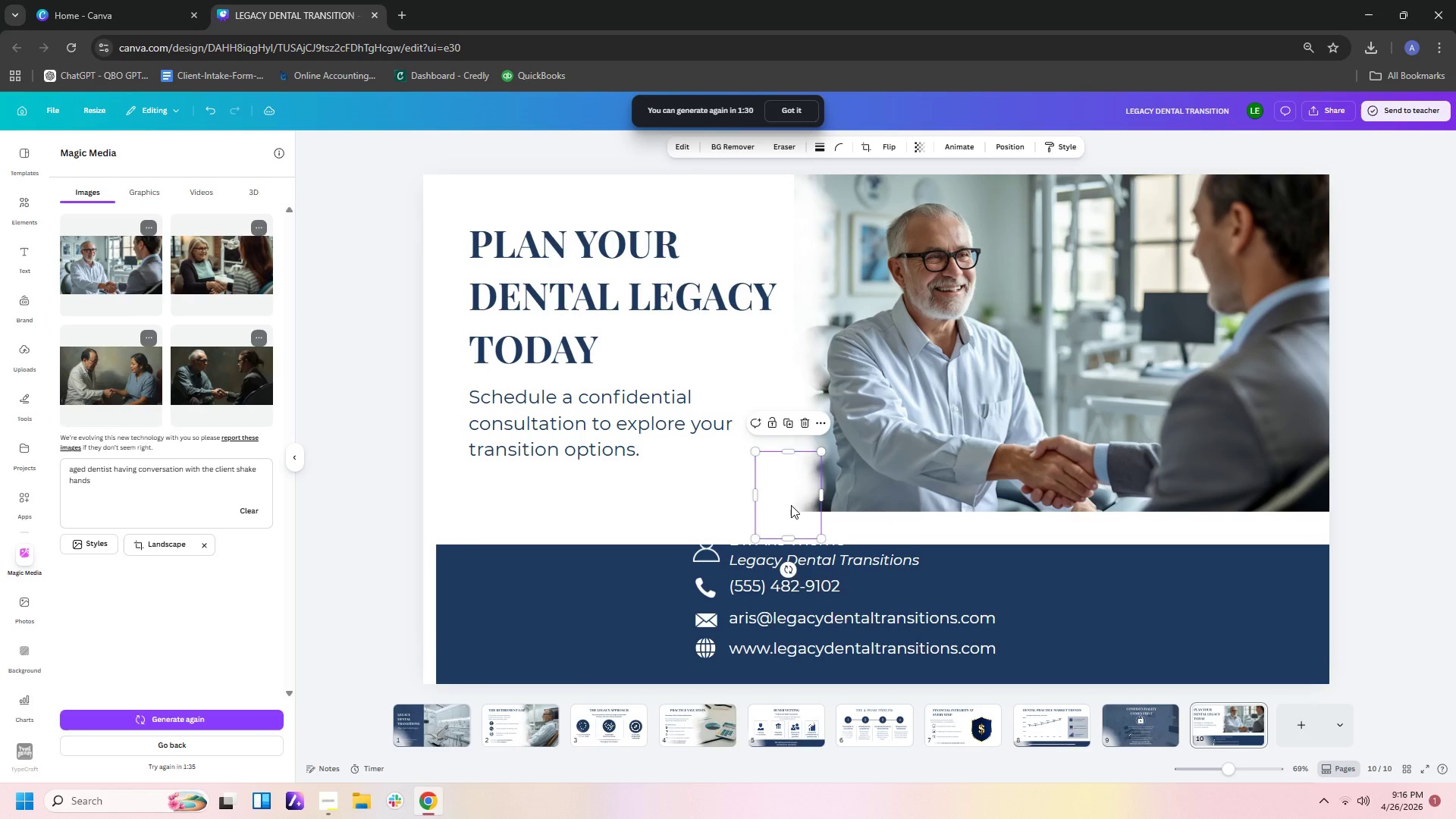 
key(Control+V)
 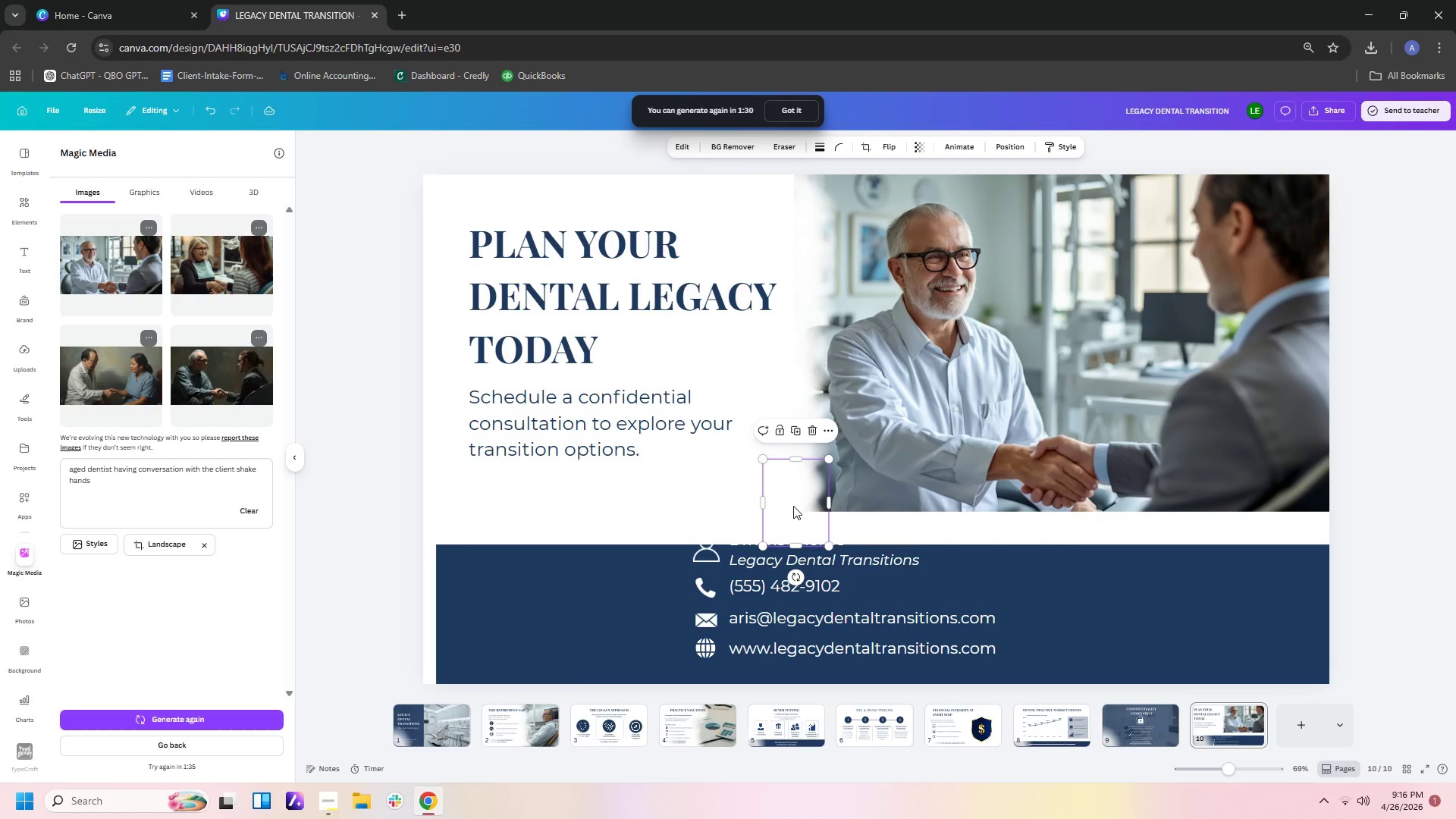 
left_click_drag(start_coordinate=[793, 506], to_coordinate=[792, 477])
 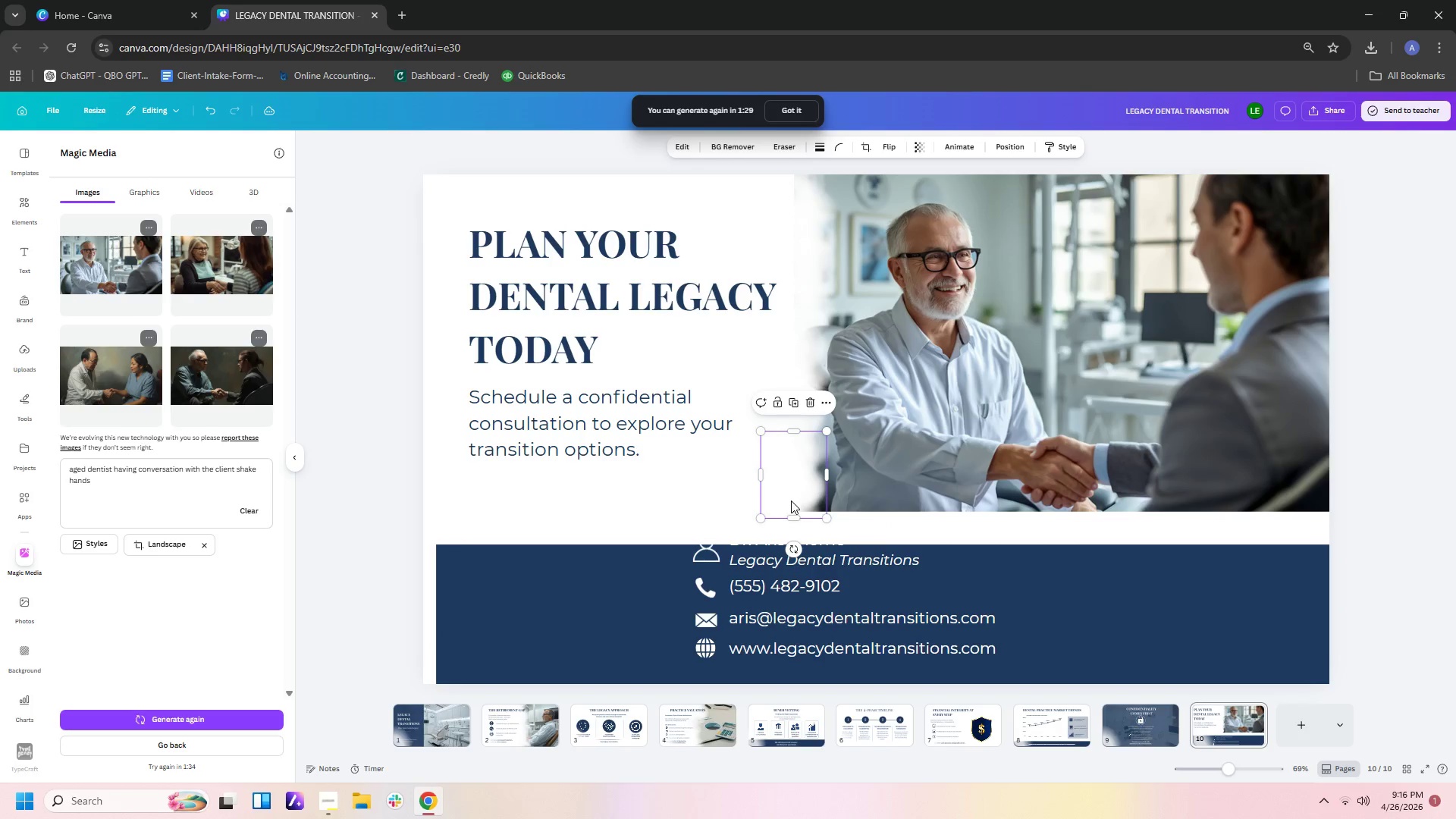 
key(Control+C)
 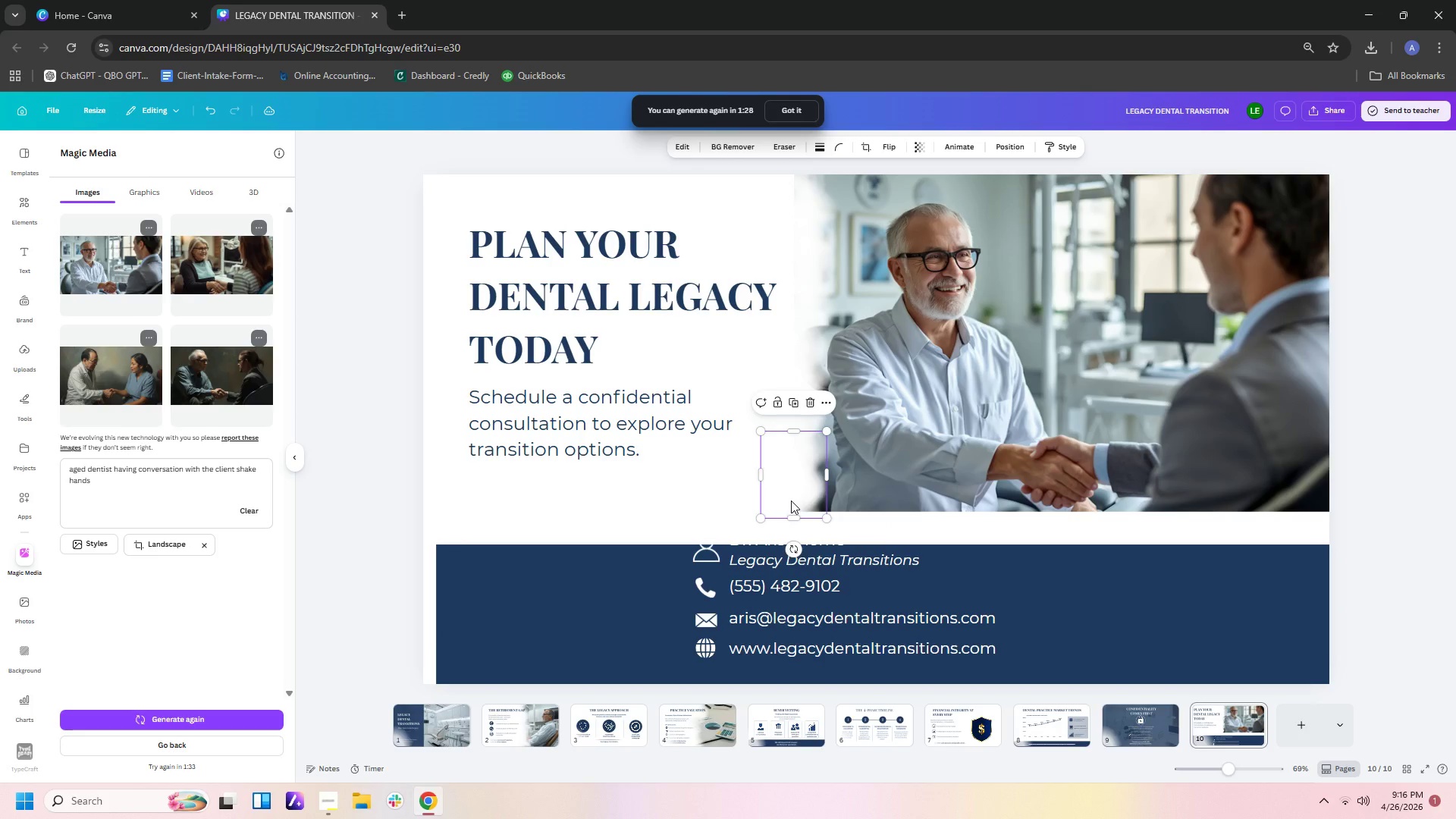 
key(Control+V)
 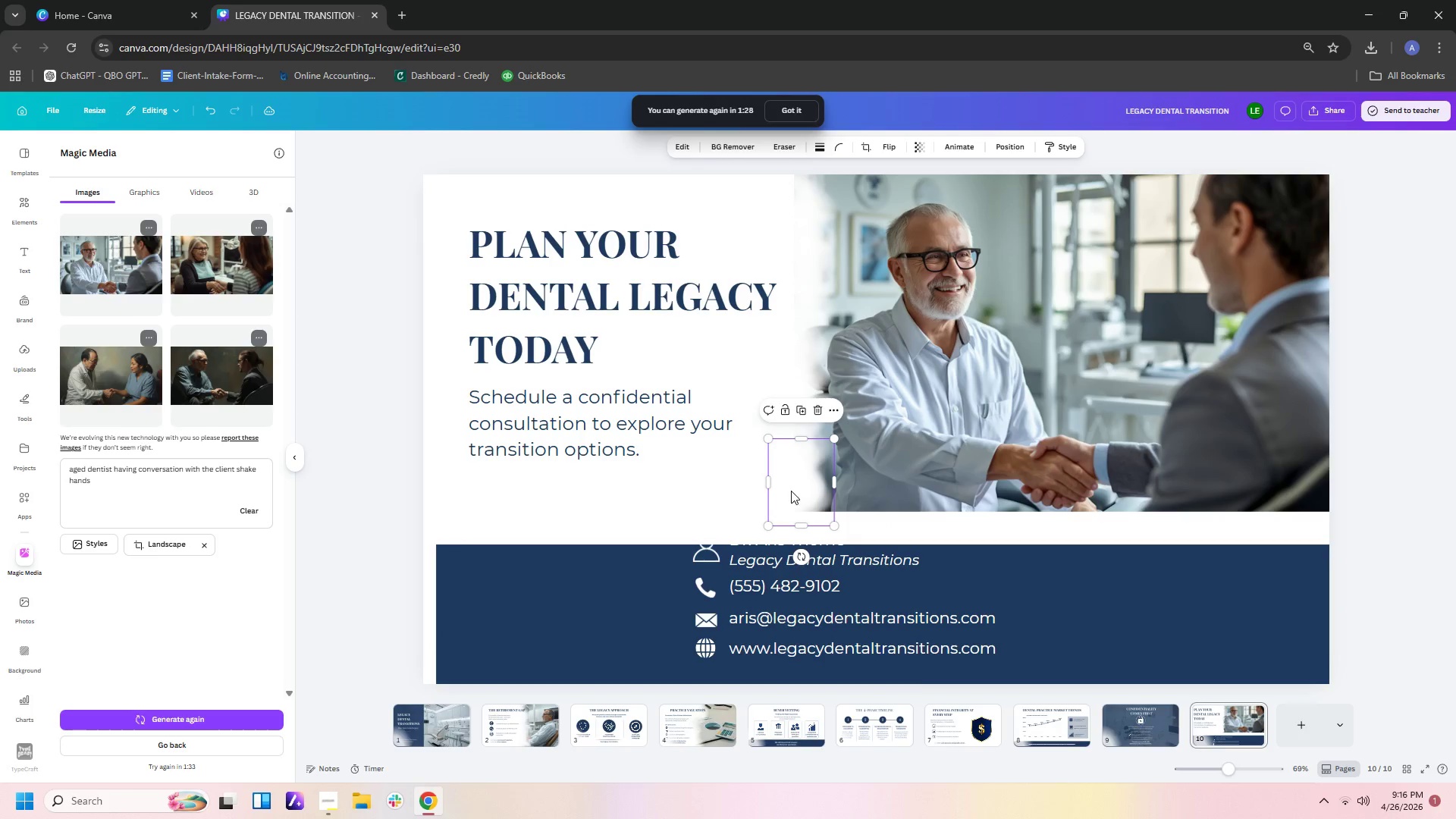 
left_click_drag(start_coordinate=[791, 491], to_coordinate=[791, 388])
 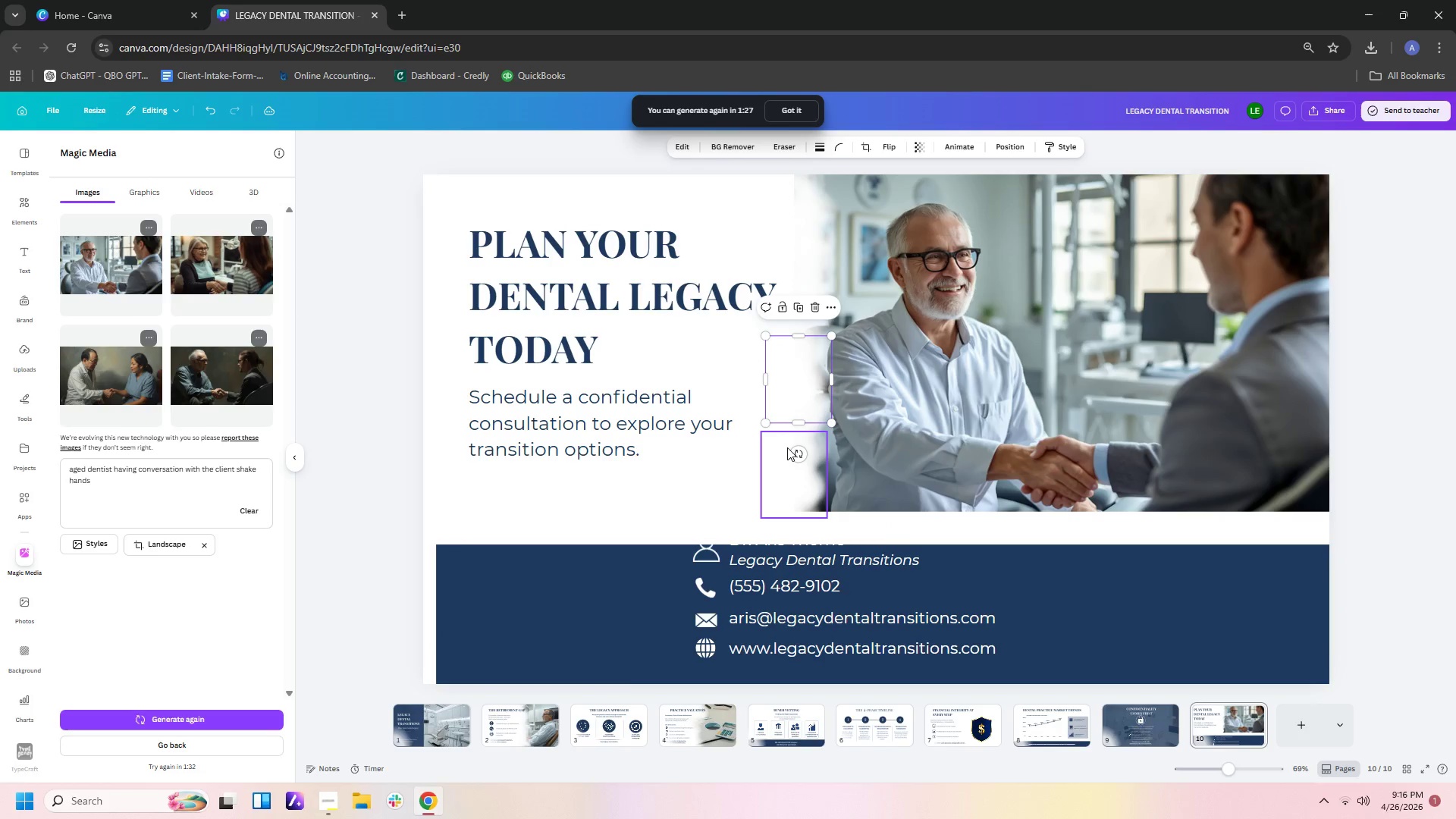 
key(Control+C)
 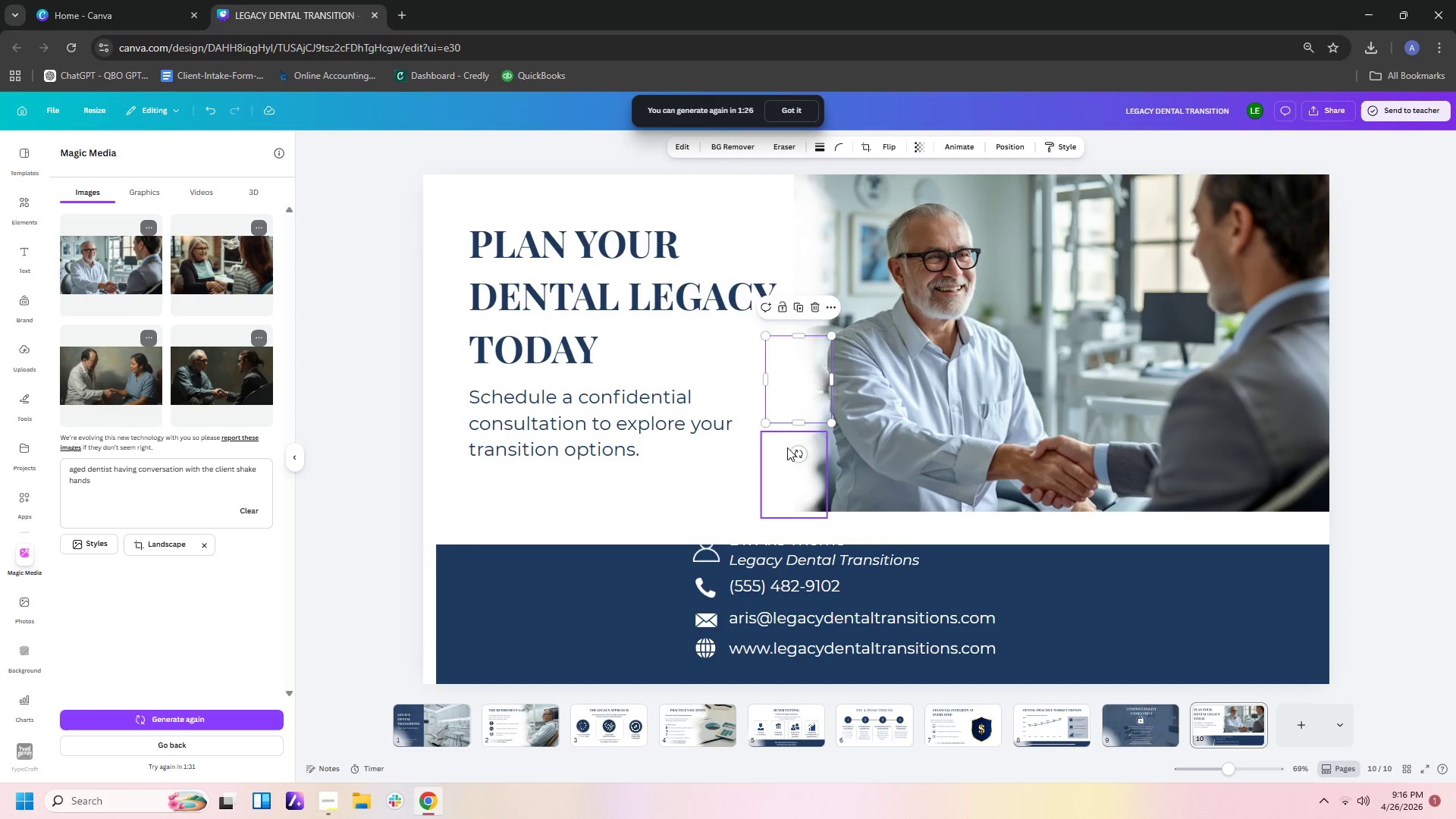 
key(Control+V)
 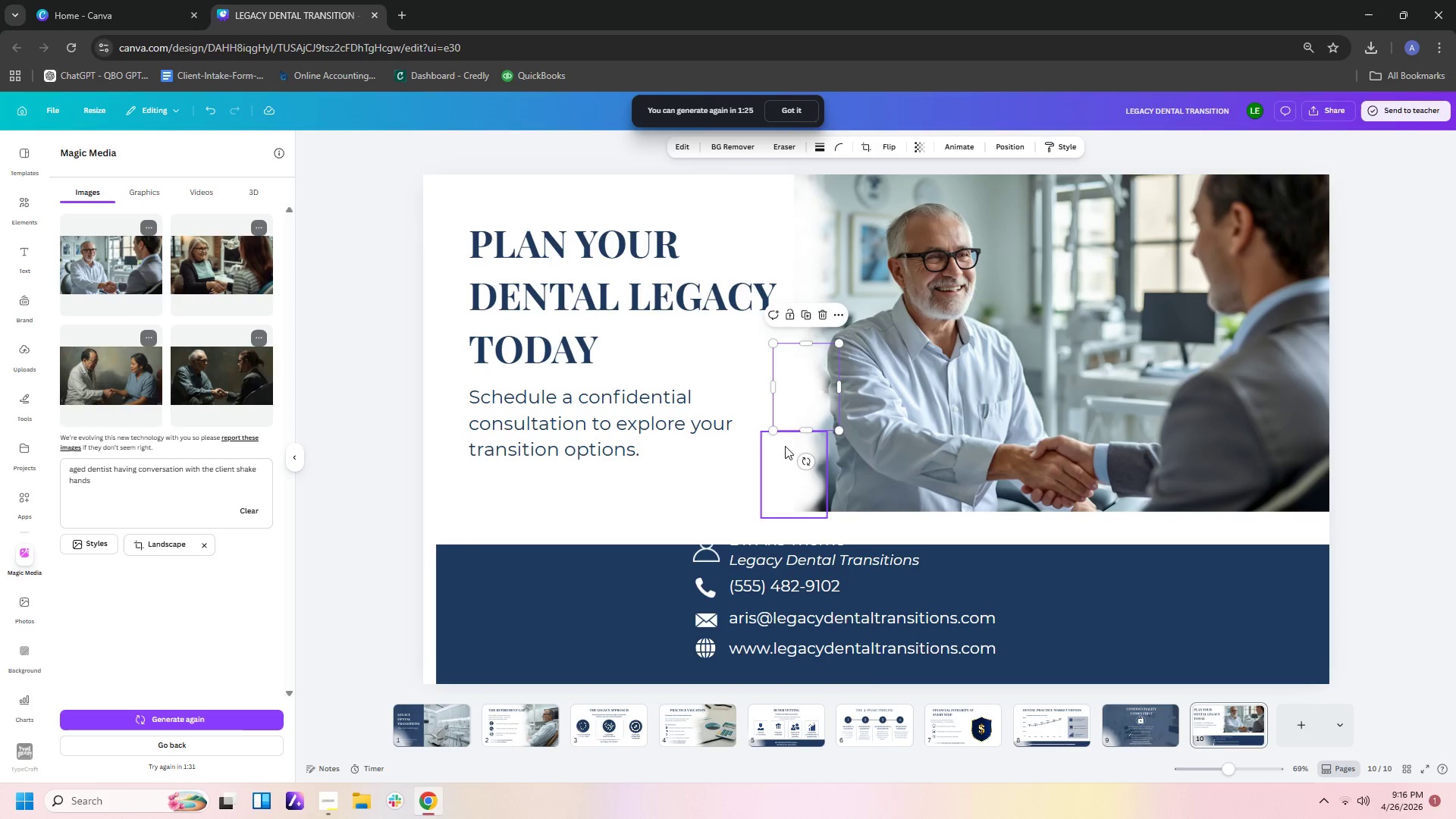 
left_click_drag(start_coordinate=[785, 446], to_coordinate=[787, 166])
 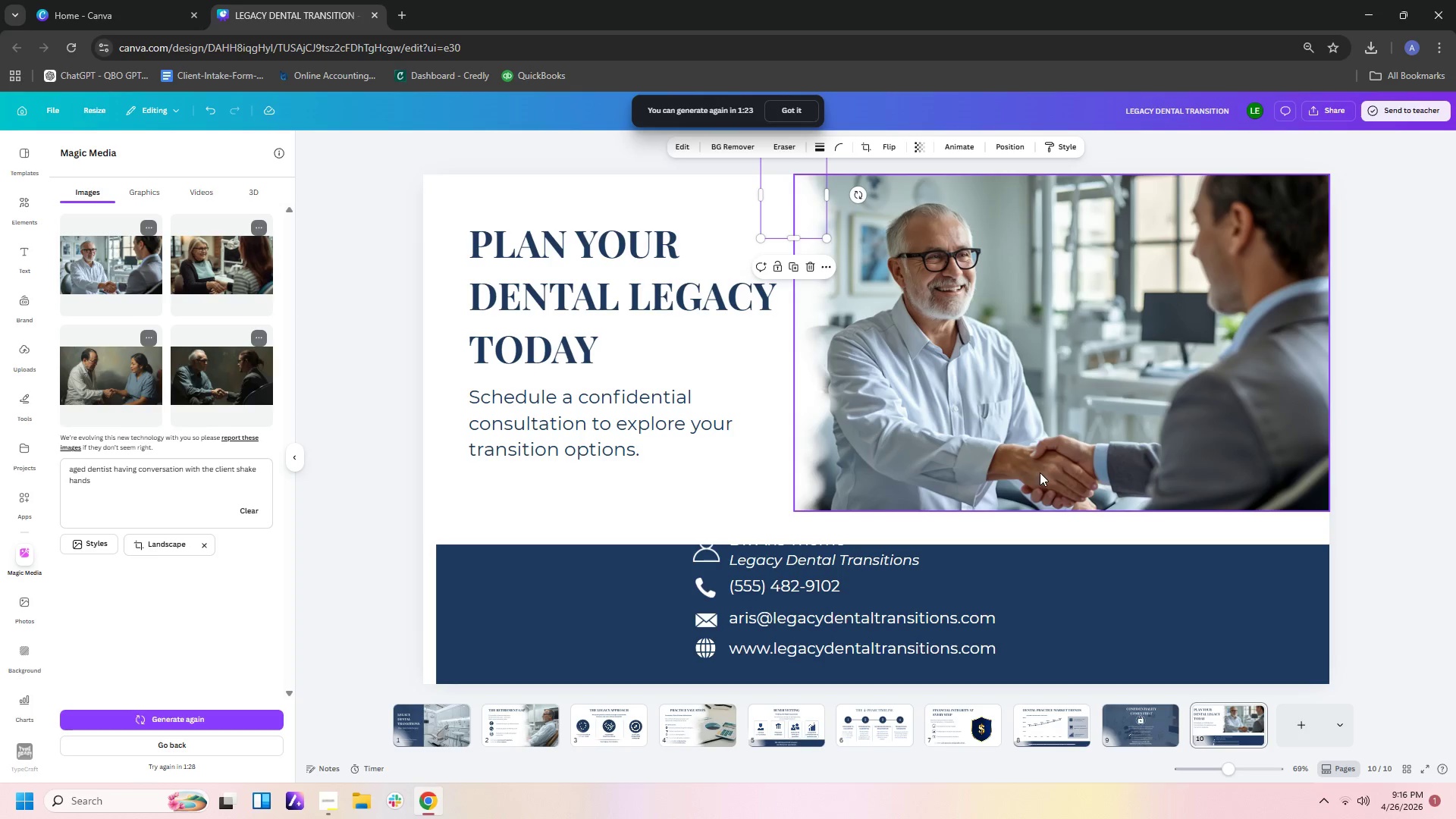 
left_click([1040, 472])
 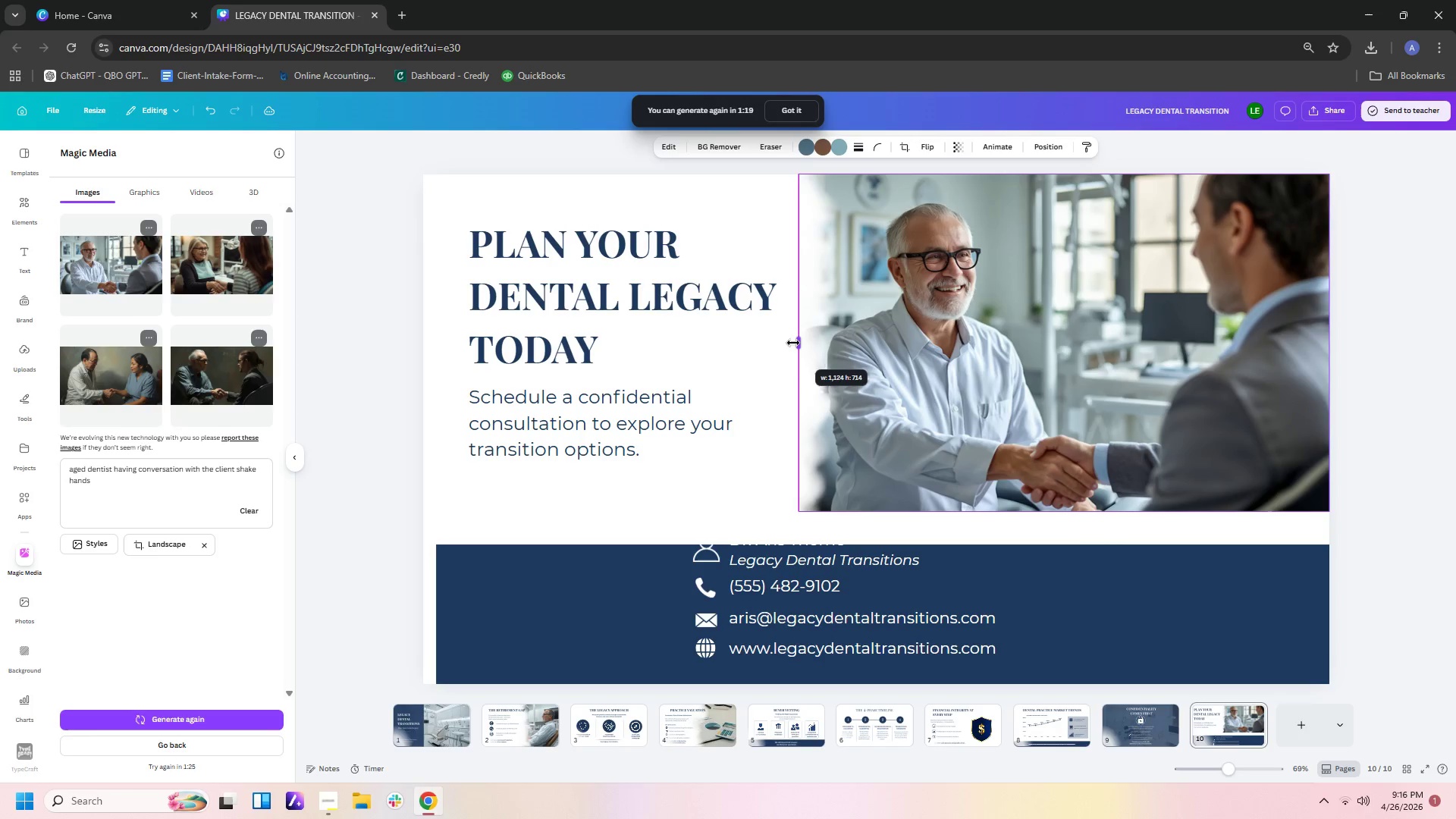 
left_click([1029, 394])
 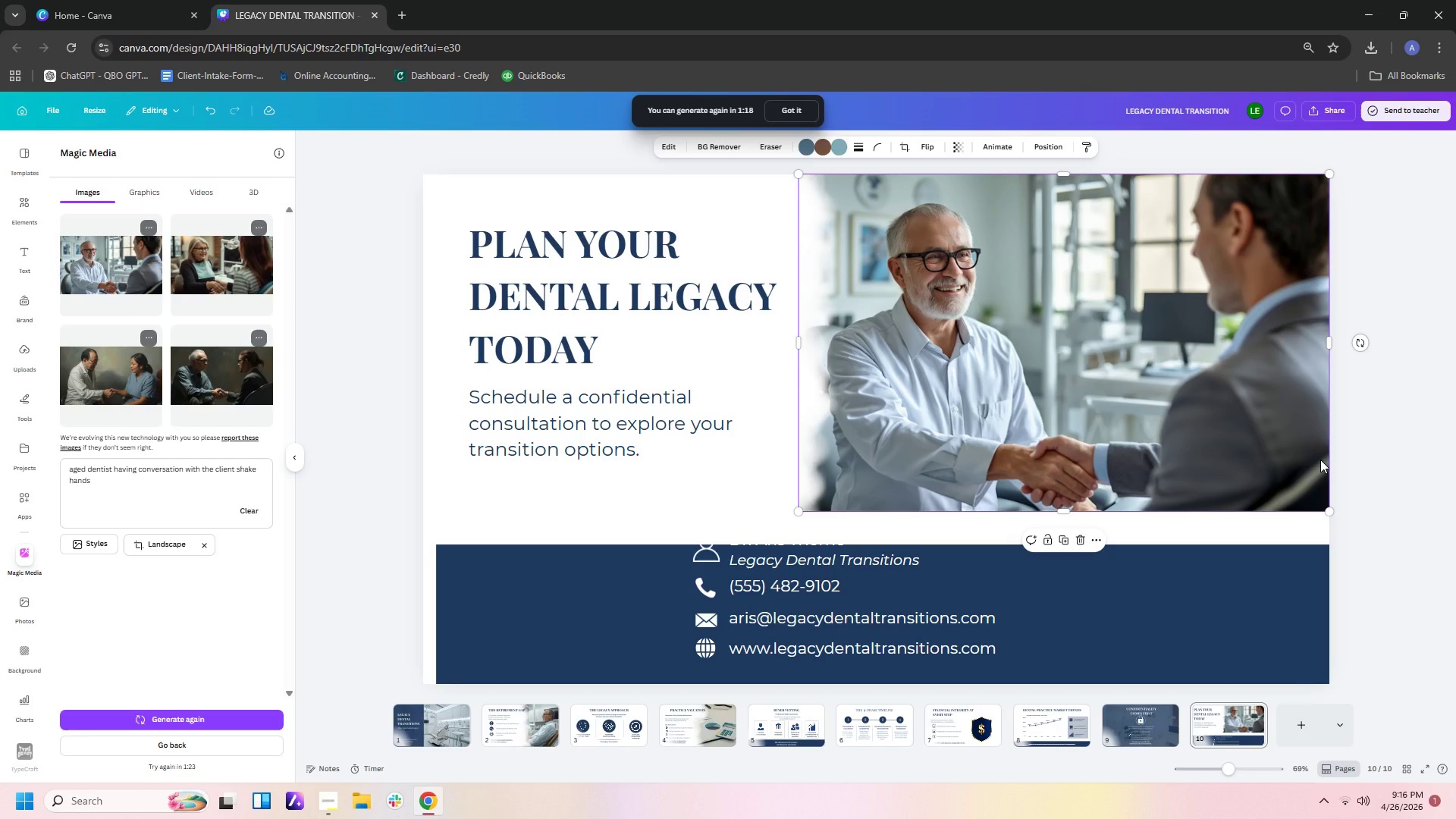 
left_click([1320, 460])
 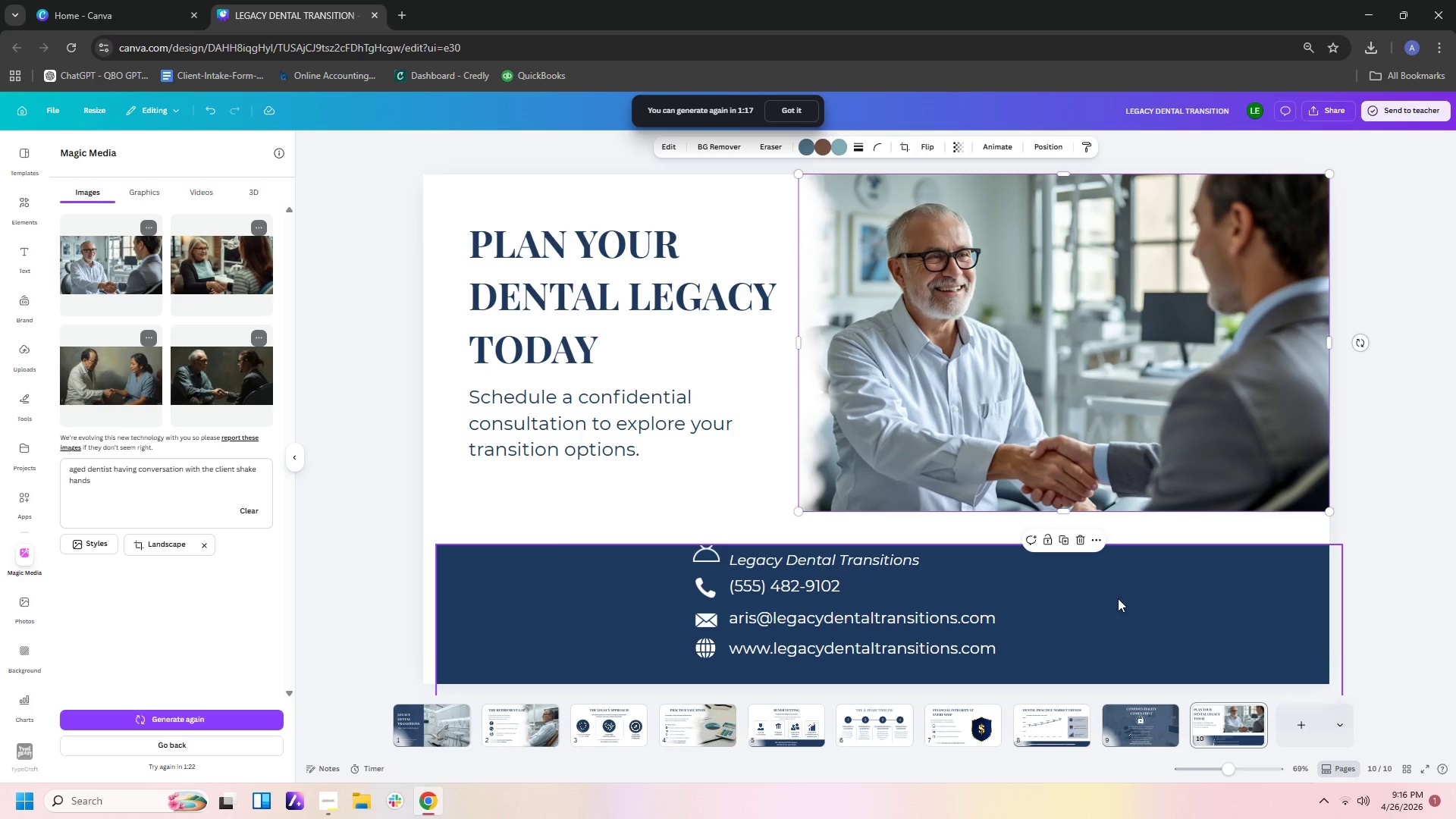 
left_click_drag(start_coordinate=[1117, 600], to_coordinate=[1117, 567])
 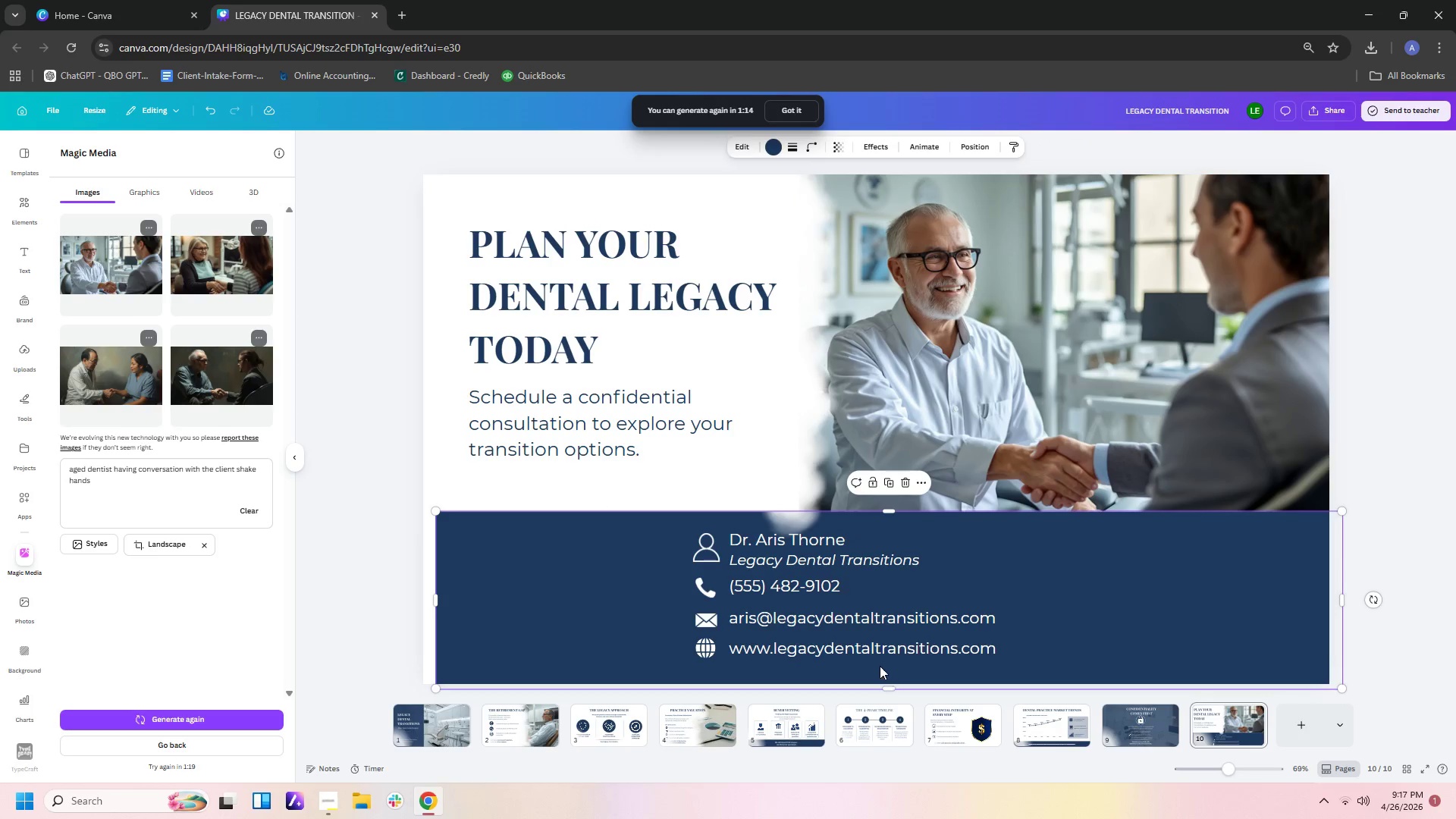 
left_click([871, 643])
 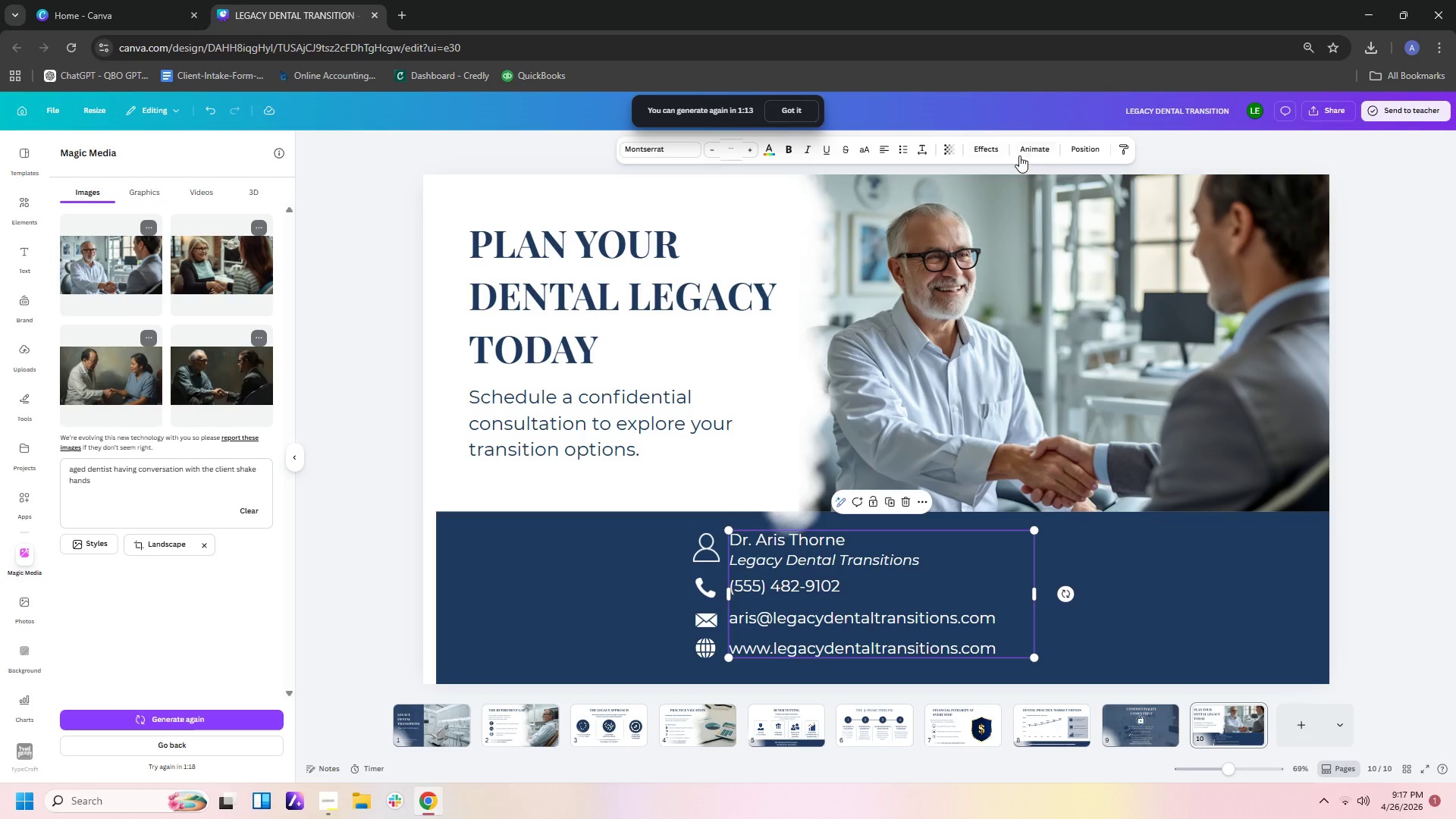 
left_click([1068, 140])
 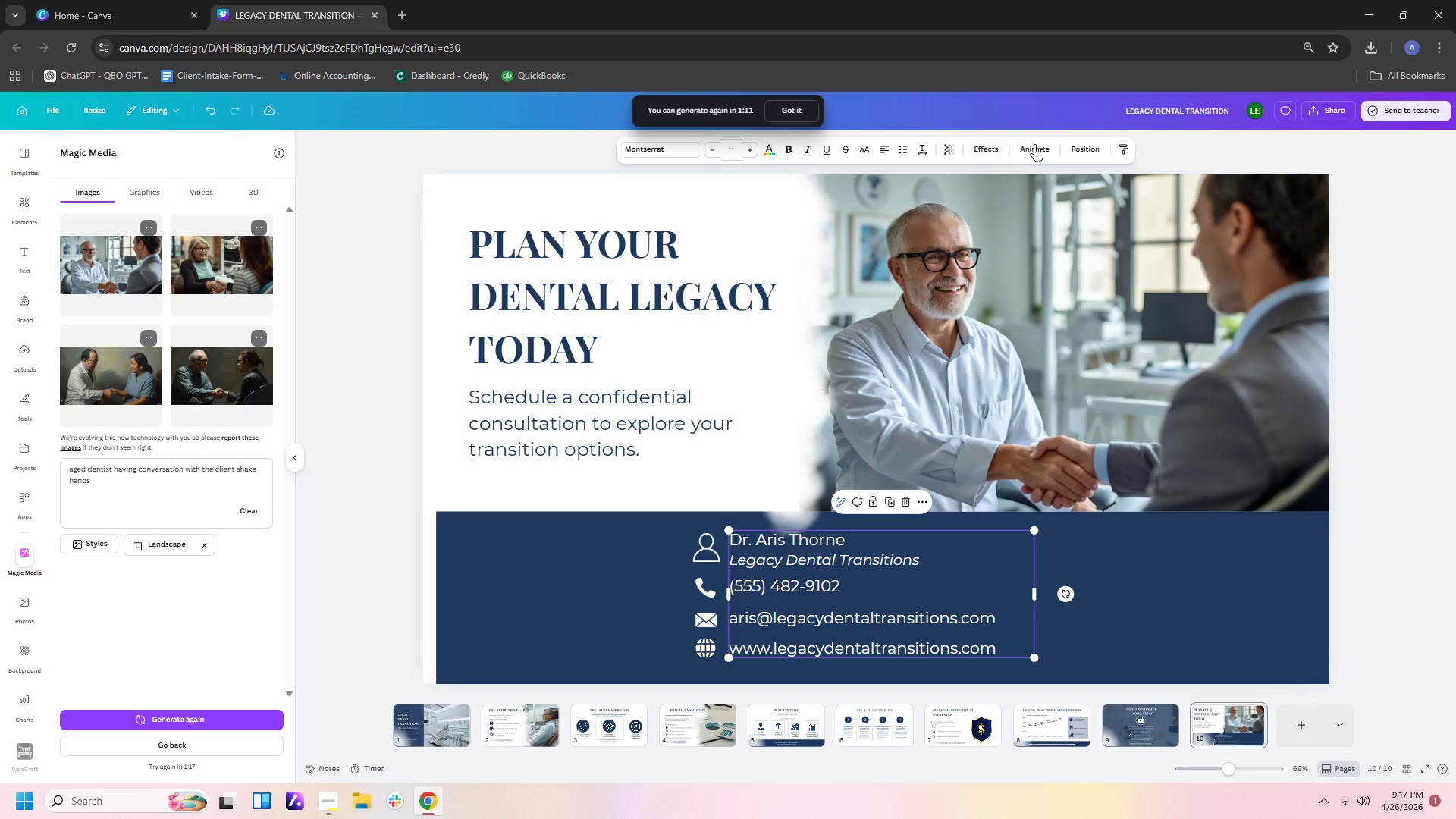 
left_click([1081, 145])
 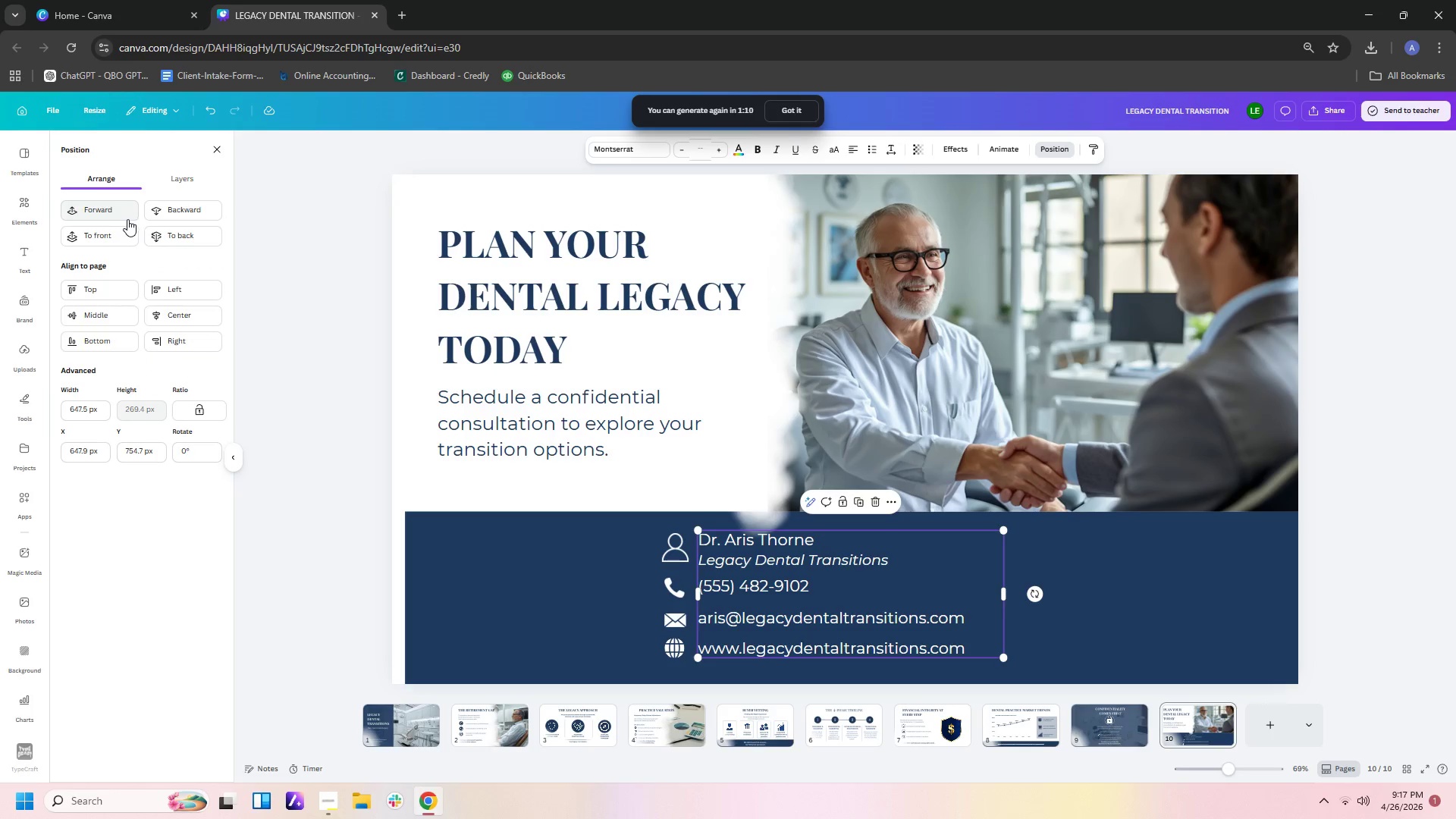 
left_click([115, 234])
 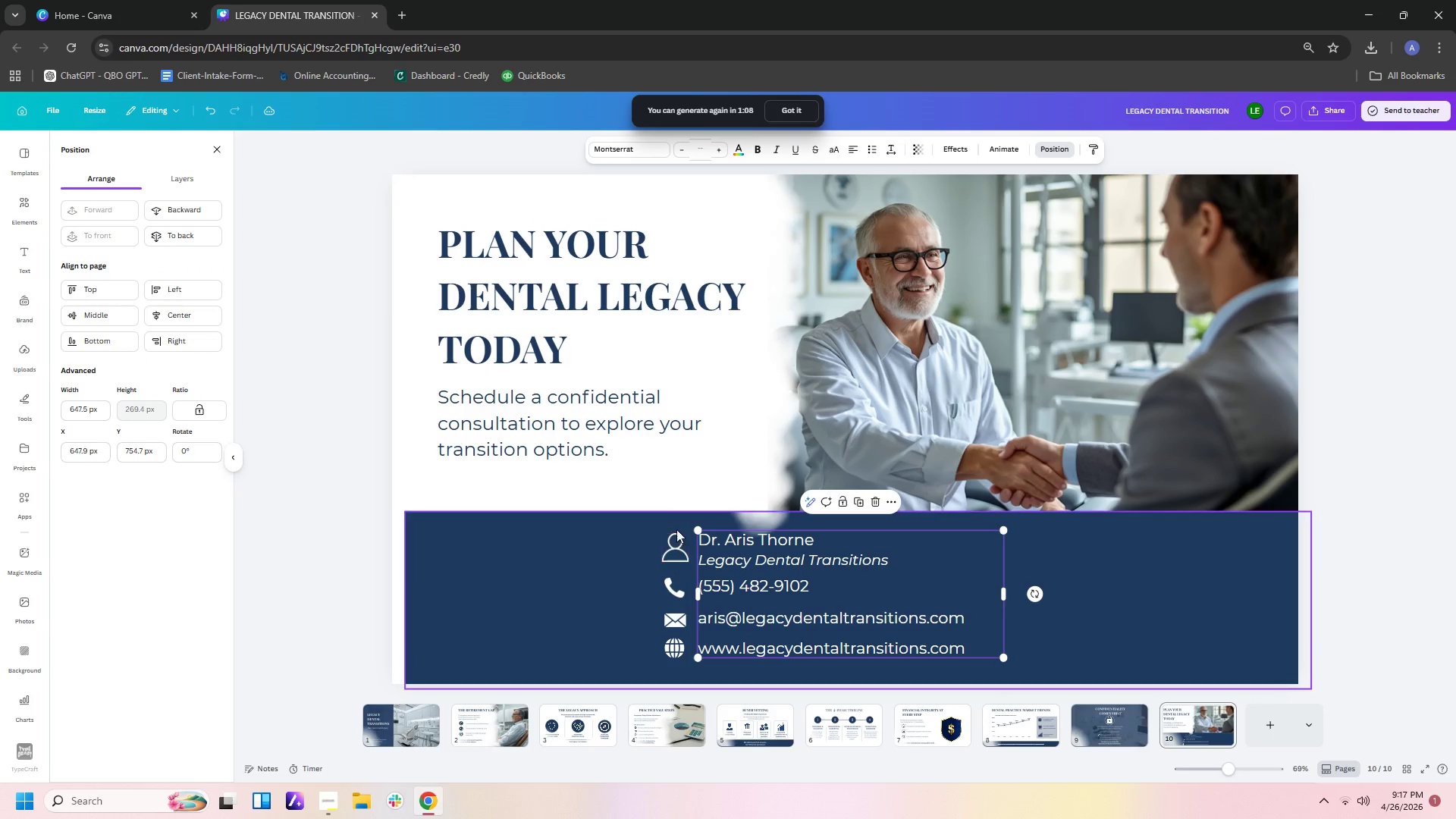 
left_click_drag(start_coordinate=[544, 556], to_coordinate=[533, 556])
 